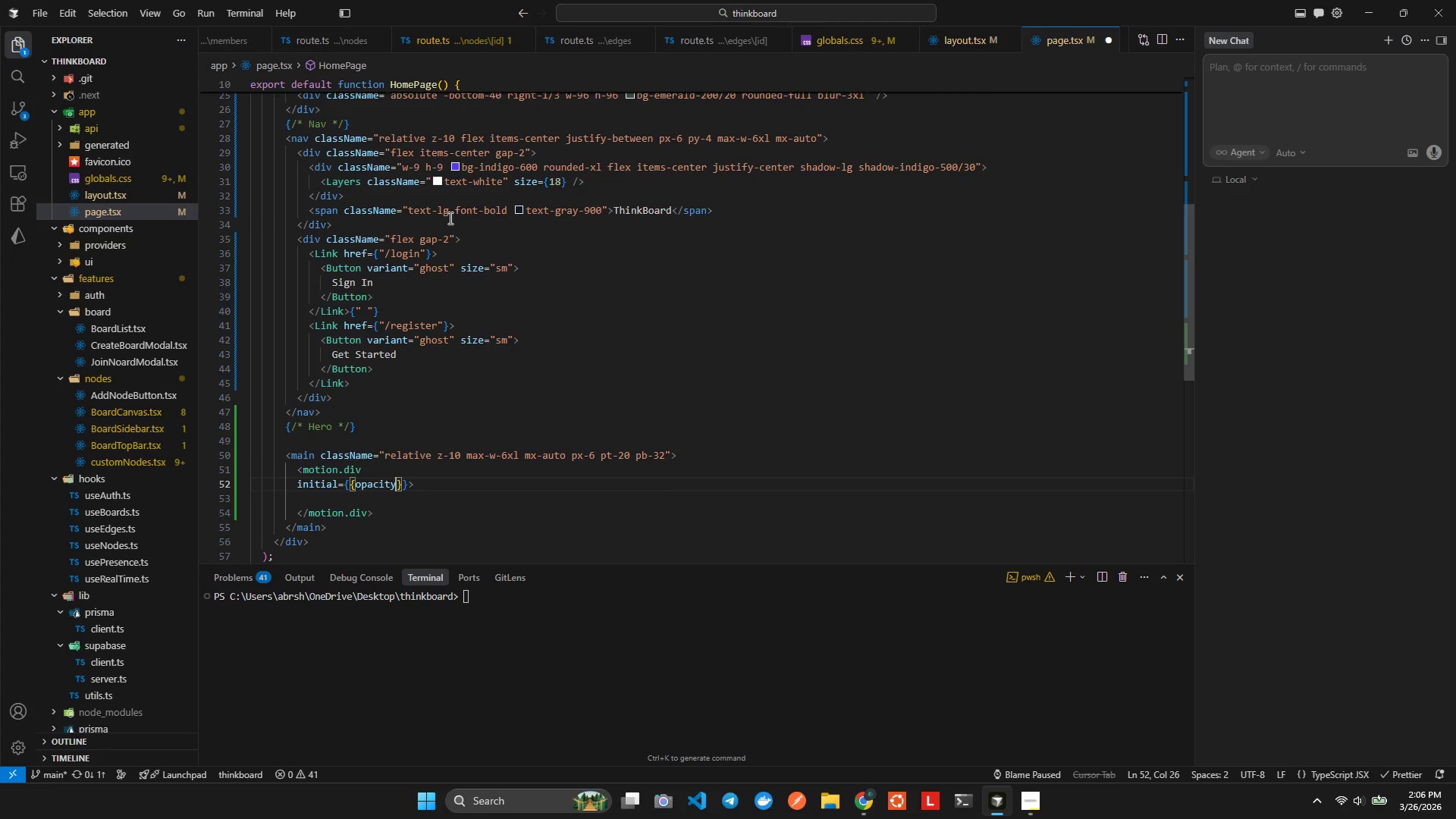 
type(: 0, y: 40)
 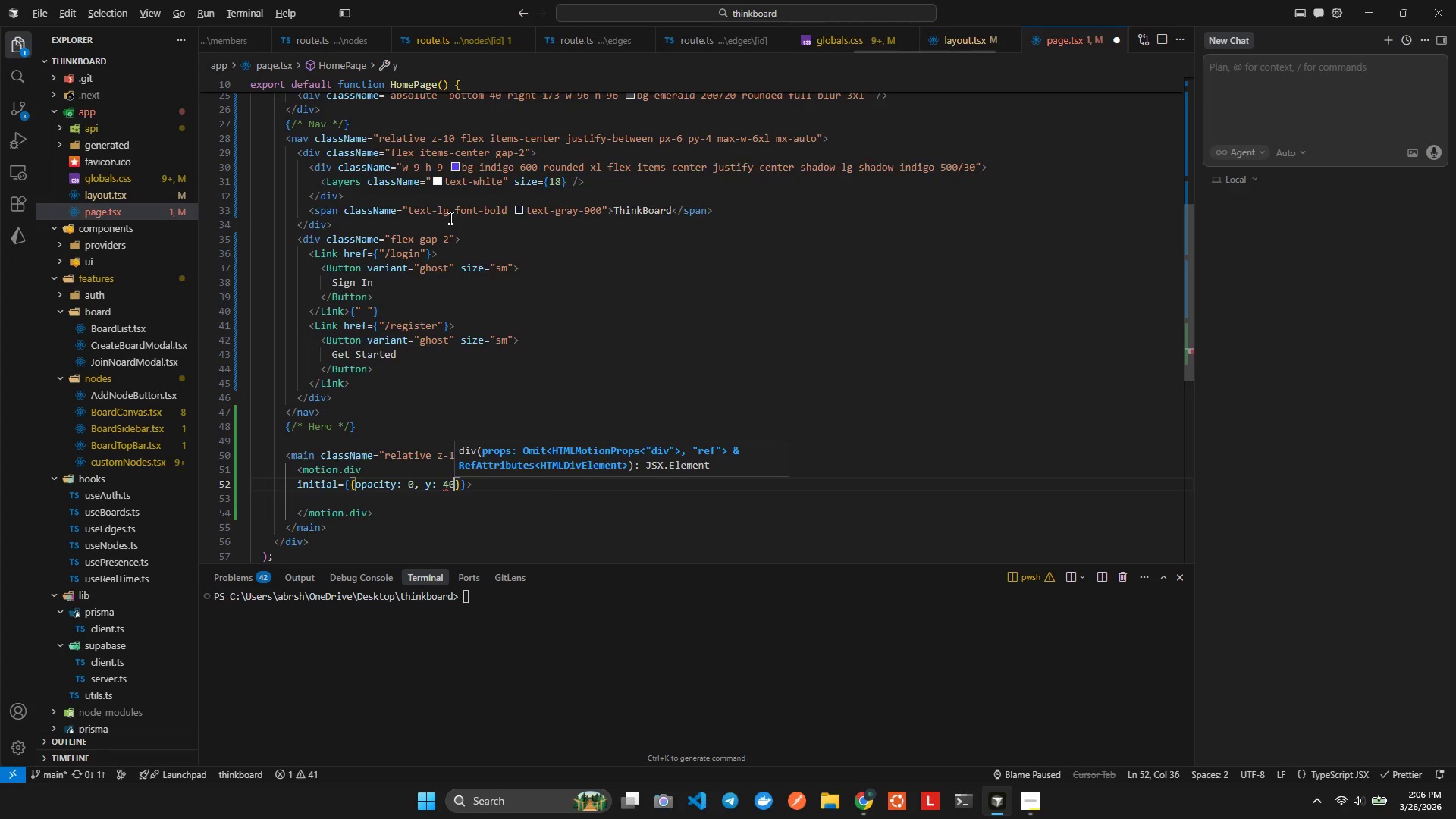 
 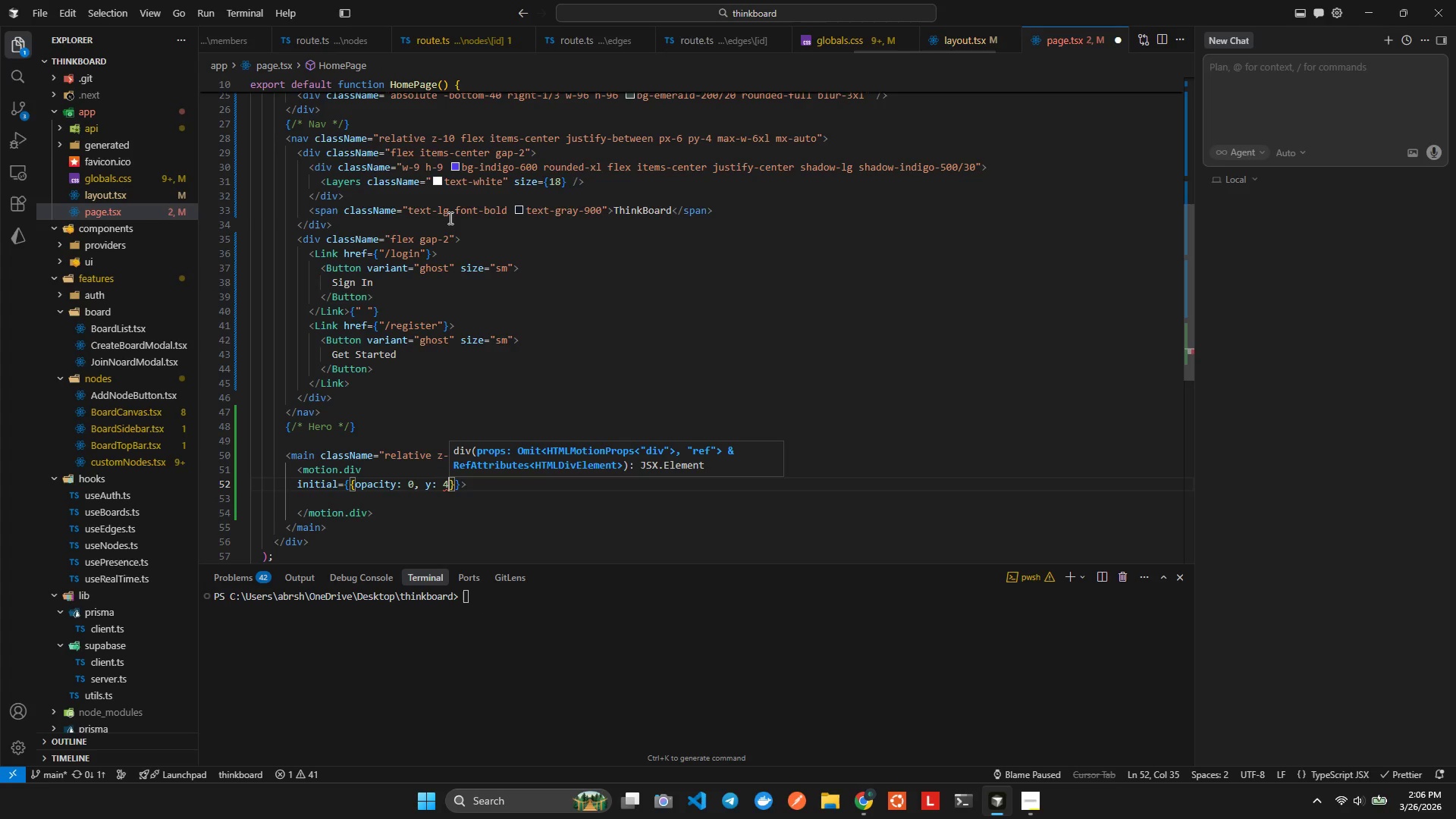 
key(Alt+AltLeft)
 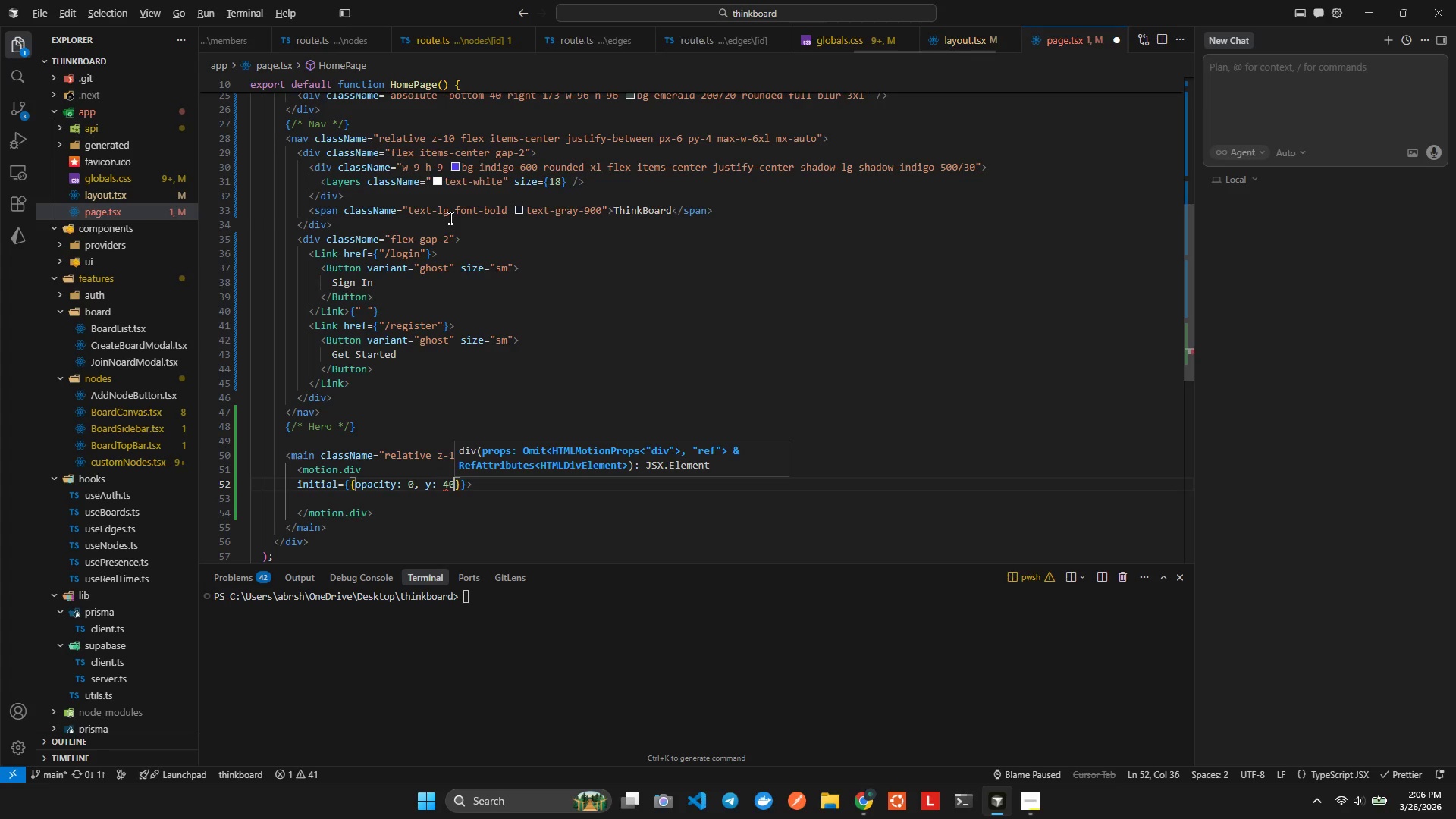 
key(Alt+Shift+ShiftLeft)
 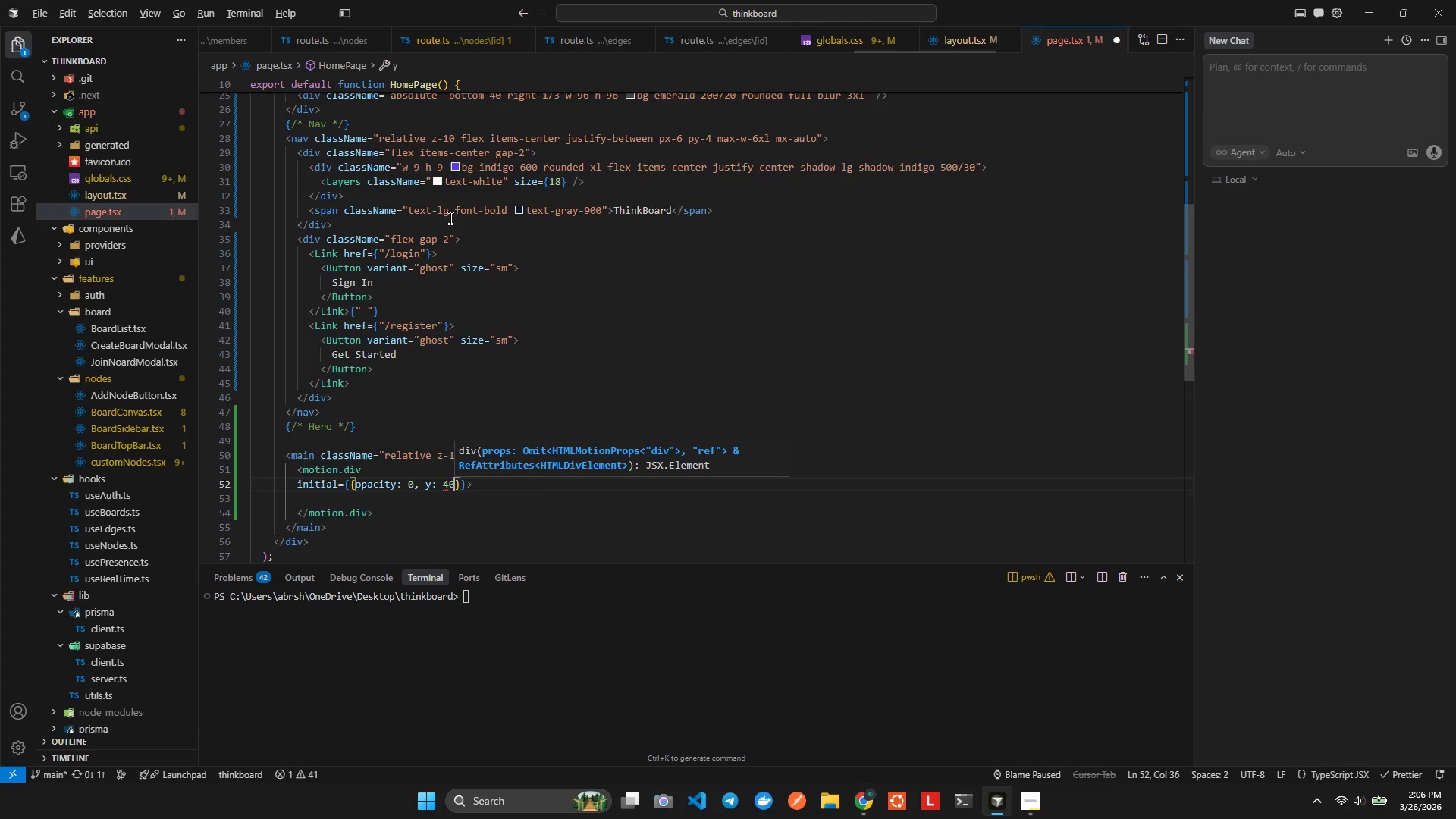 
key(Alt+Shift+F)
 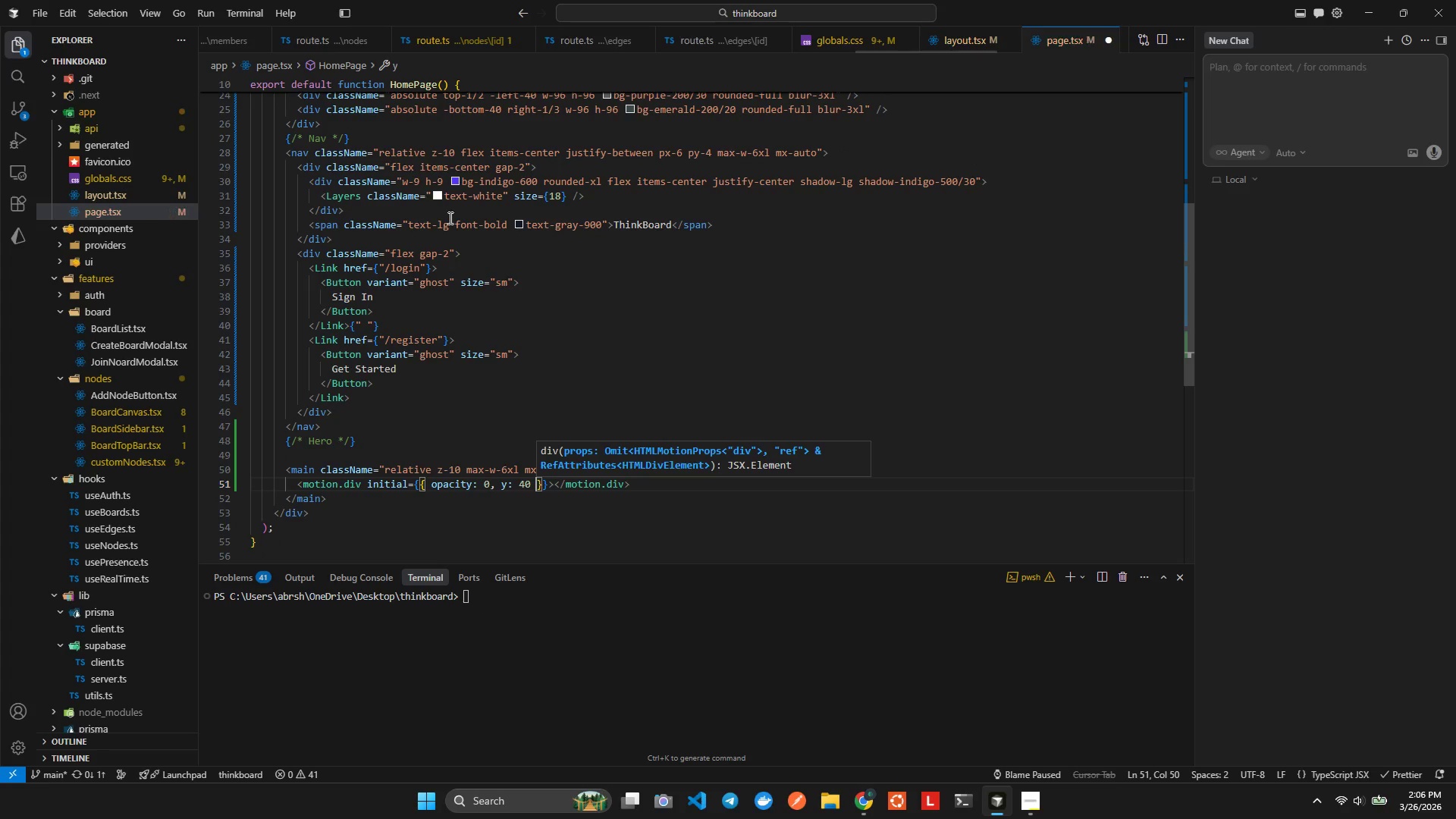 
key(ArrowRight)
 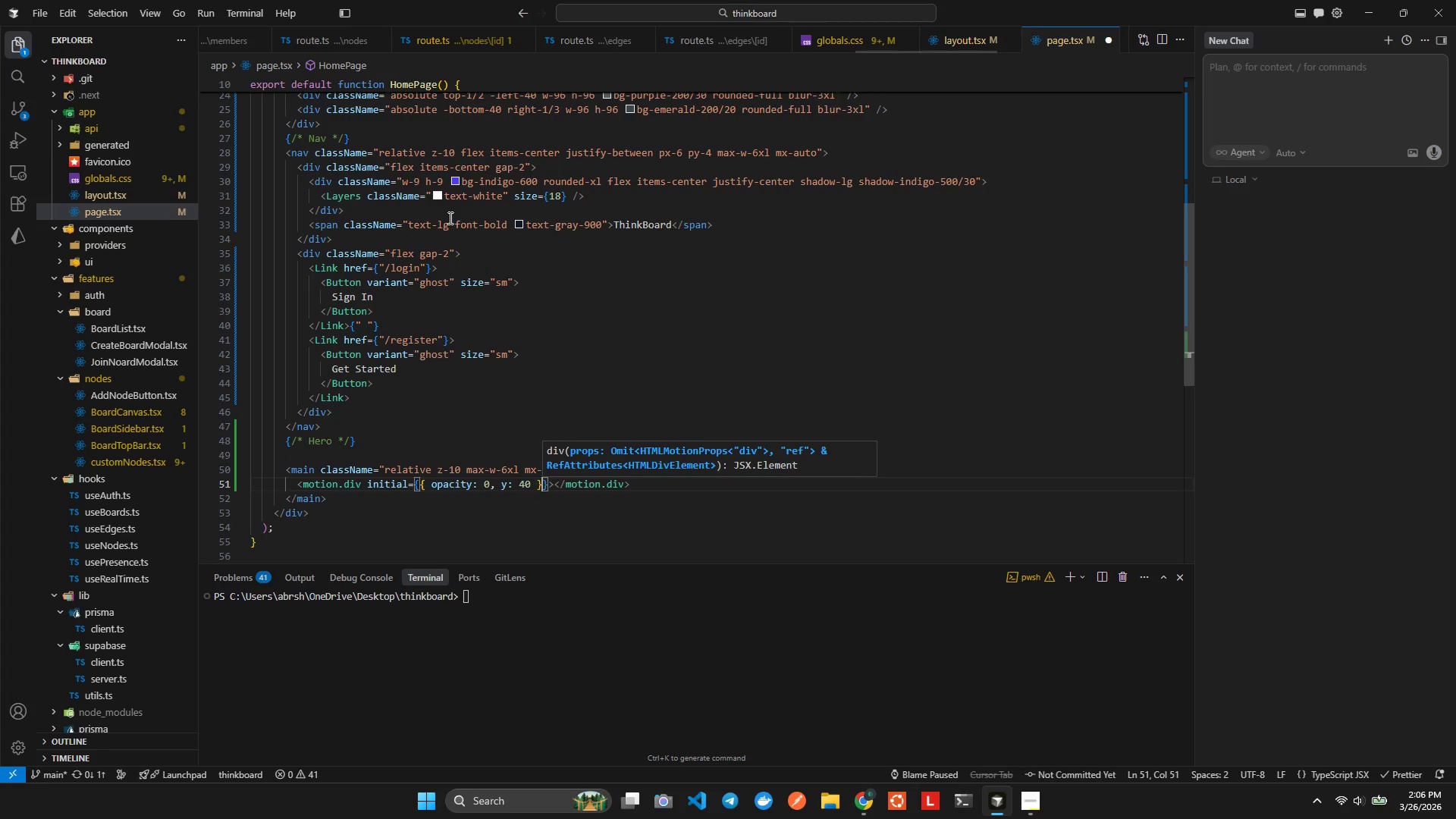 
key(ArrowRight)
 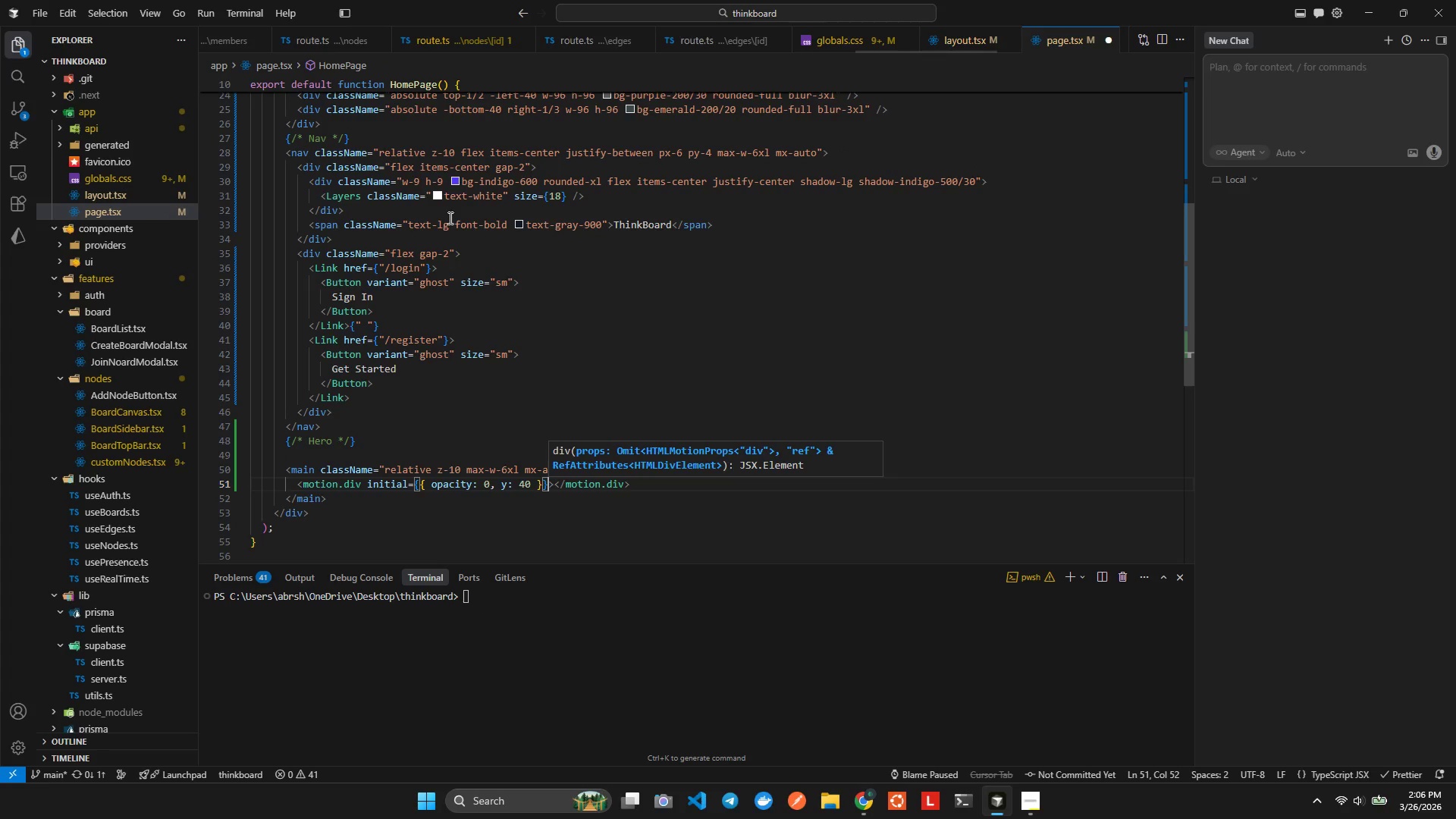 
key(ArrowRight)
 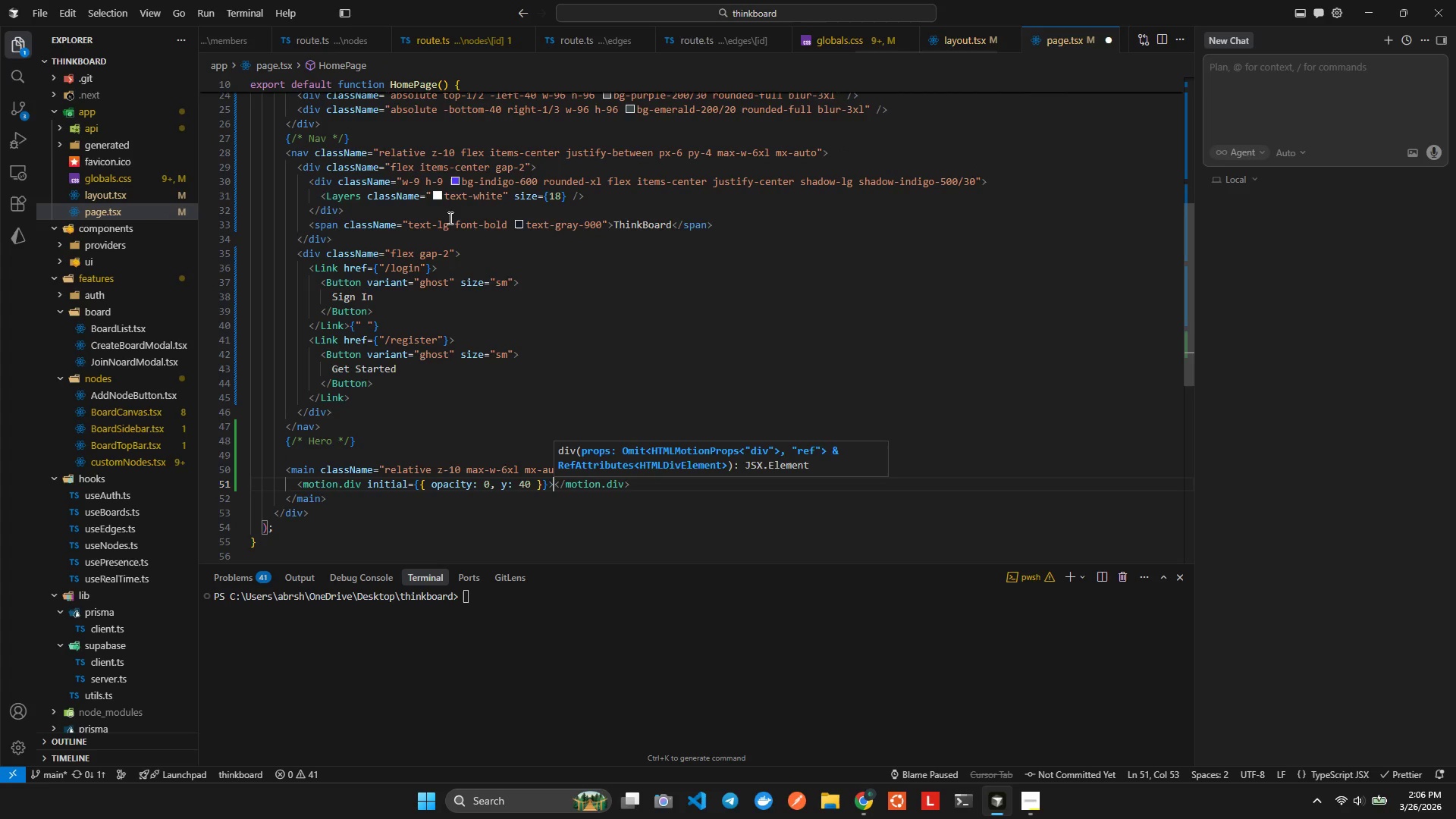 
key(ArrowLeft)
 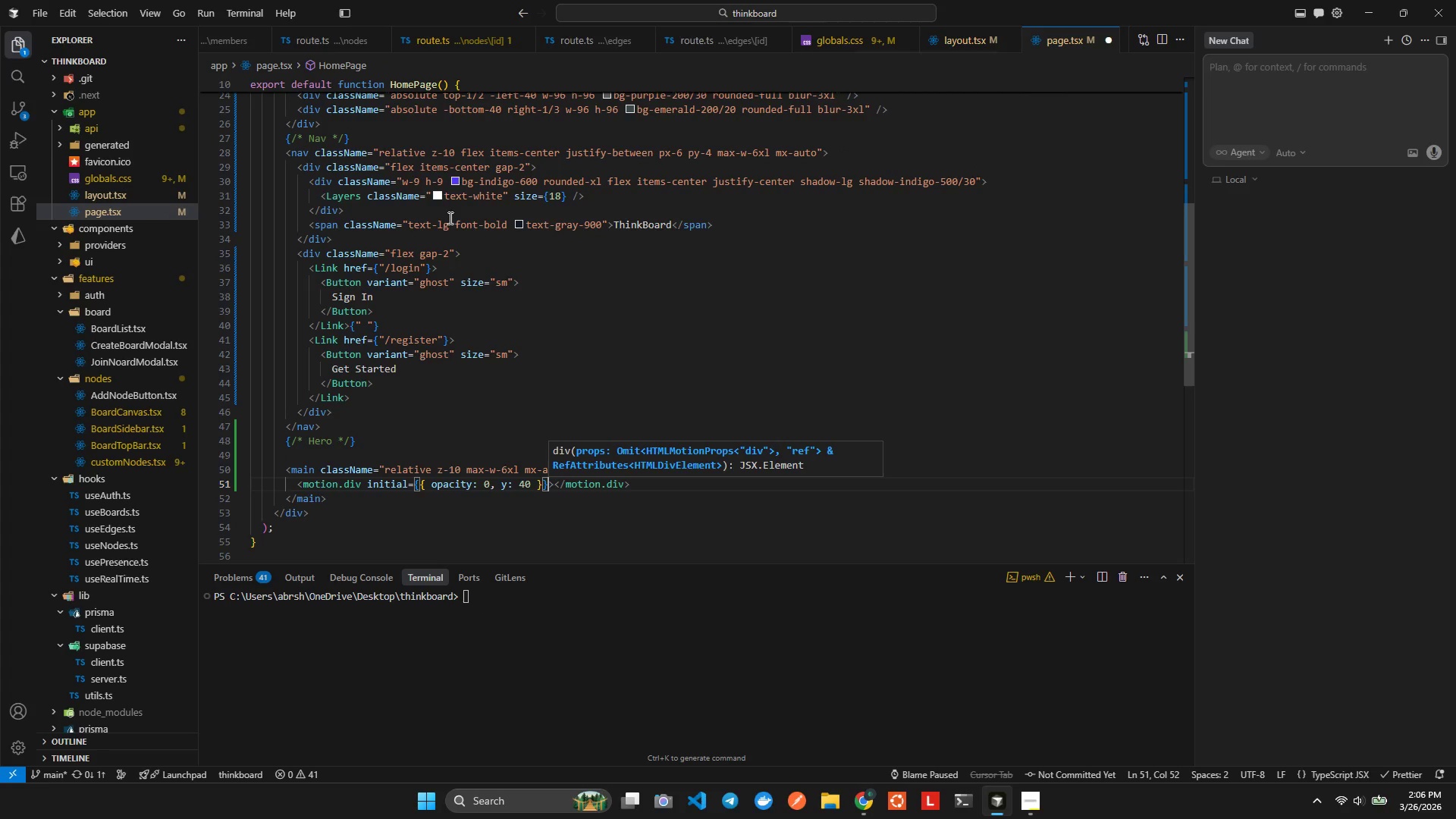 
type( anima)
 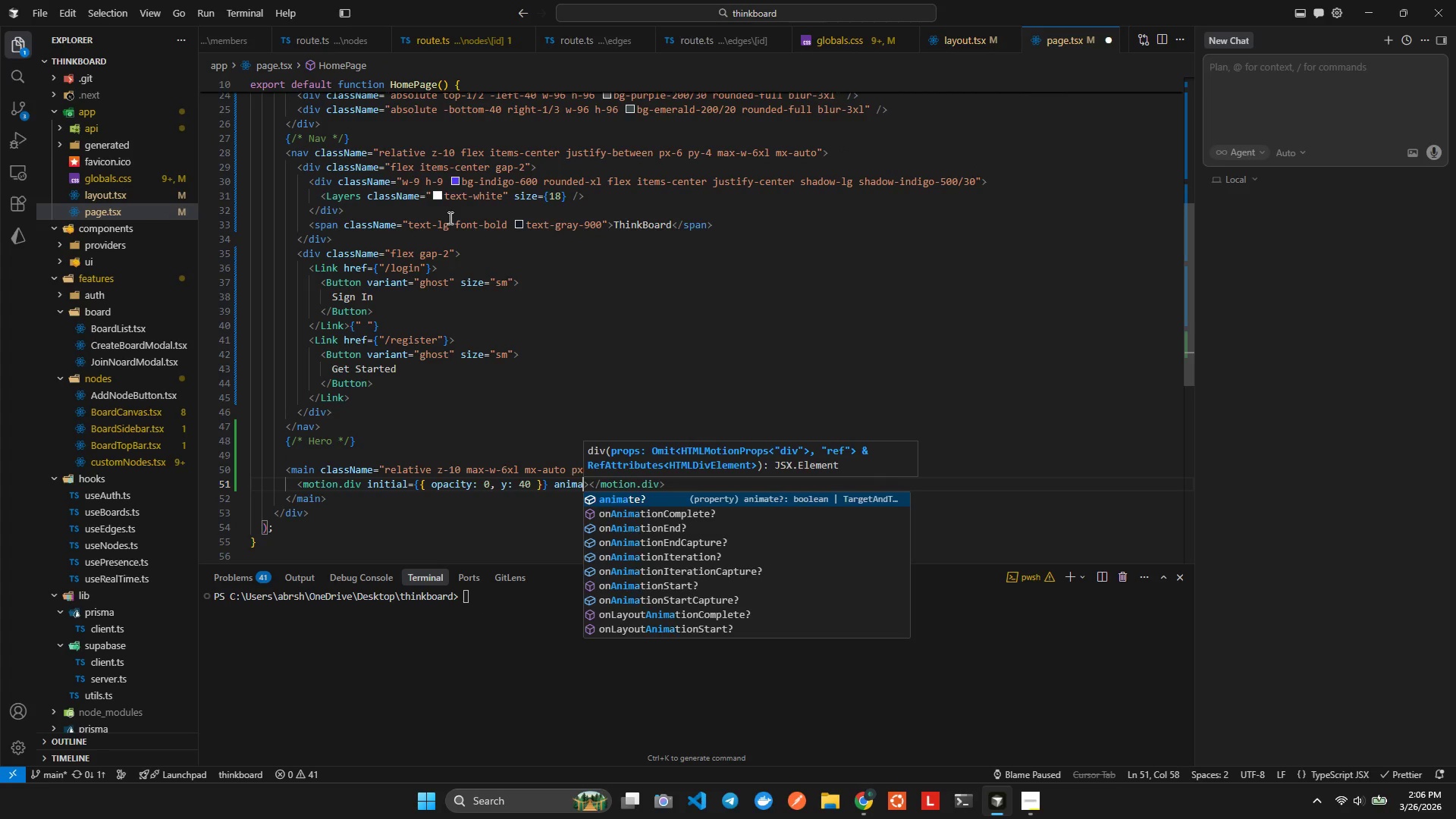 
key(Enter)
 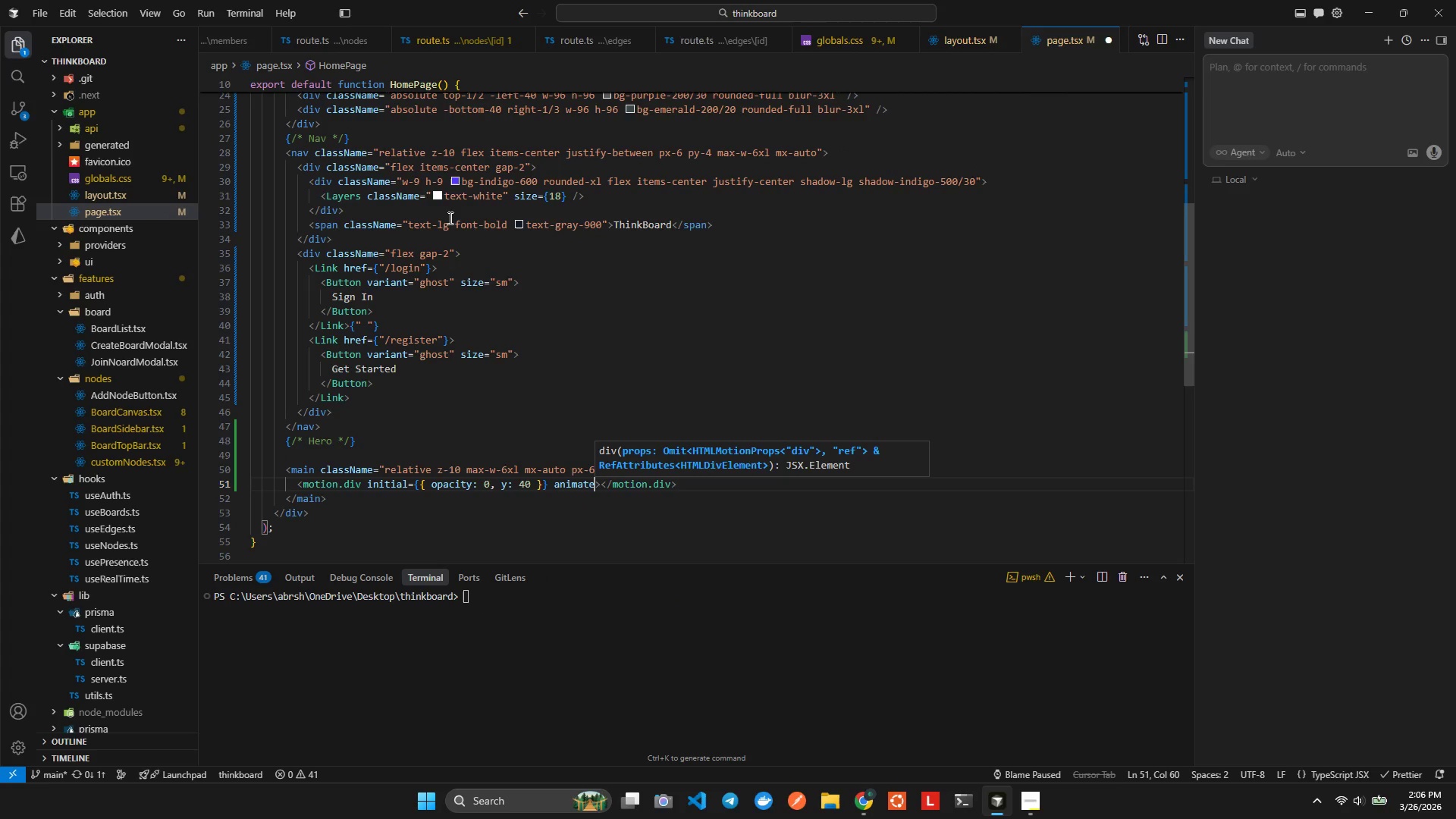 
hold_key(key=ShiftLeft, duration=0.36)
 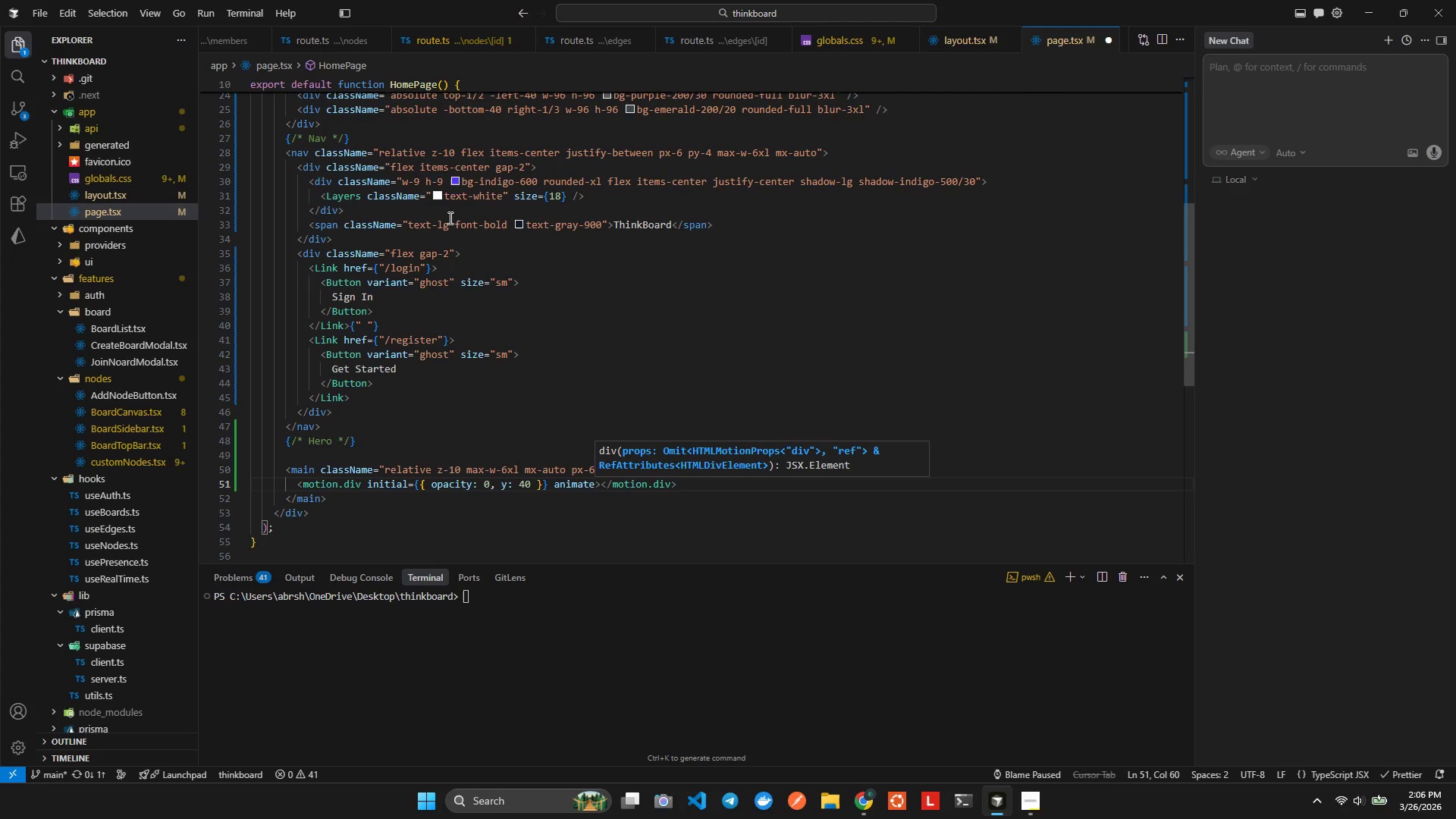 
type(={{opa)
 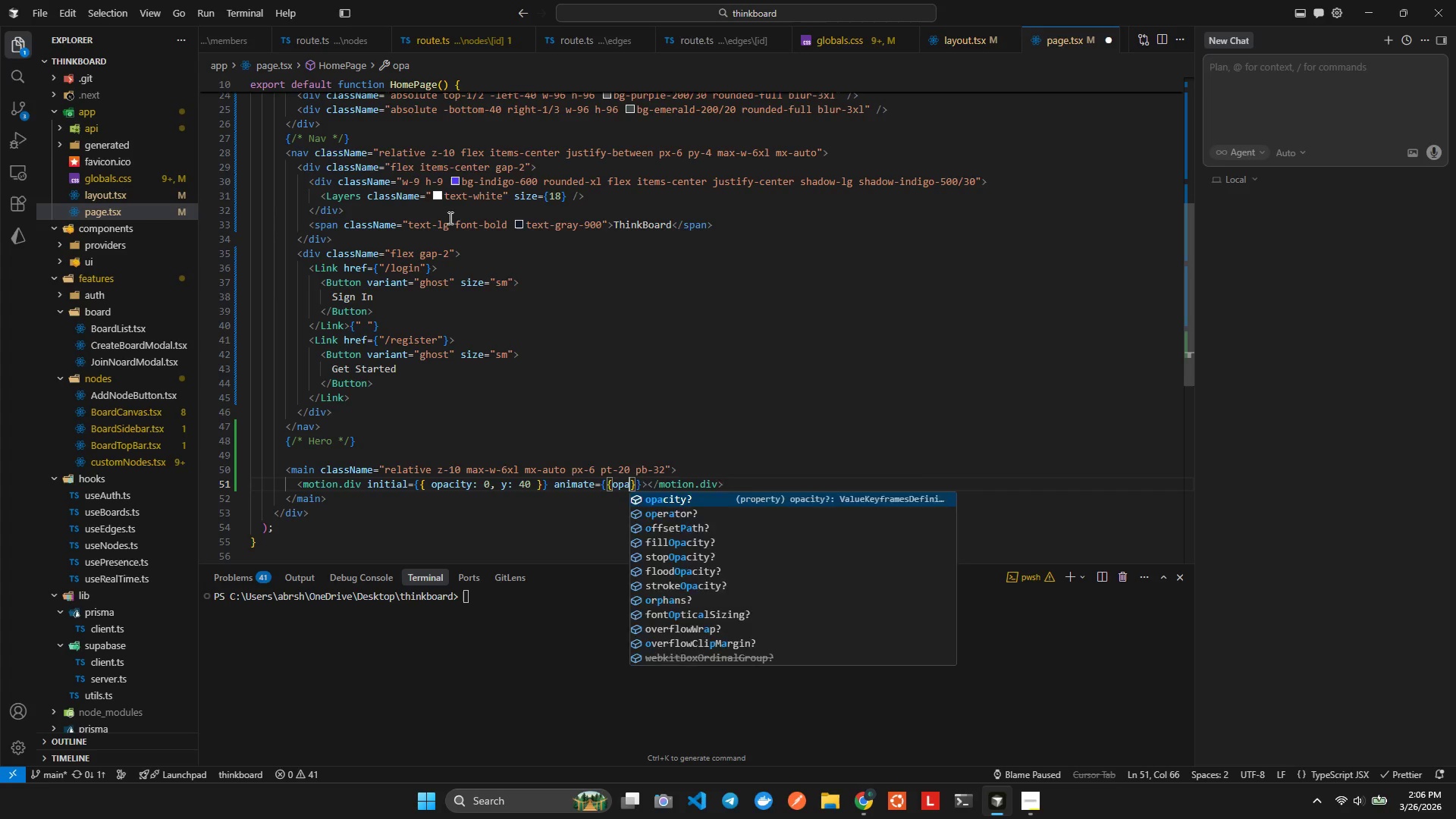 
 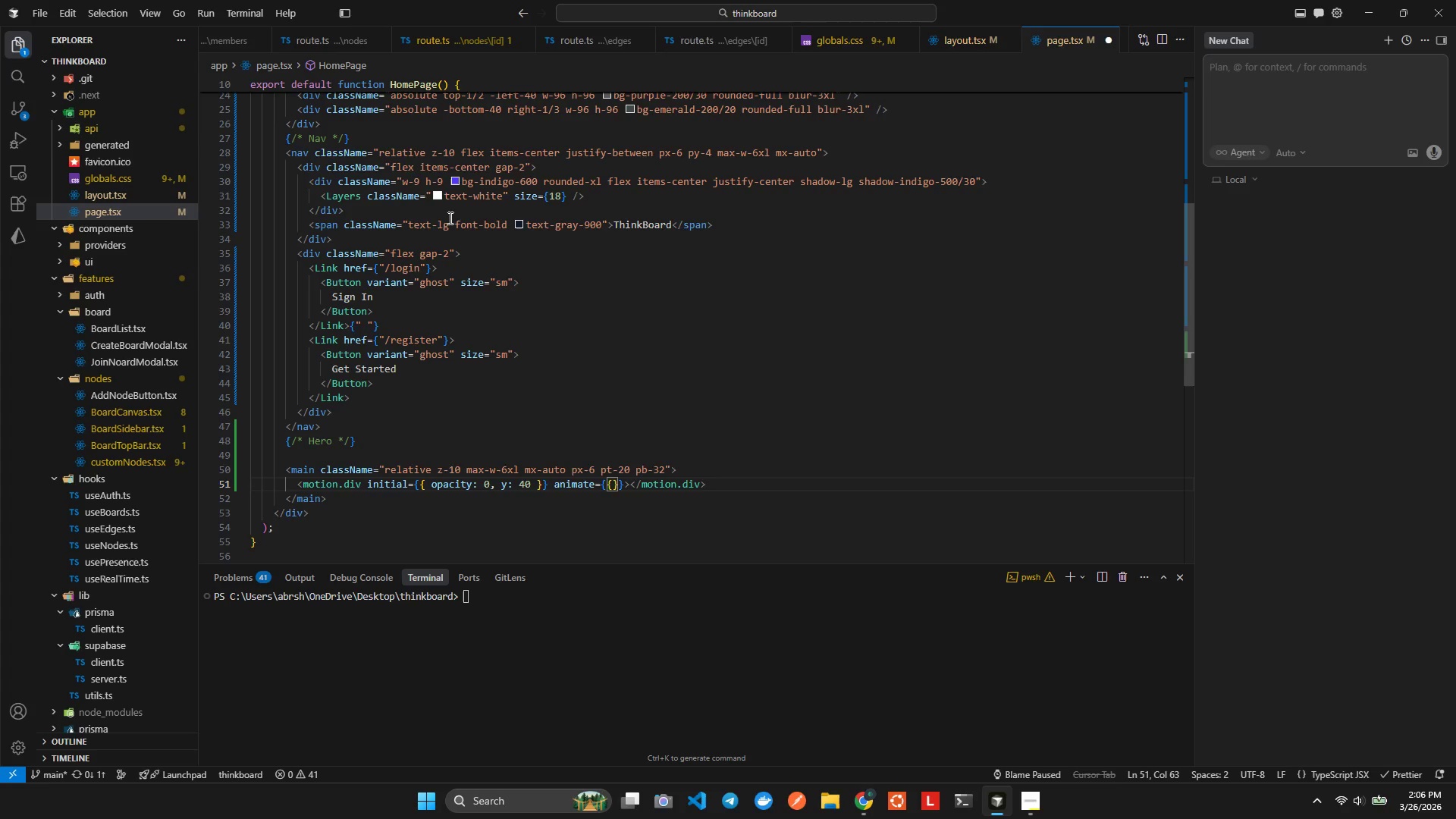 
key(Enter)
 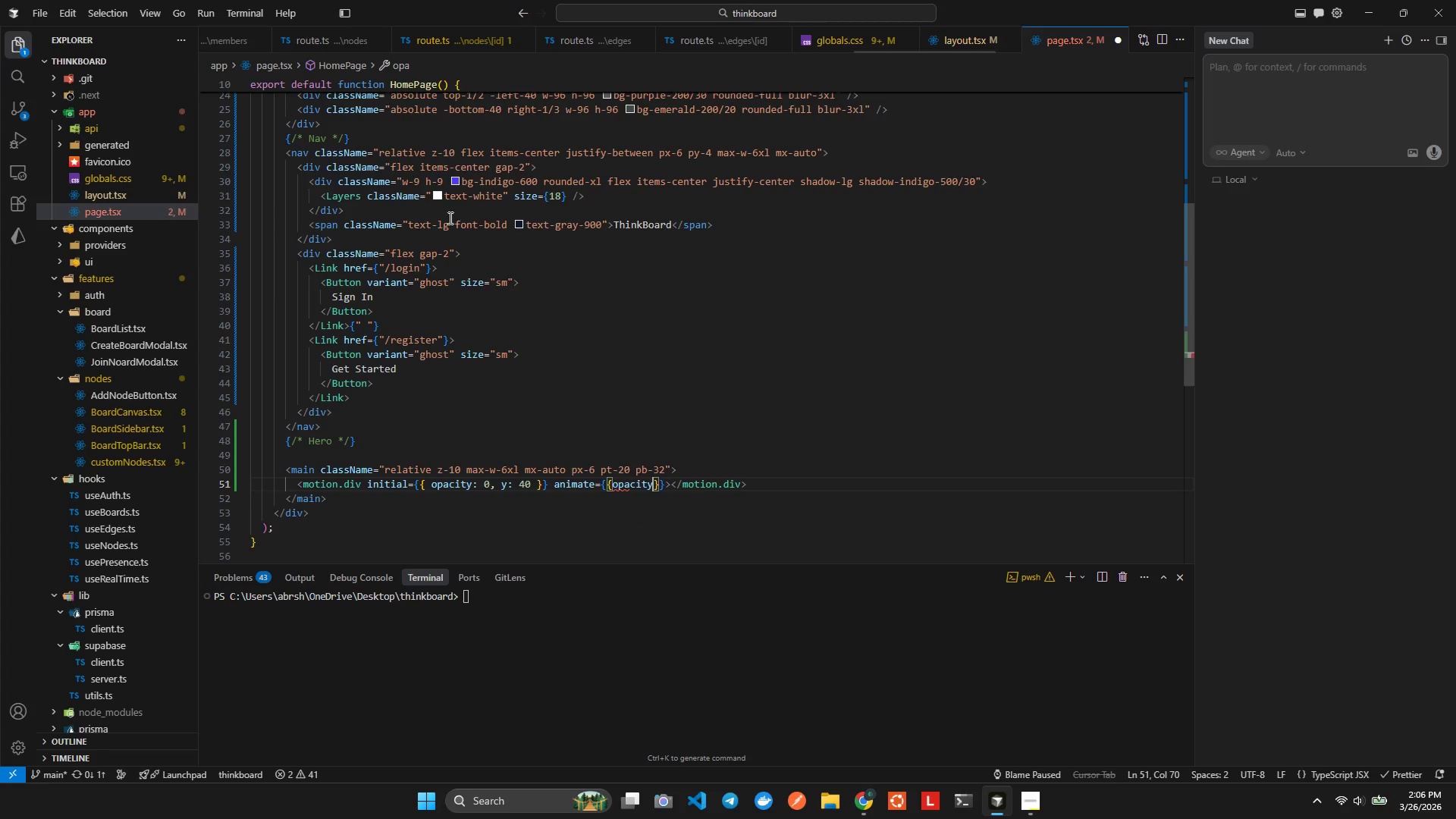 
key(Shift+Semicolon)
 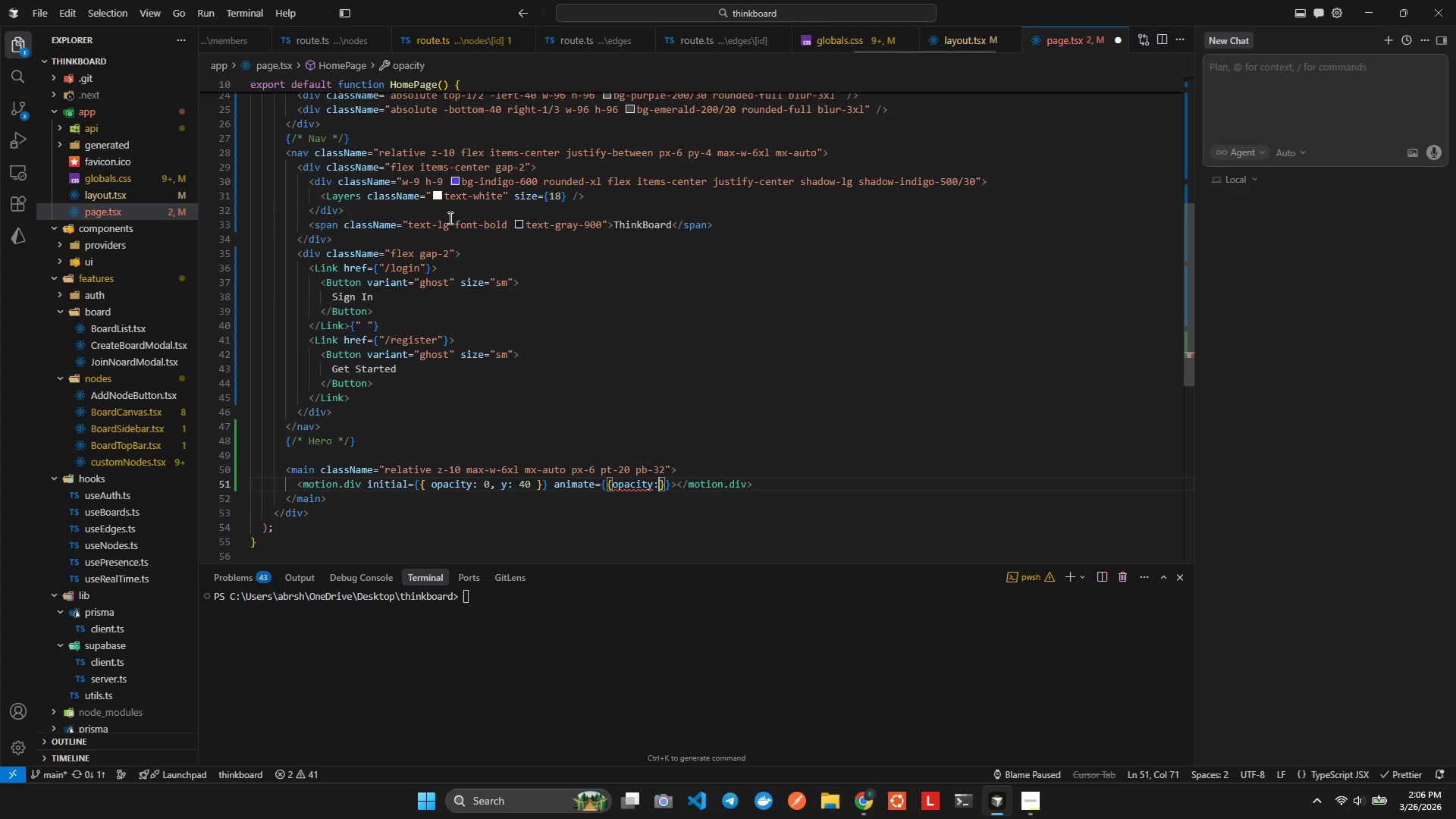 
key(1)
 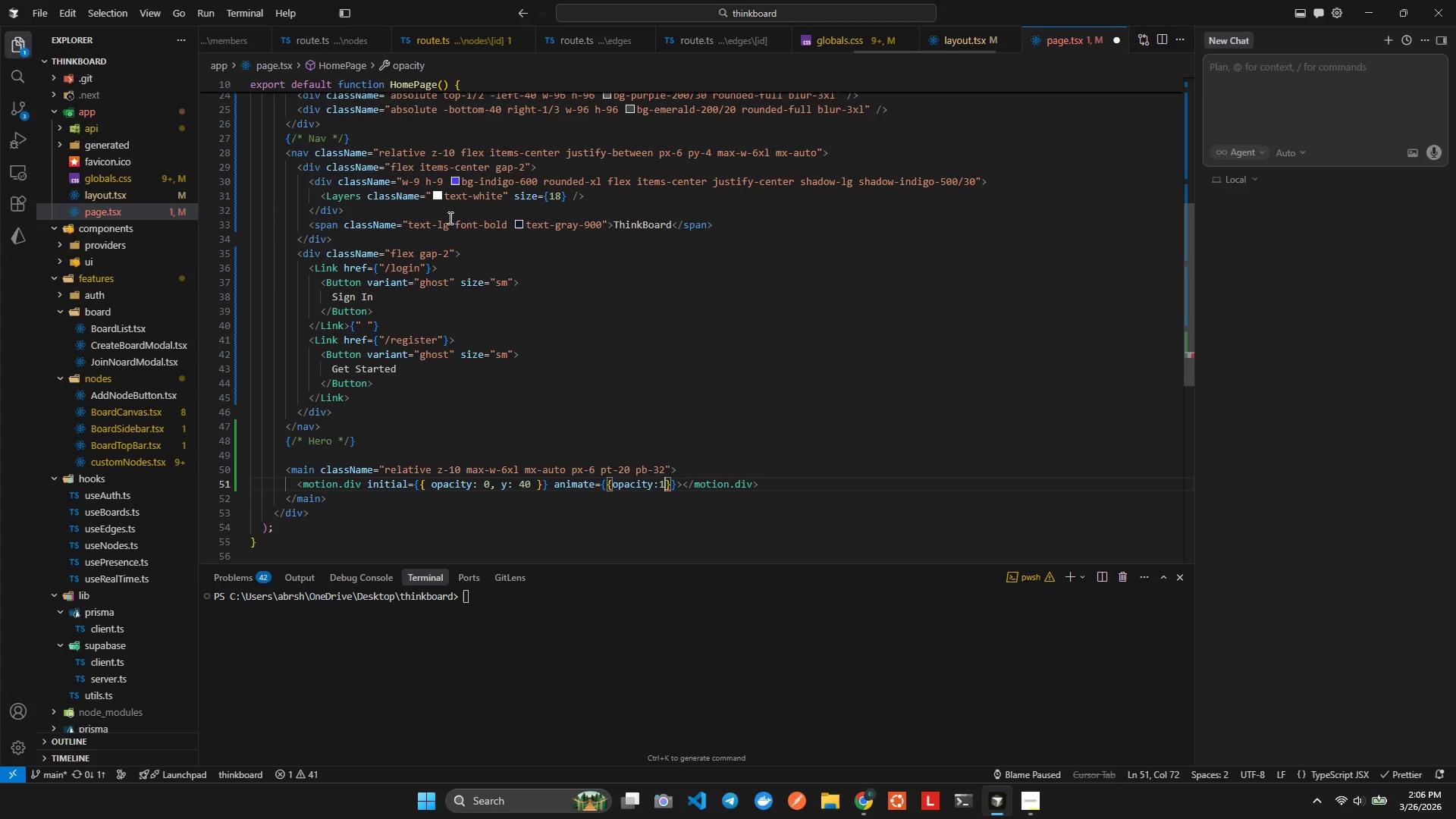 
key(Comma)
 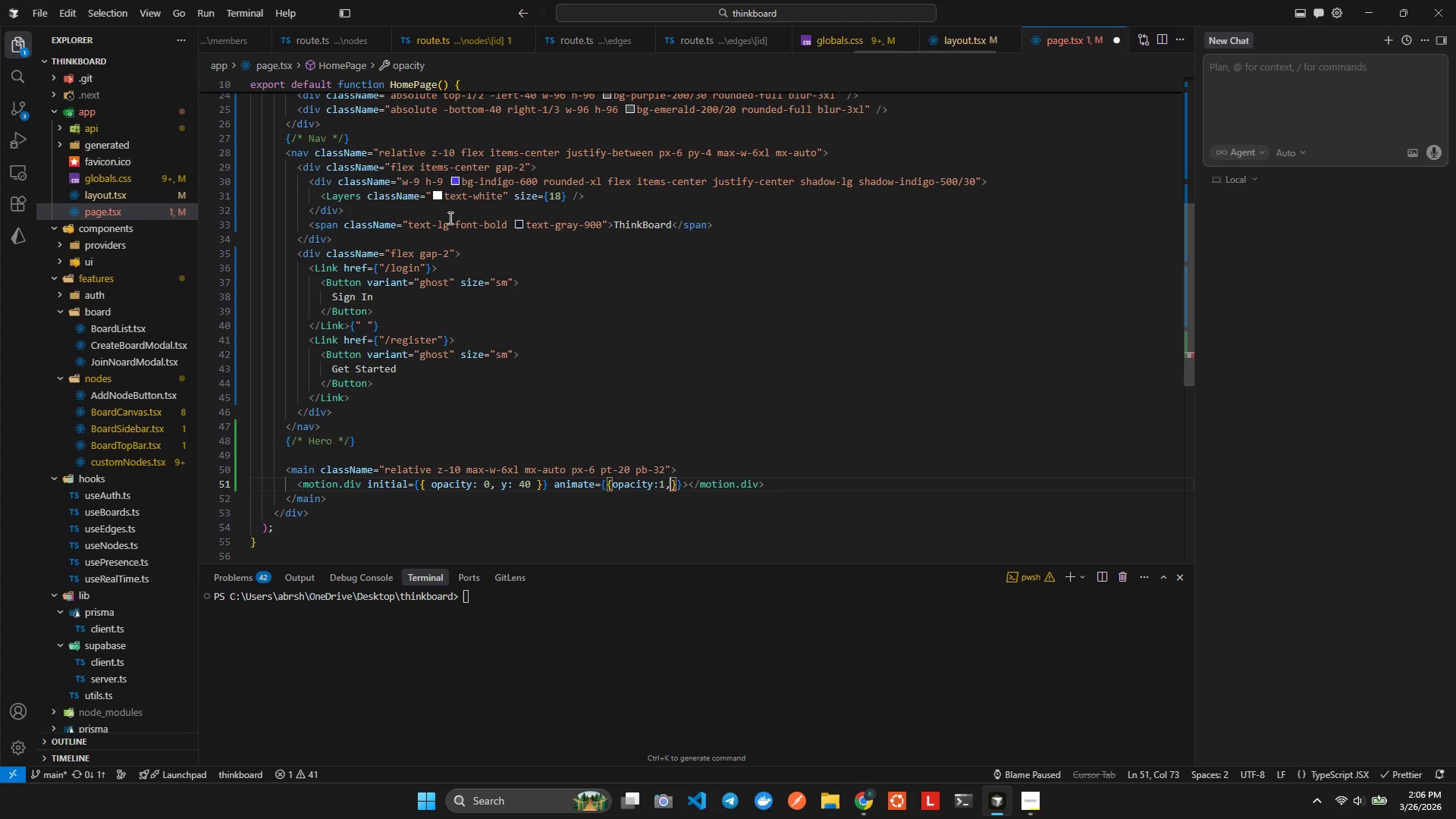 
key(Space)
 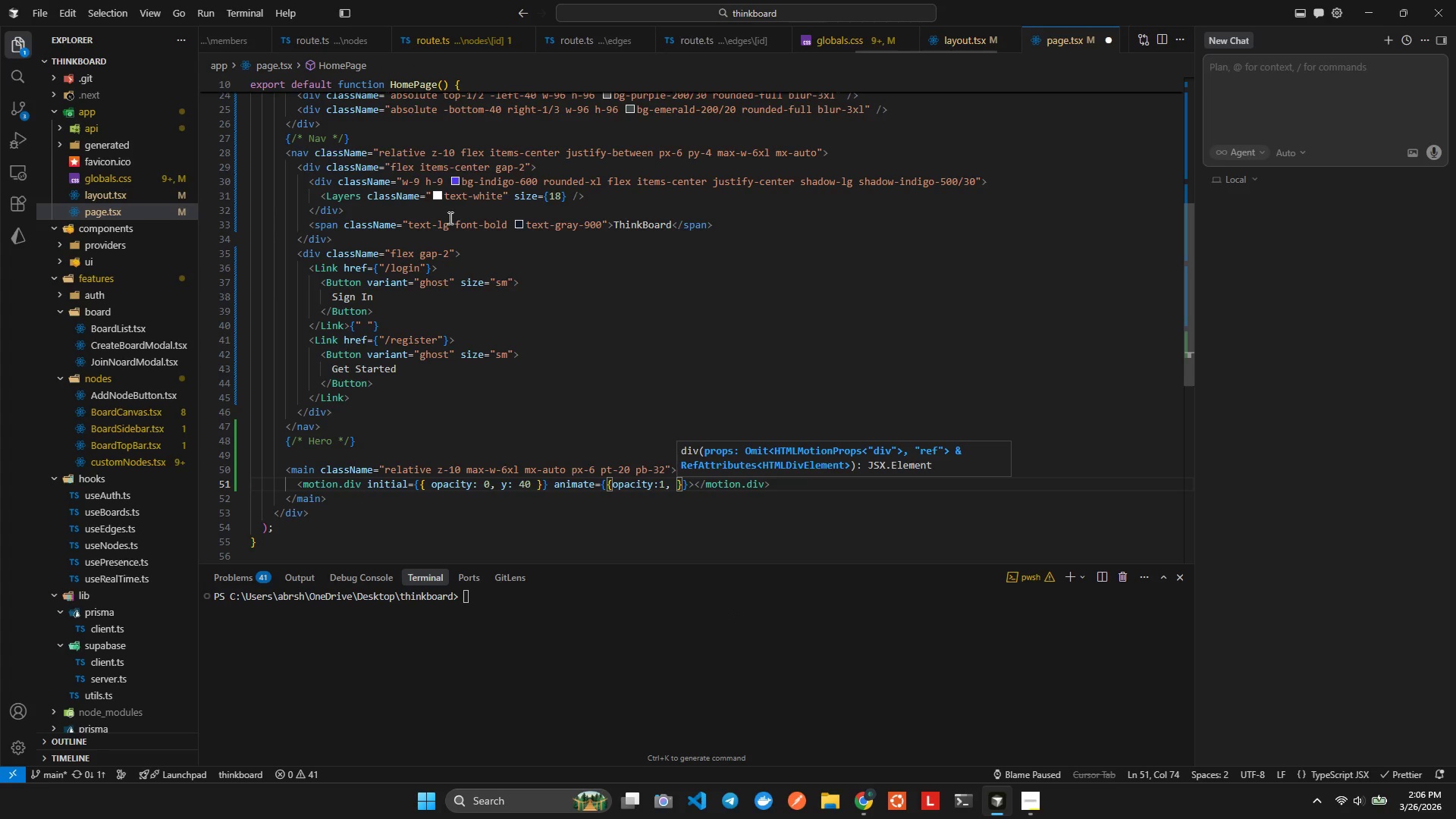 
key(Y)
 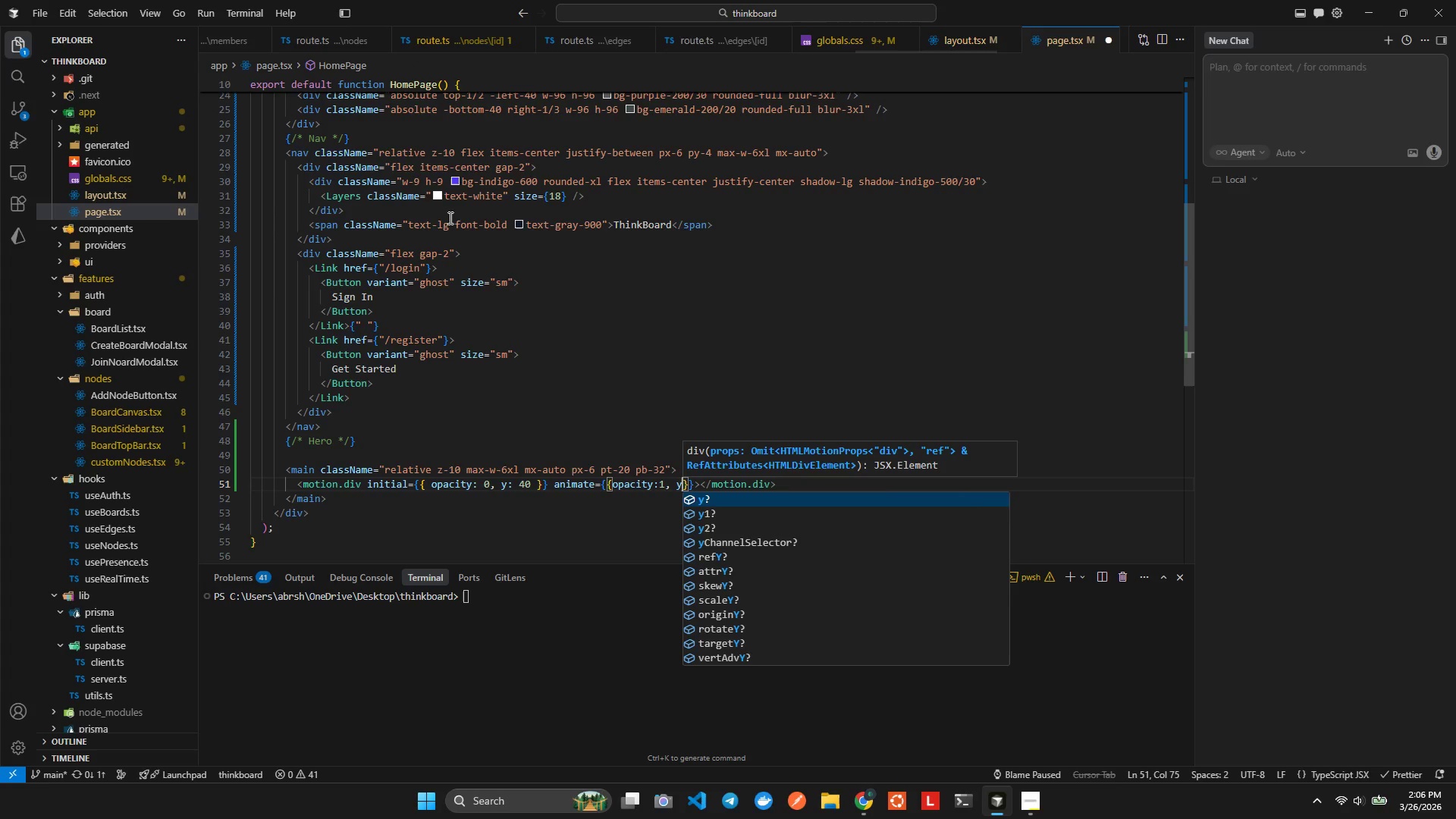 
key(Shift+Semicolon)
 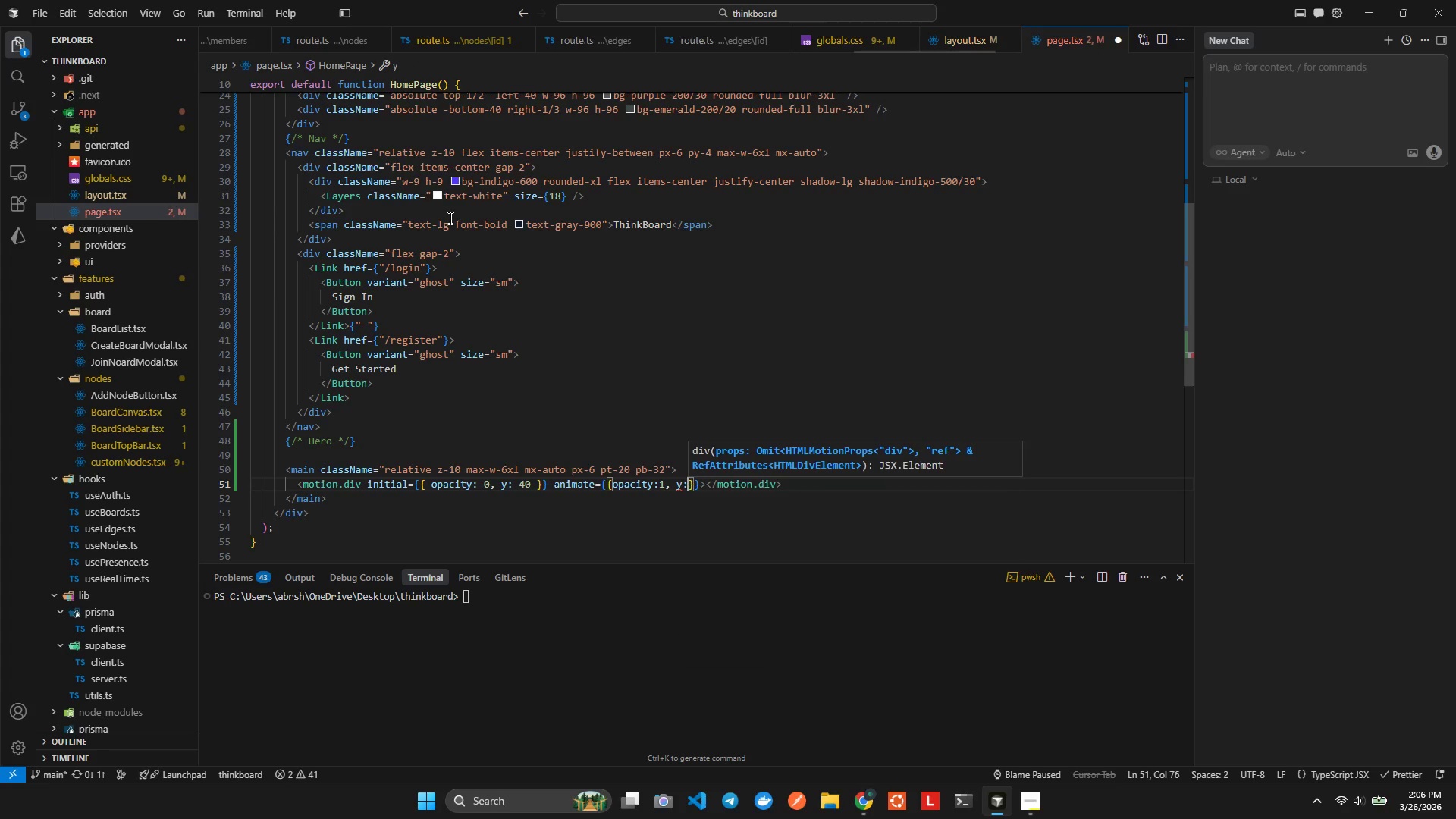 
key(0)
 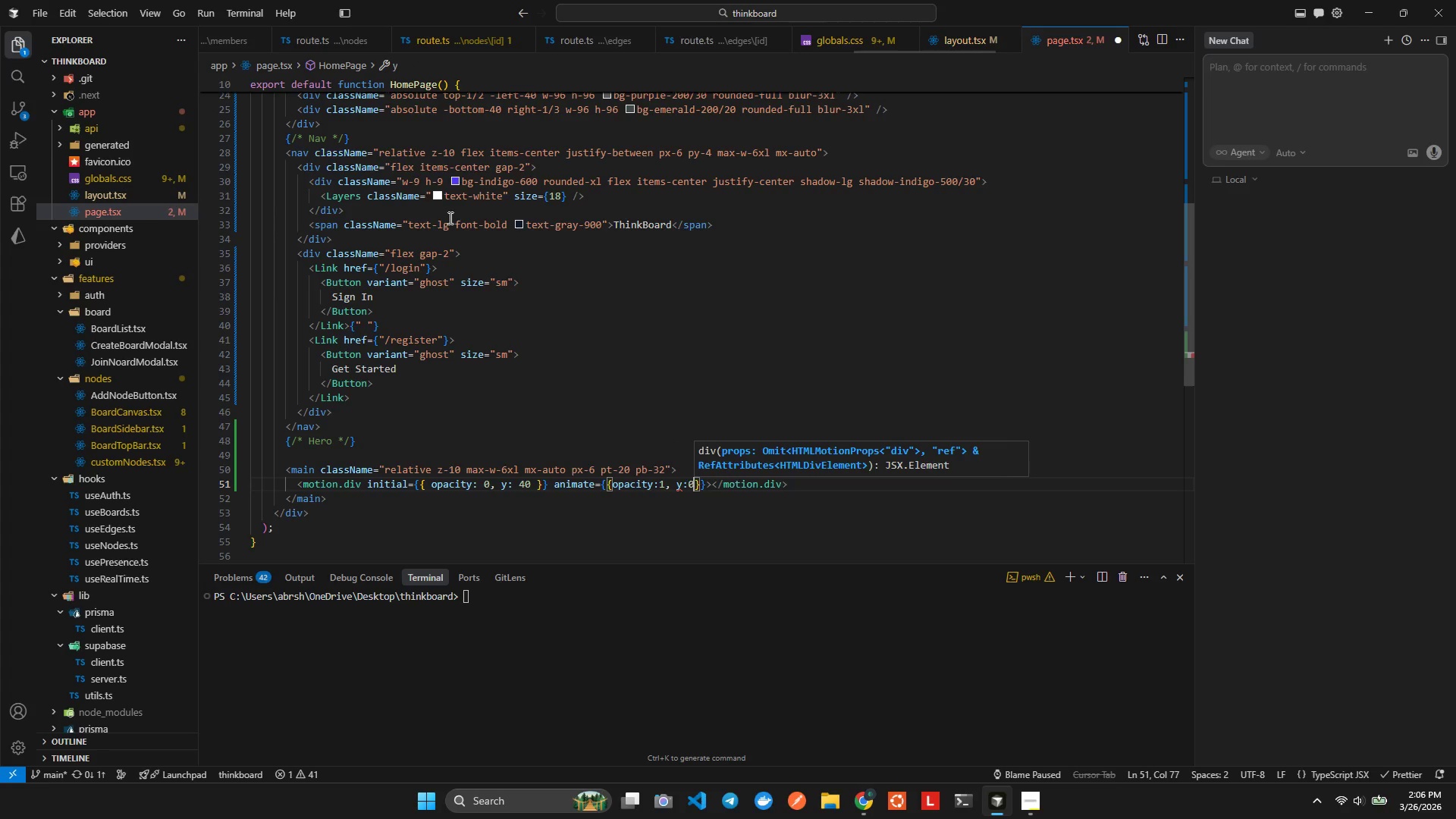 
key(Alt+AltLeft)
 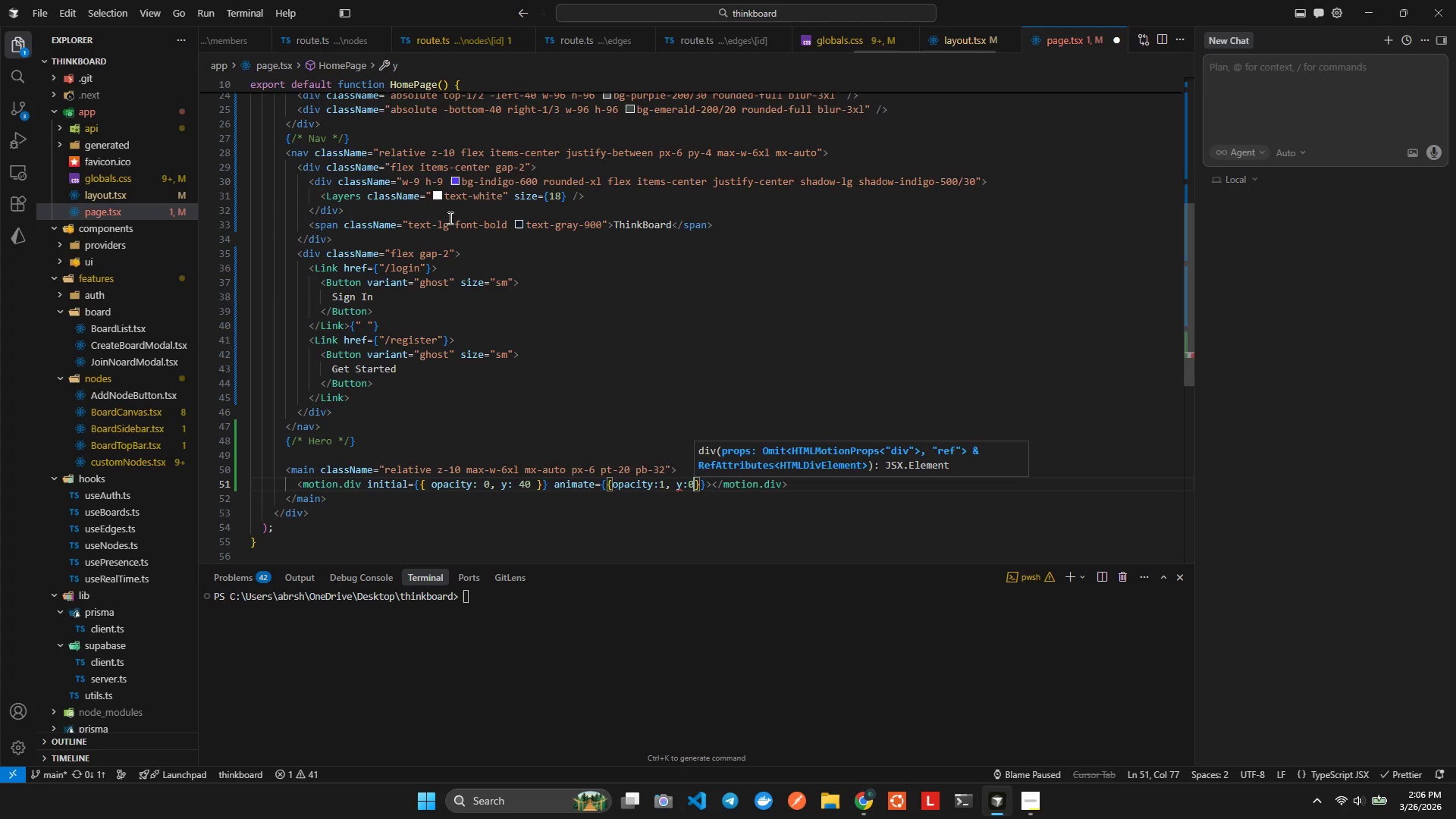 
key(Alt+Shift+ShiftLeft)
 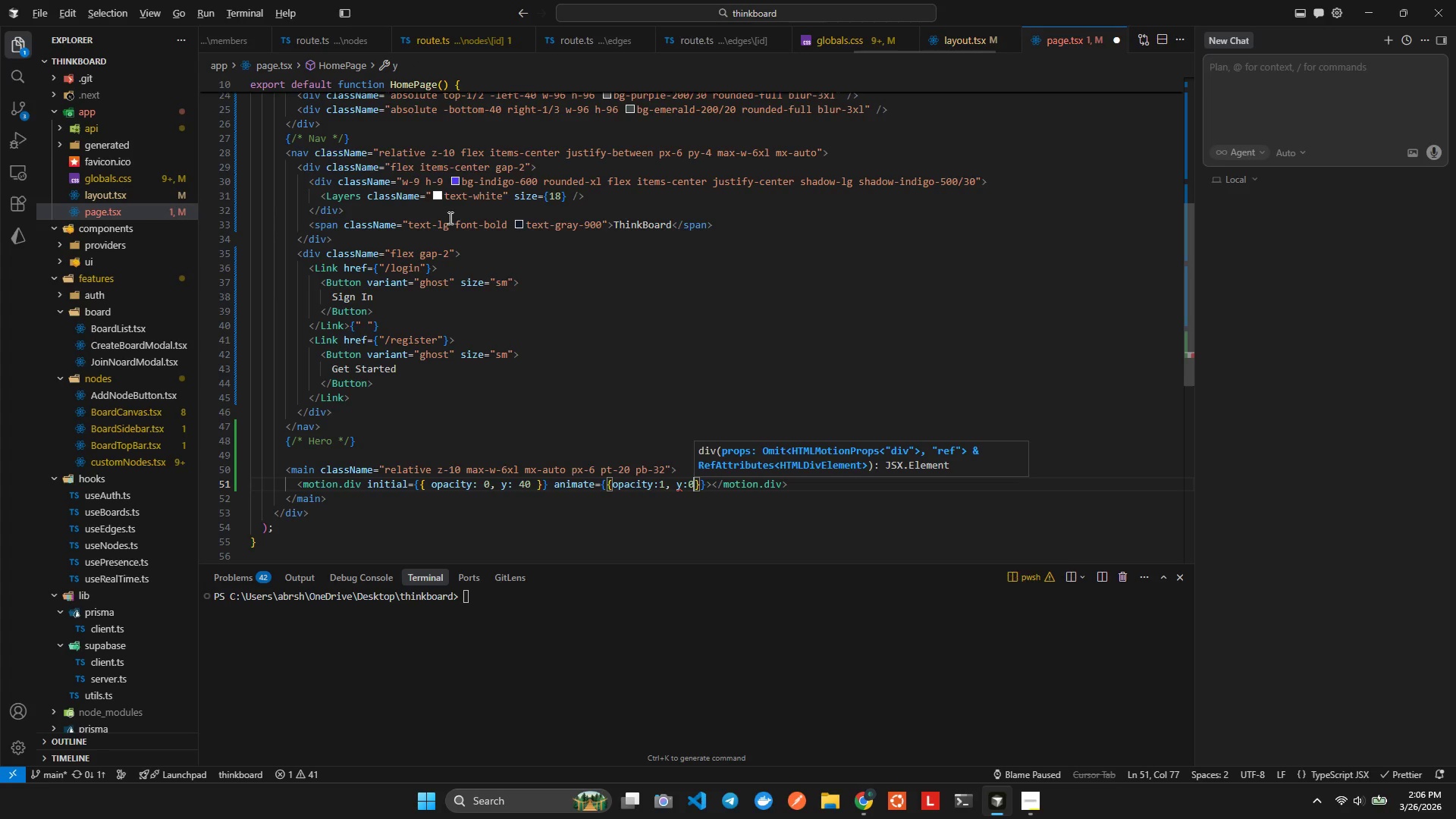 
key(Alt+Shift+F)
 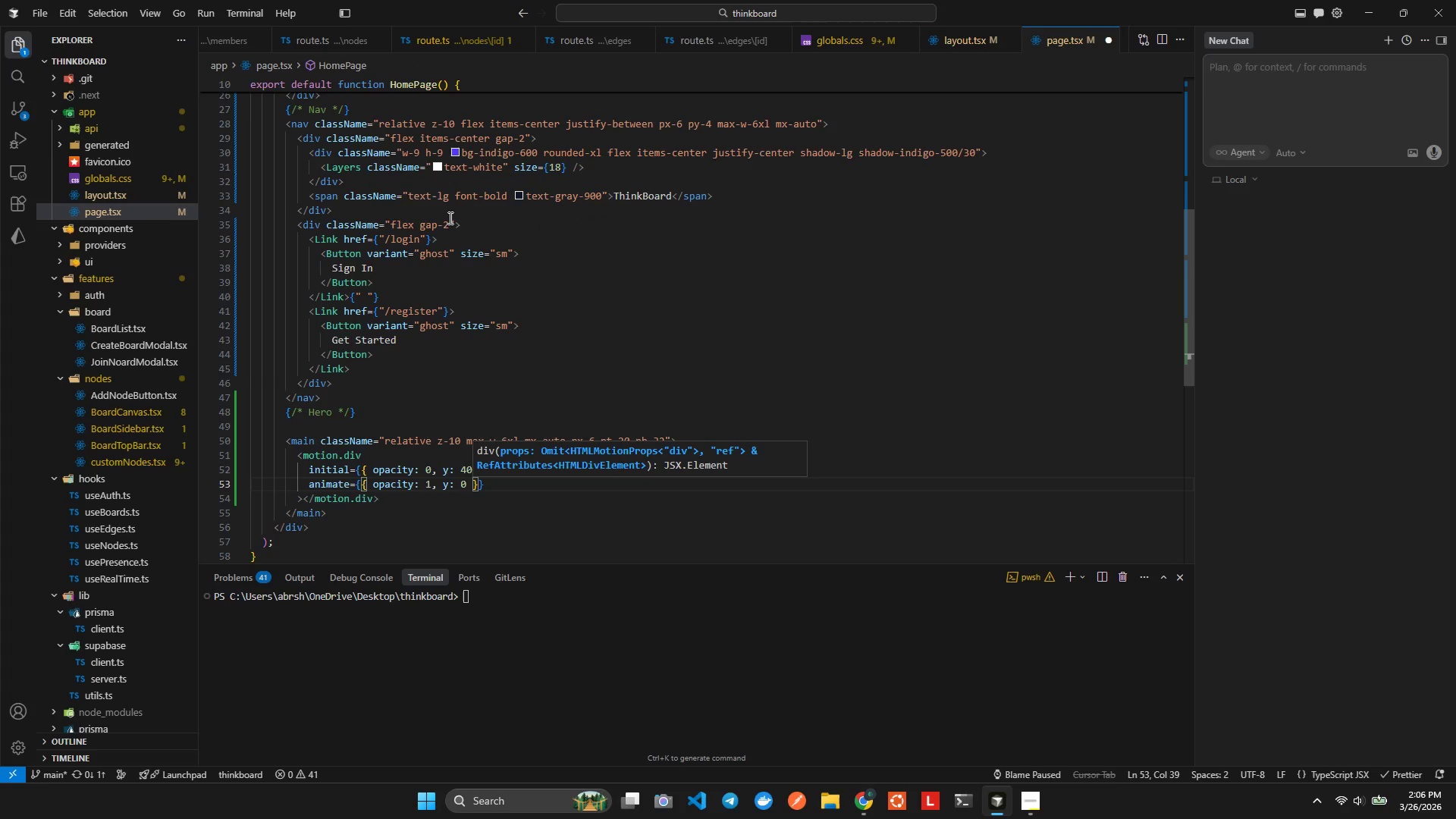 
key(ArrowRight)
 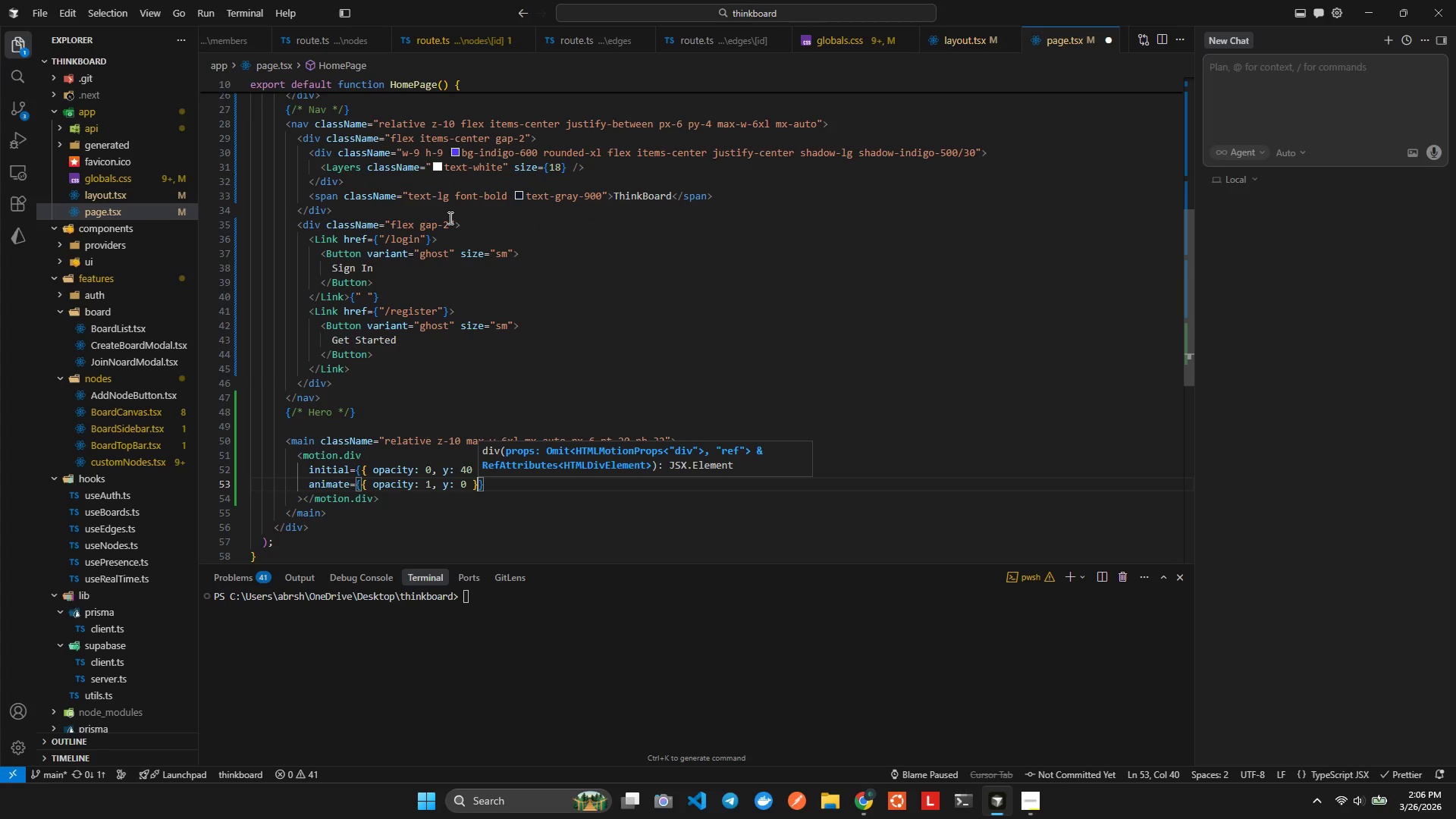 
key(ArrowRight)
 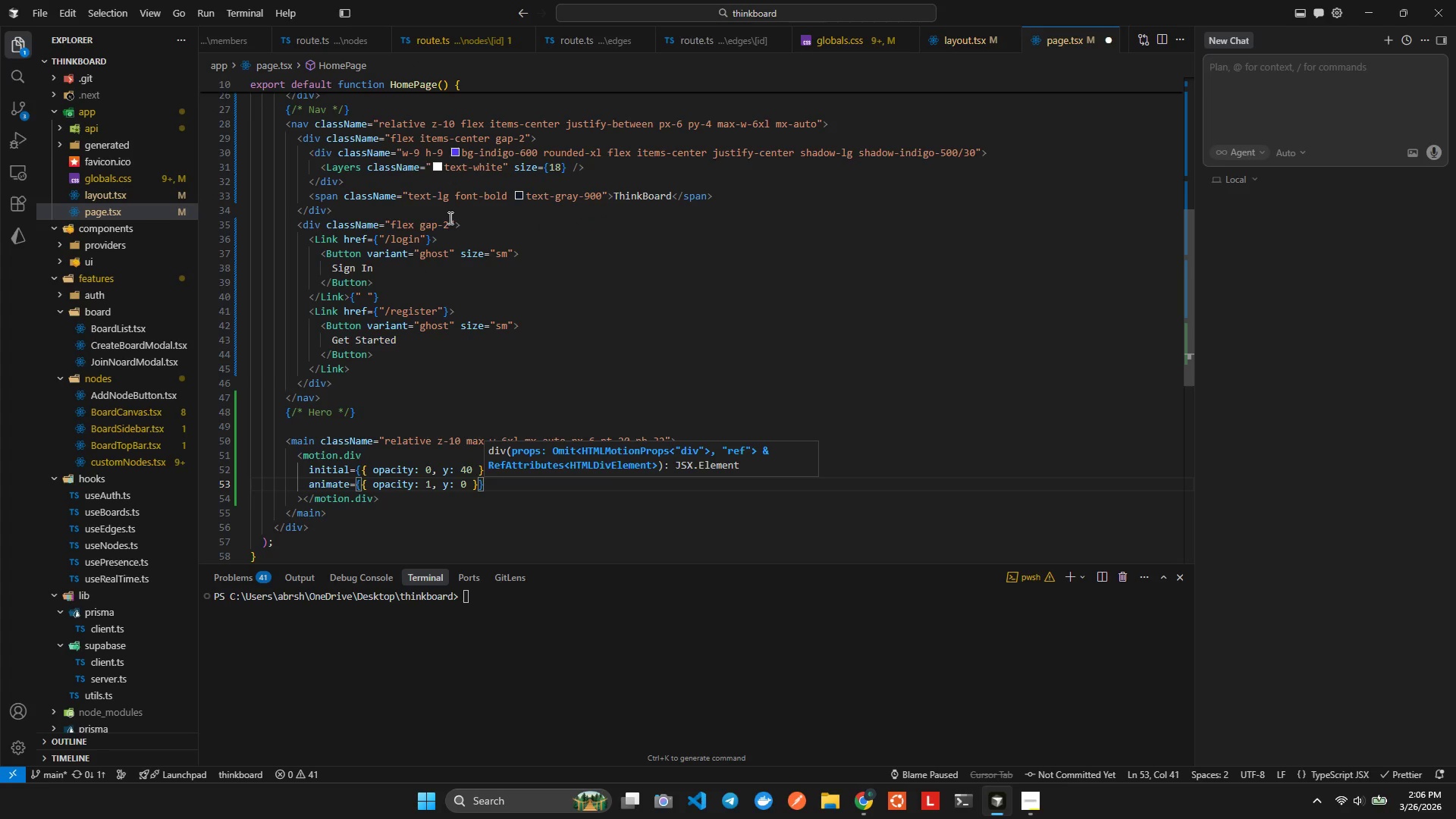 
key(Enter)
 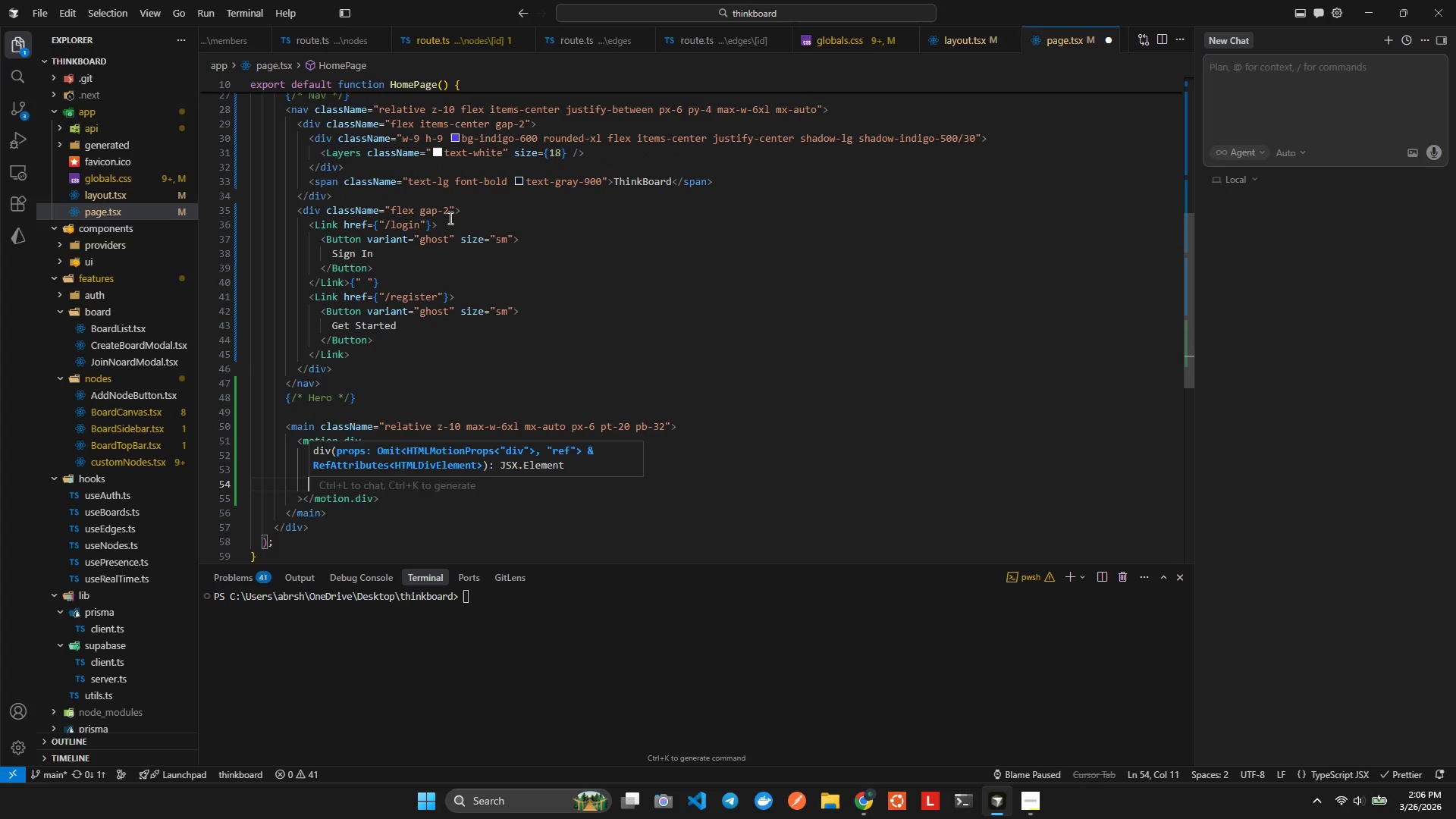 
type(trasn)
 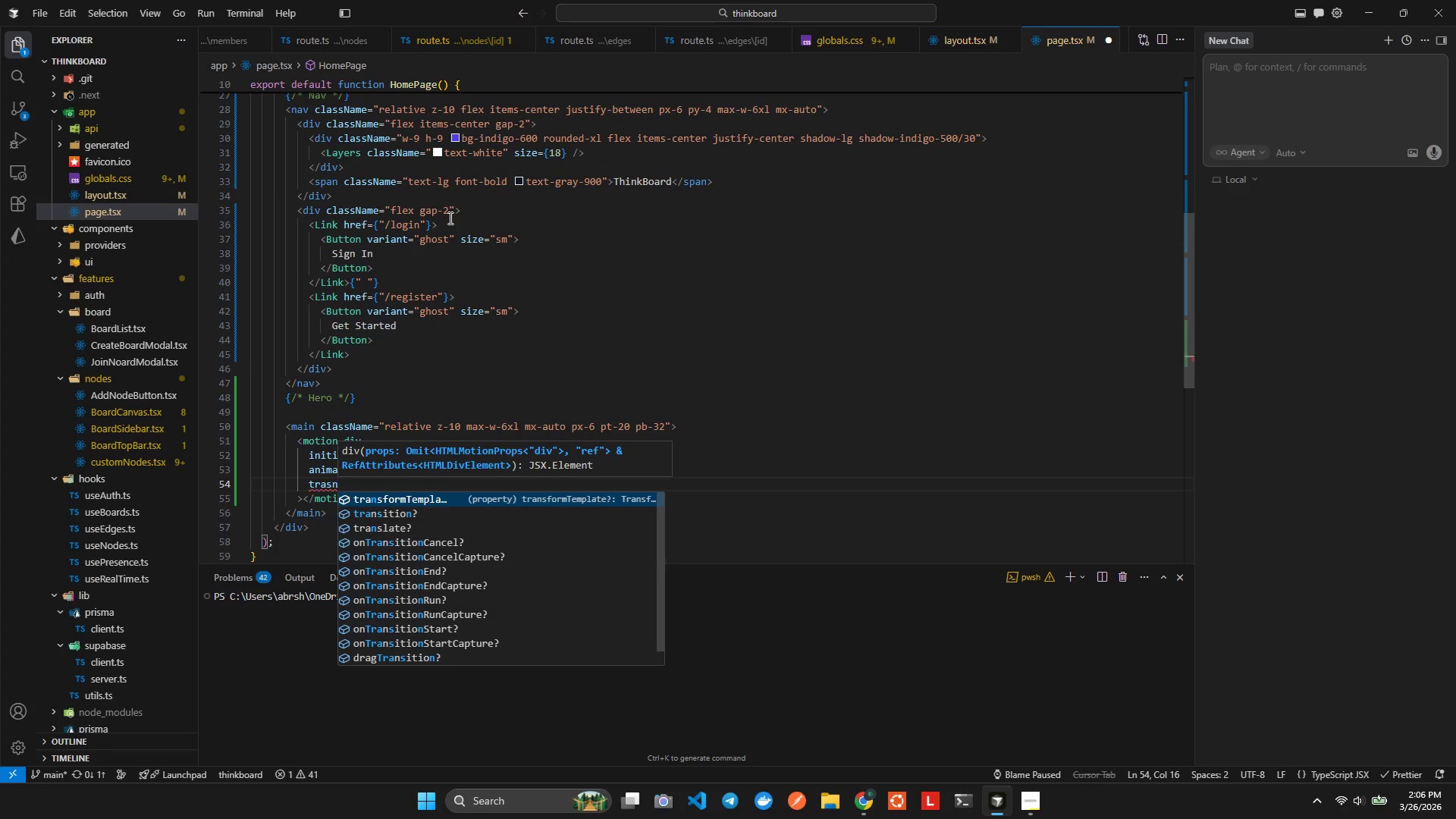 
key(ArrowDown)
 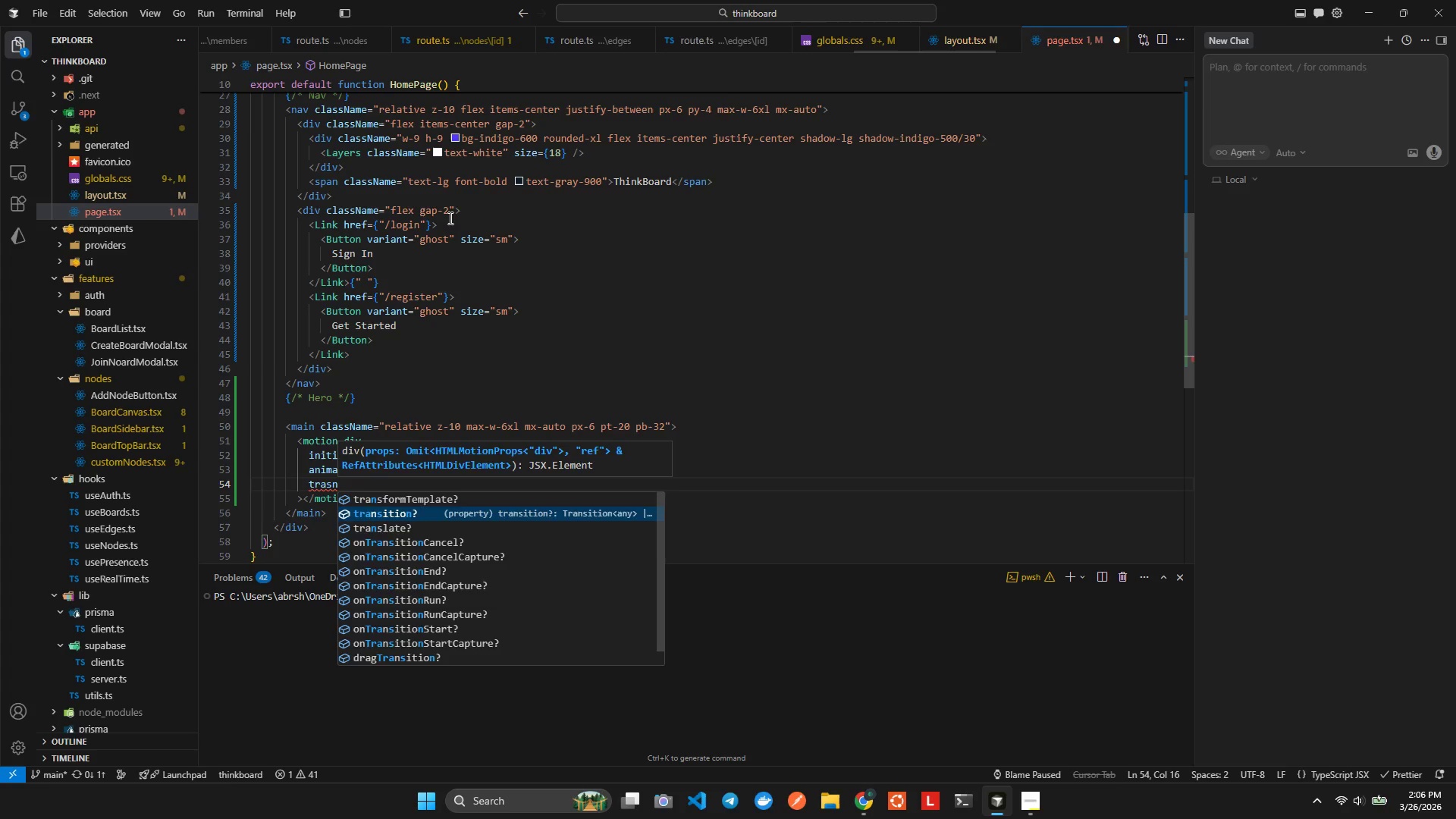 
key(Enter)
 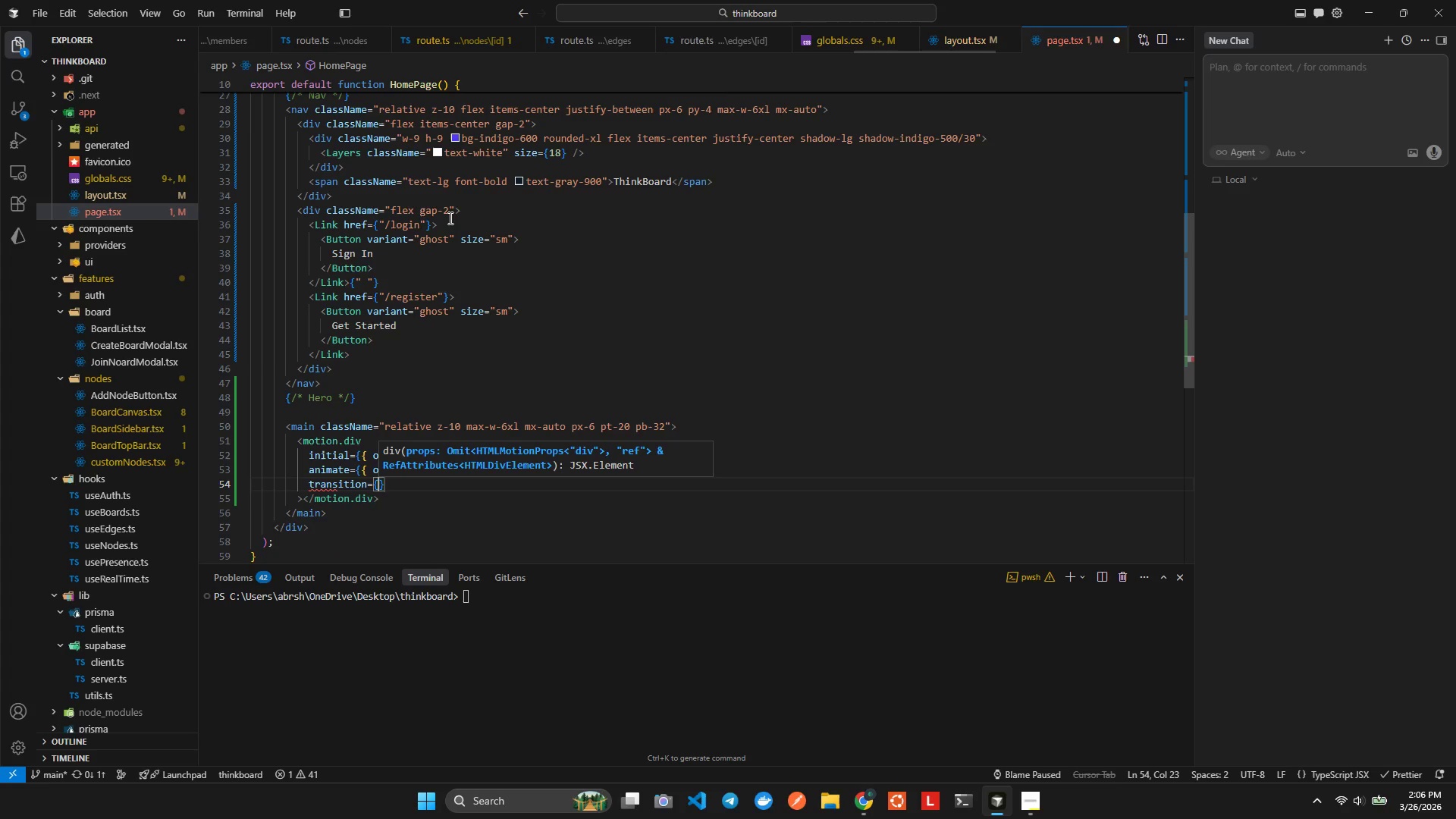 
hold_key(key=ShiftLeft, duration=0.47)
 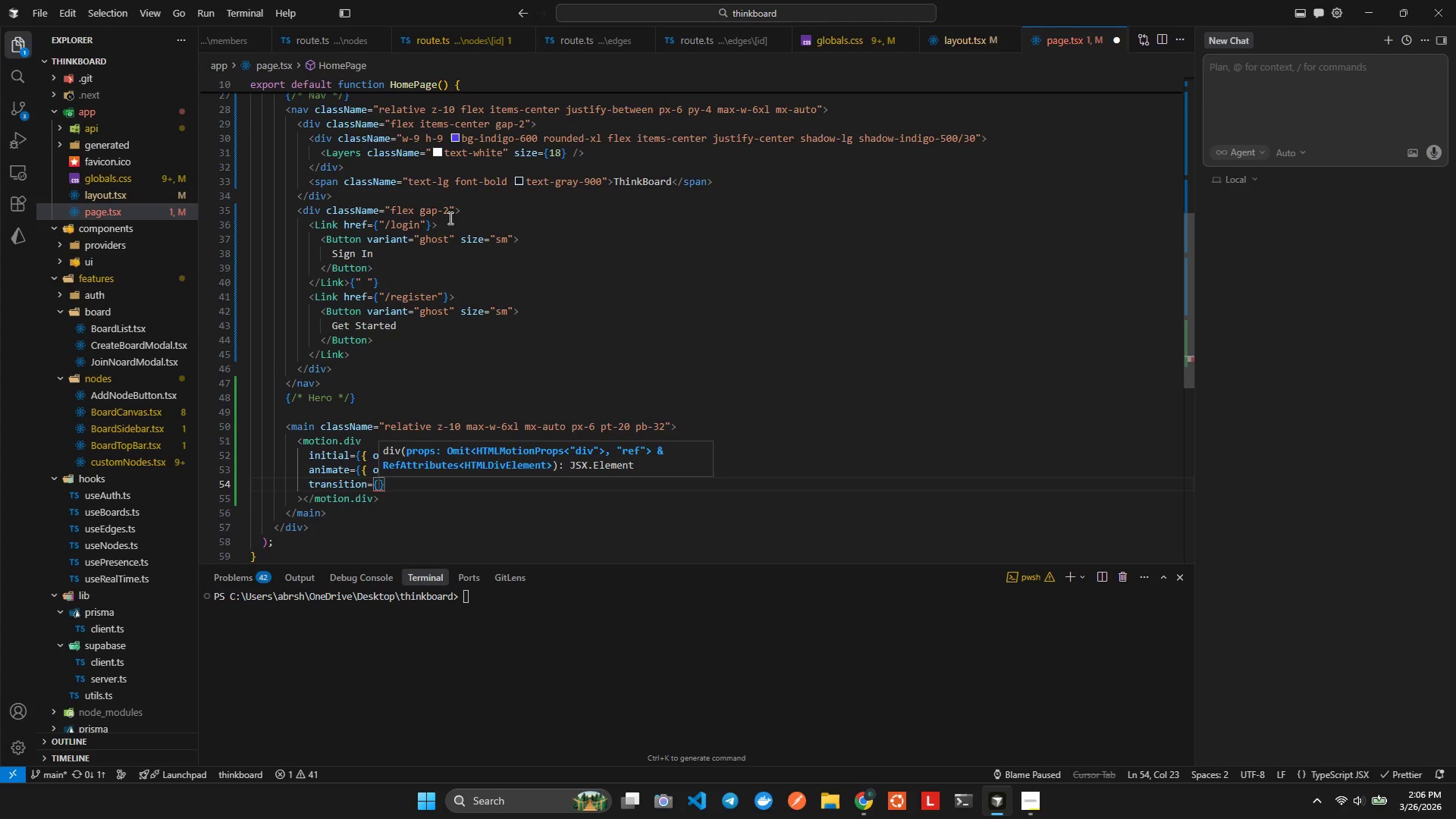 
type({du)
 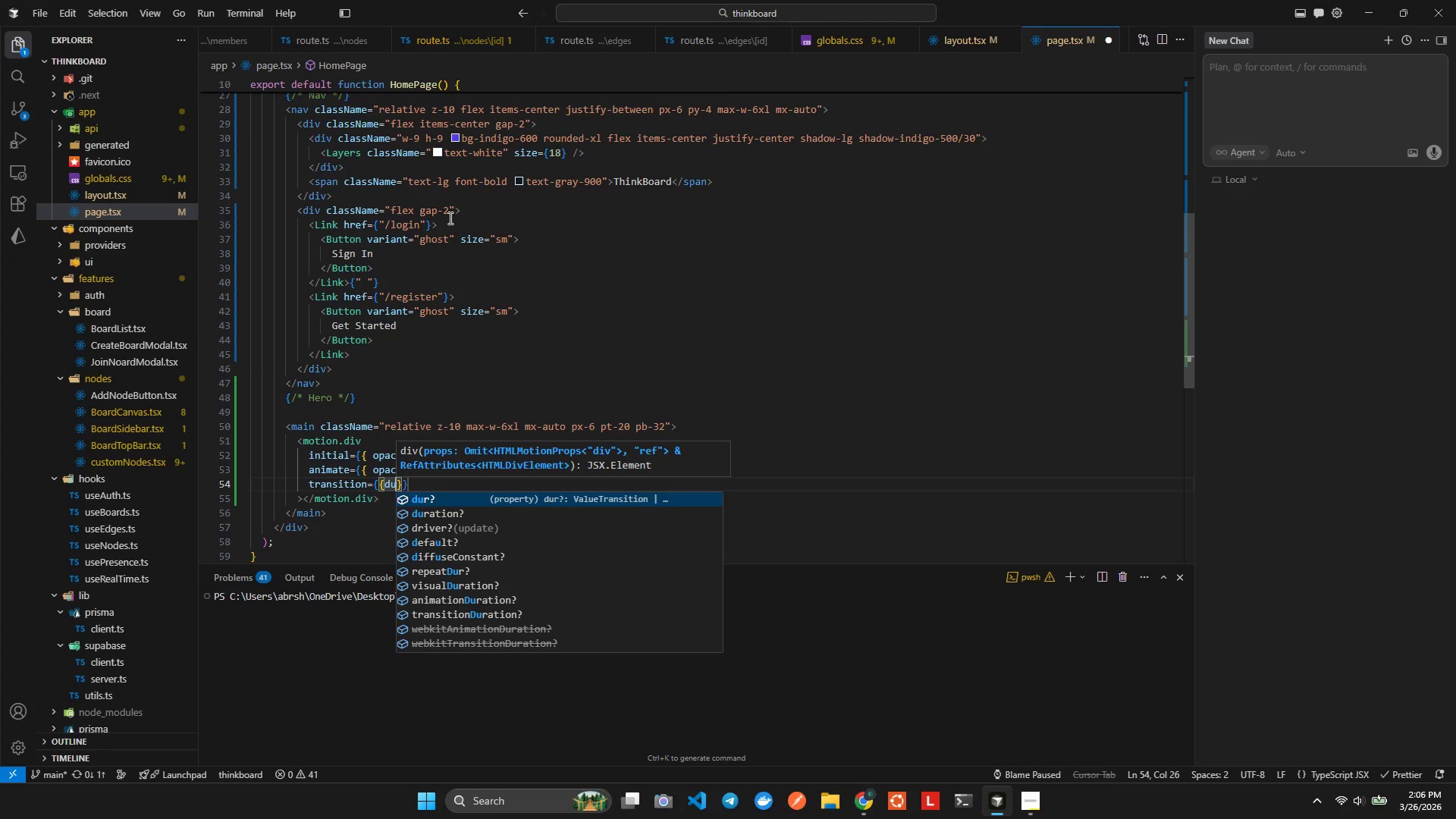 
key(Enter)
 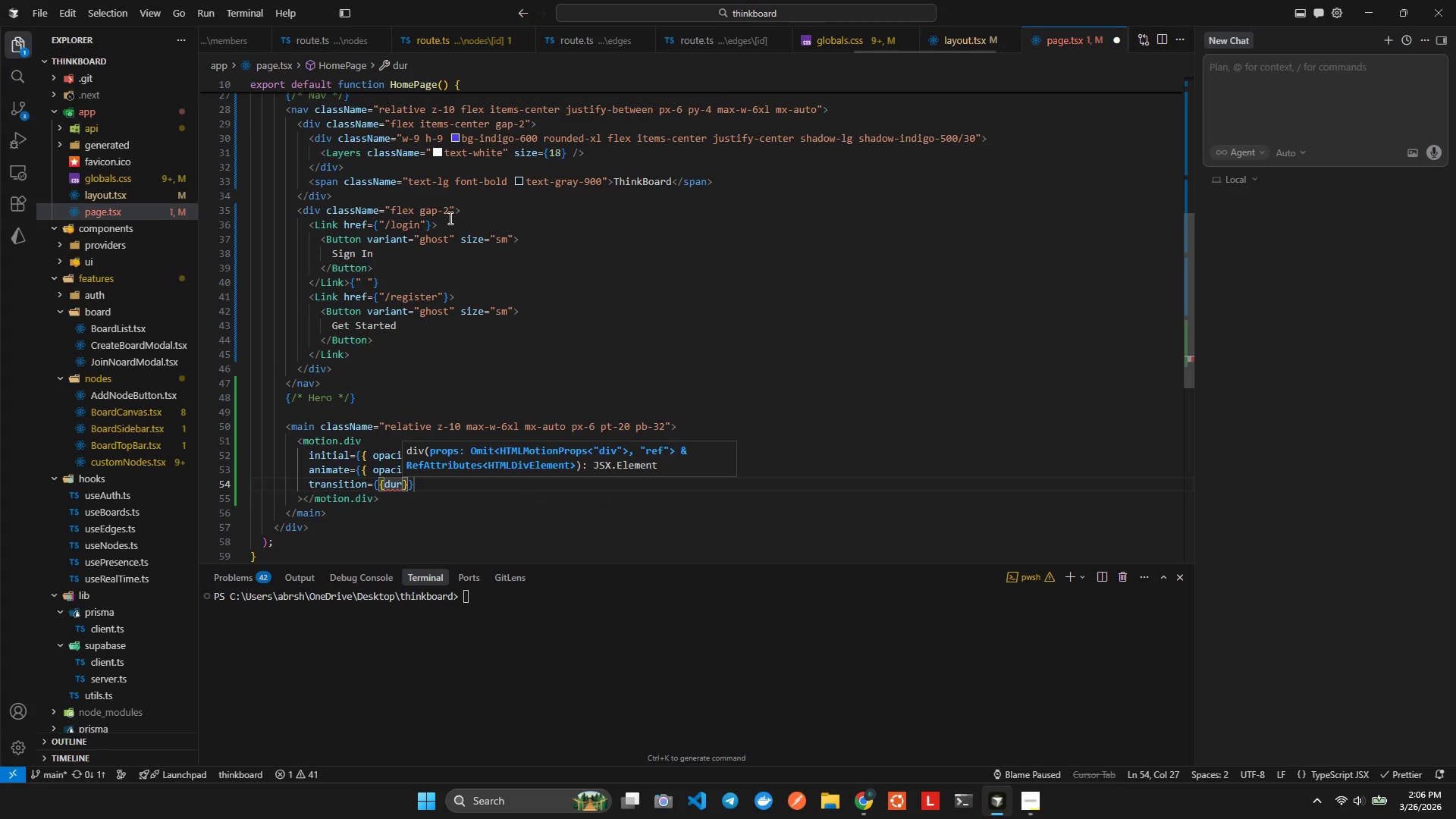 
key(A)
 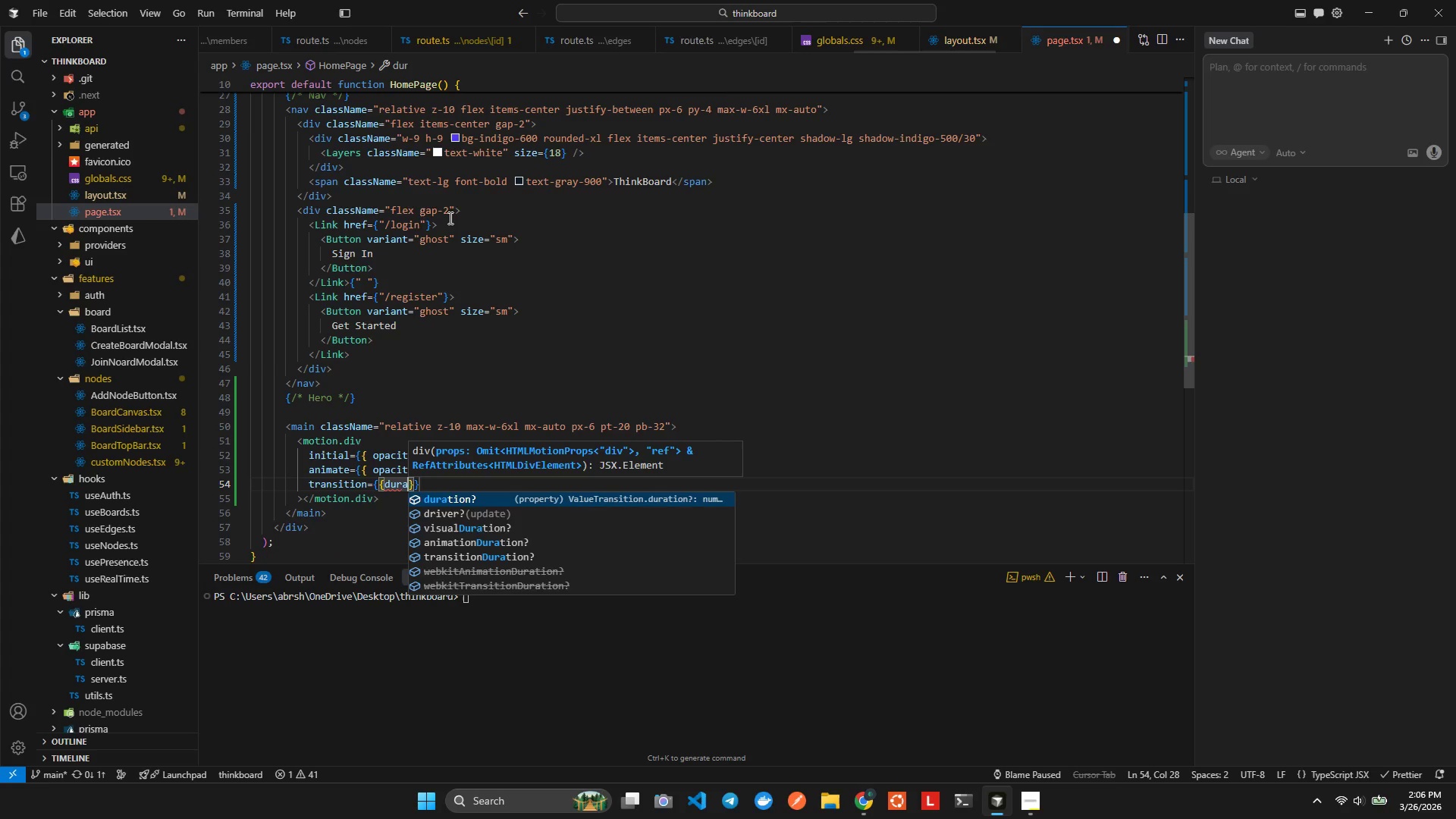 
key(Enter)
 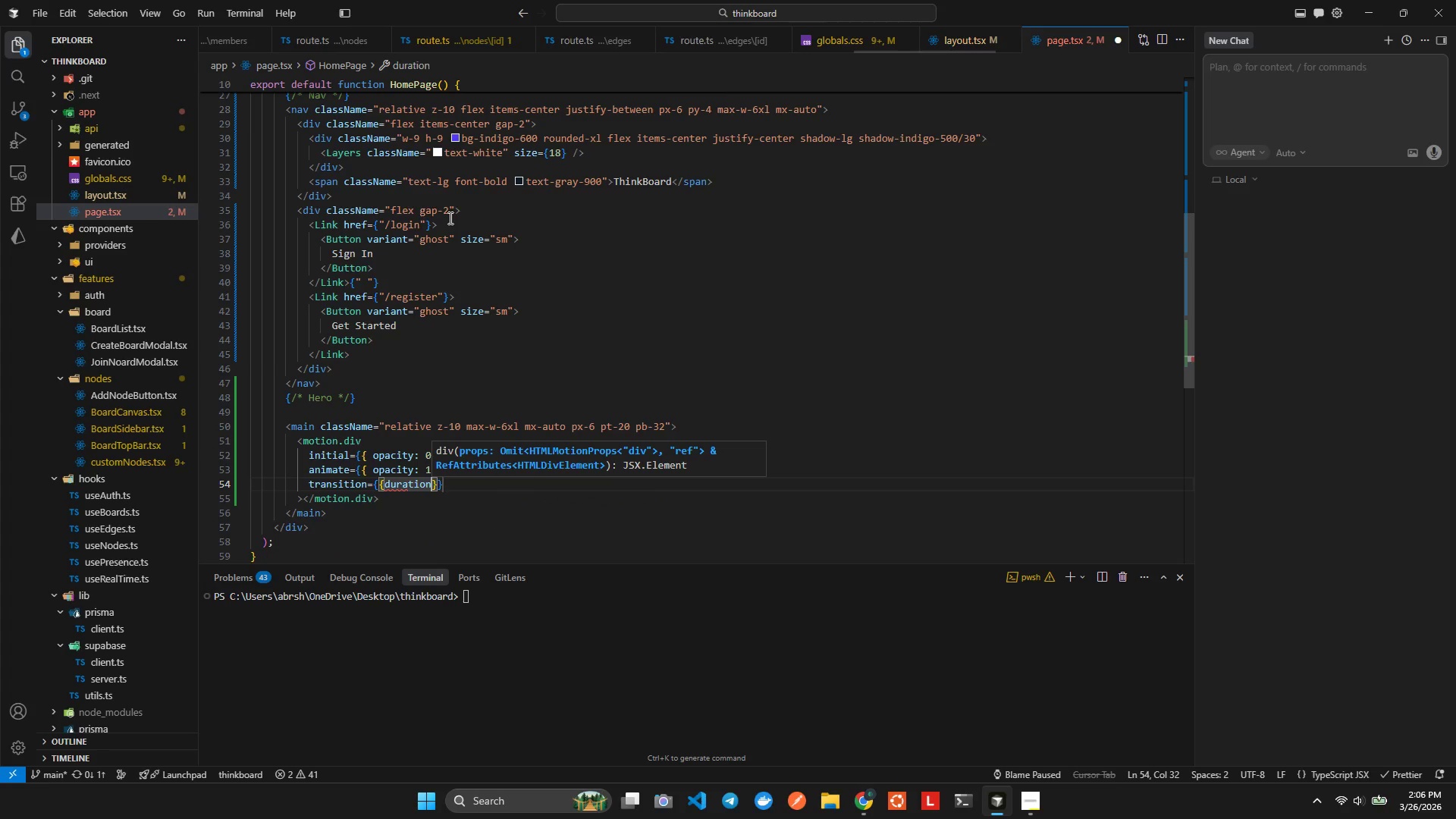 
key(Shift+Semicolon)
 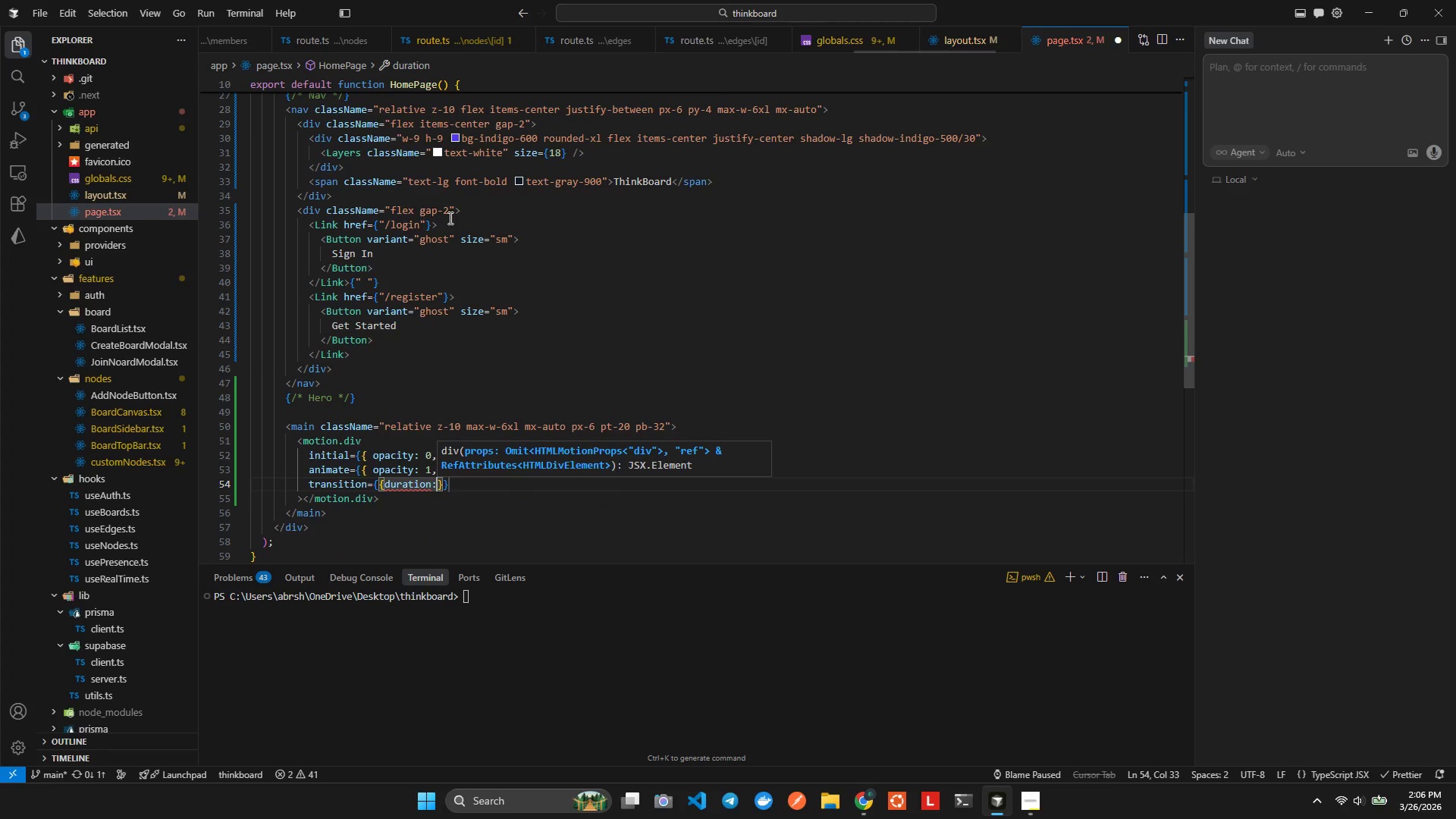 
key(Space)
 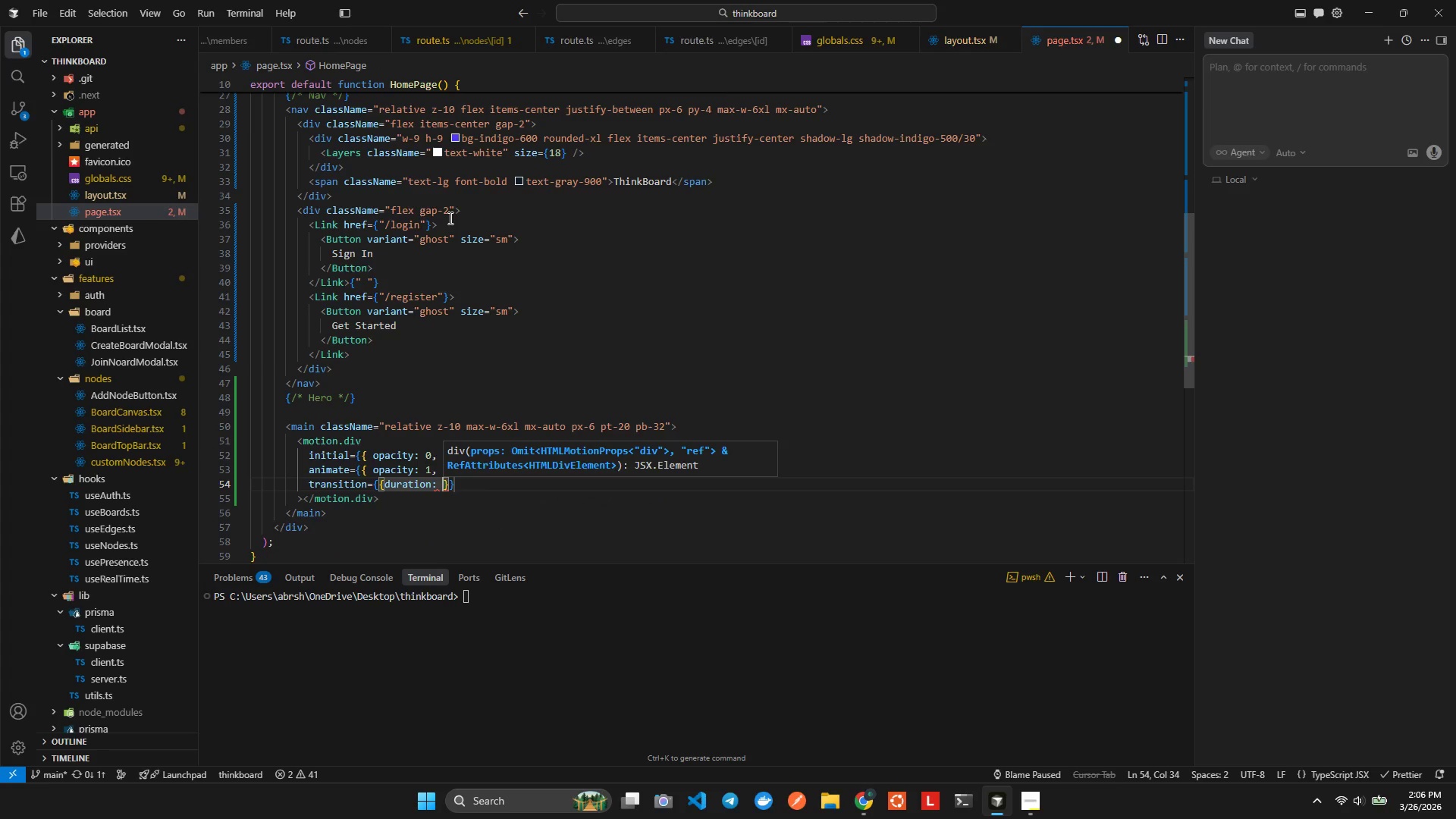 
key(0)
 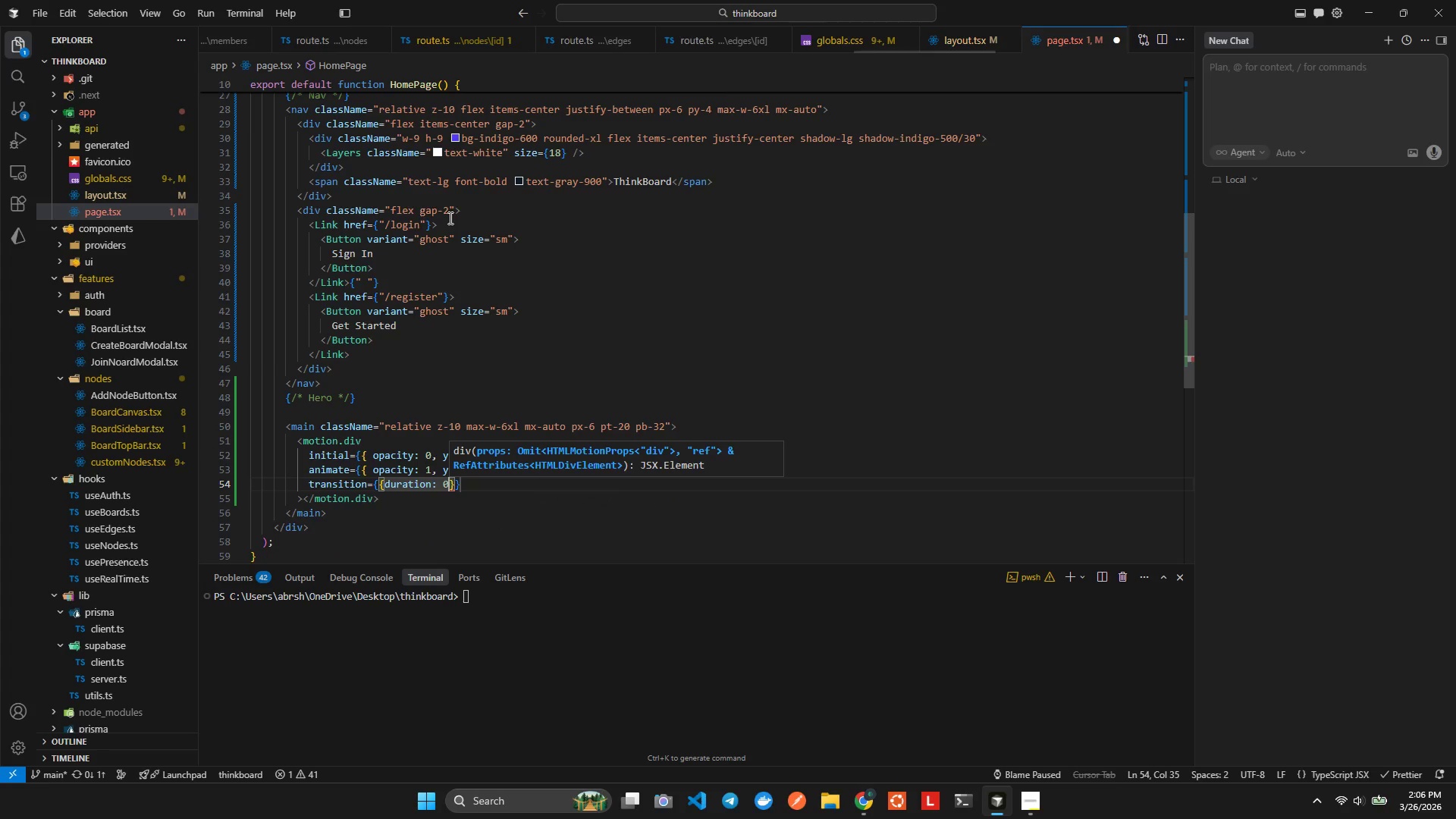 
key(Period)
 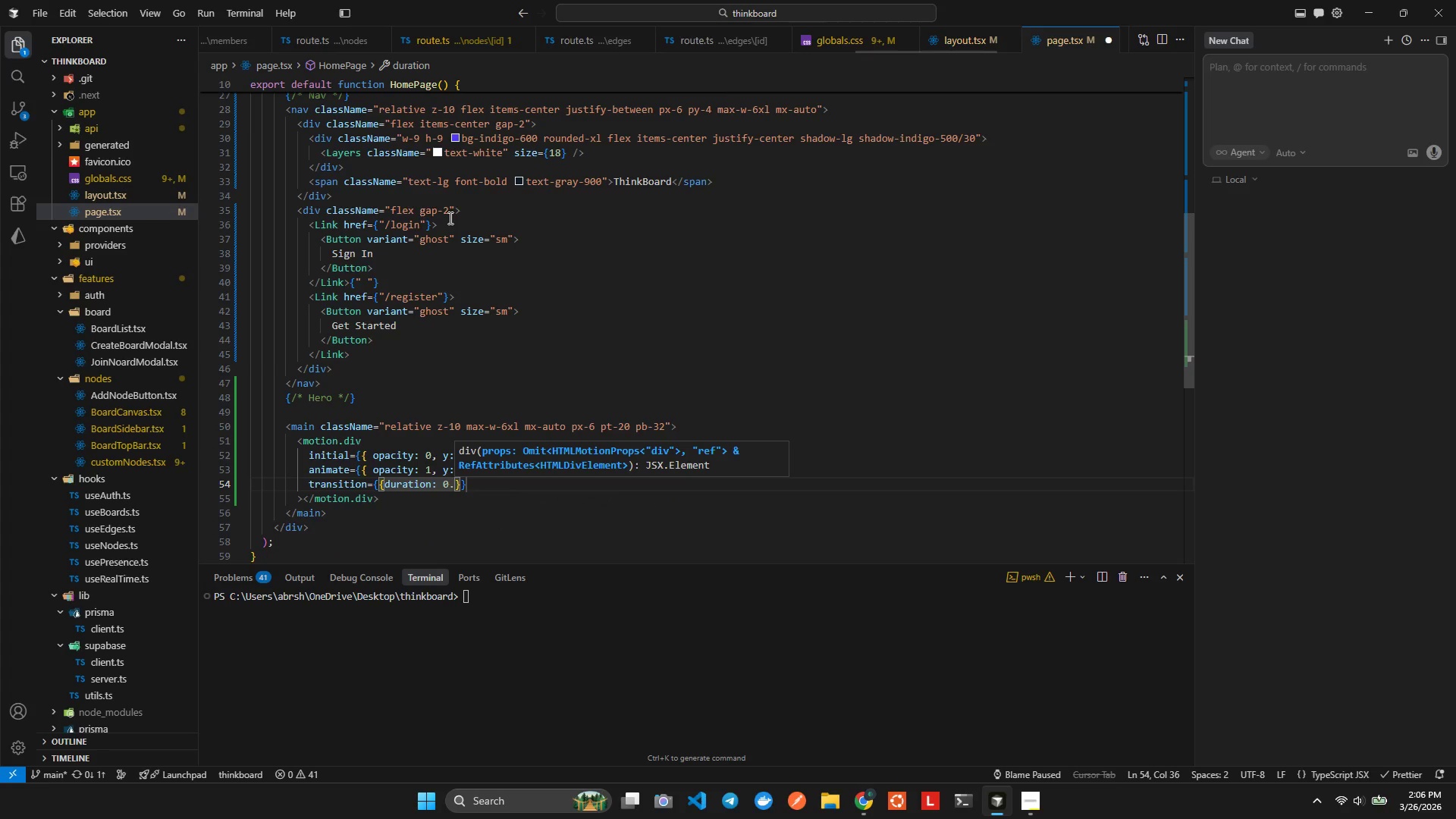 
key(7)
 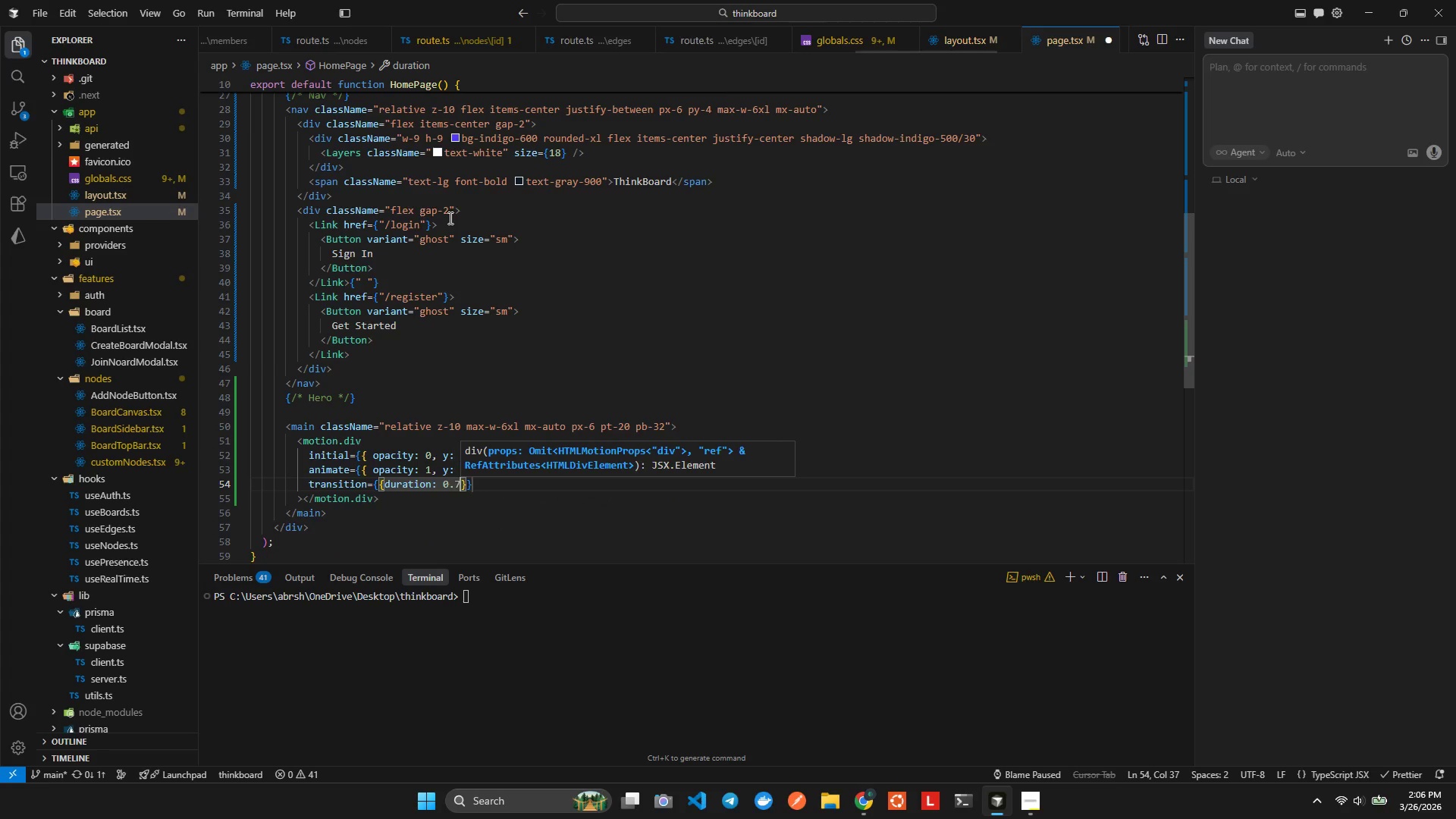 
key(Alt+AltLeft)
 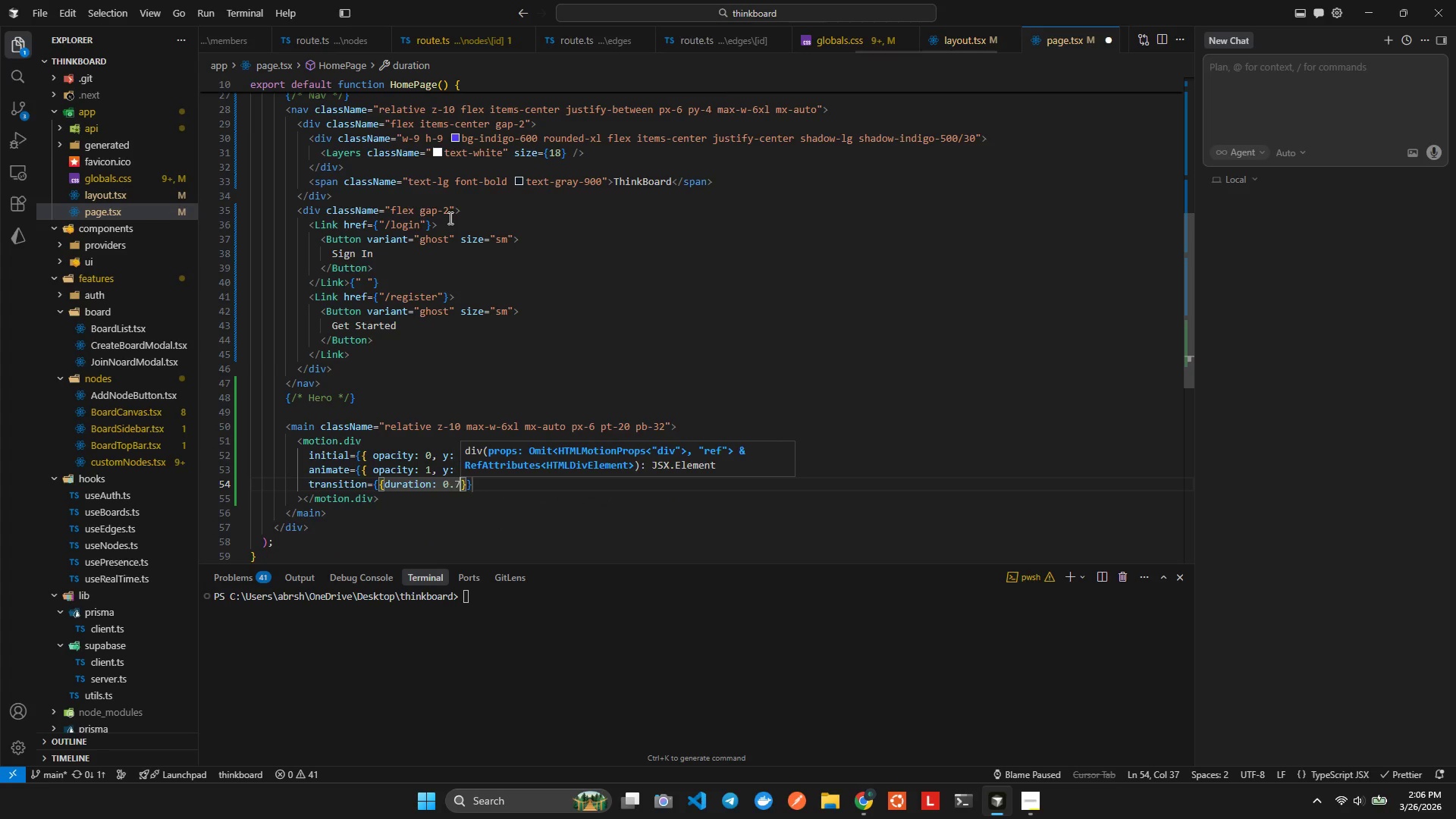 
key(Alt+Shift+ShiftLeft)
 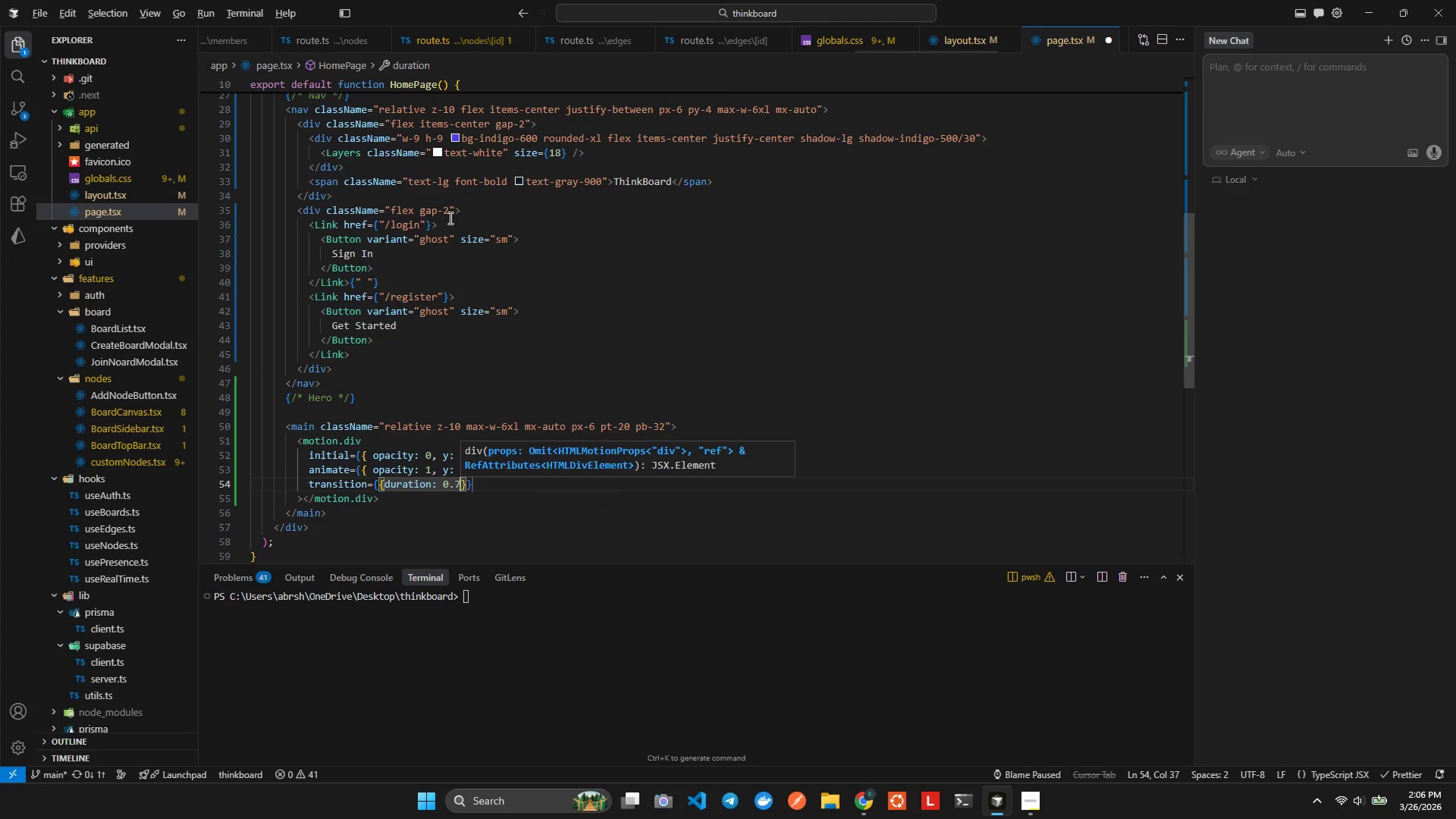 
key(Alt+Shift+F)
 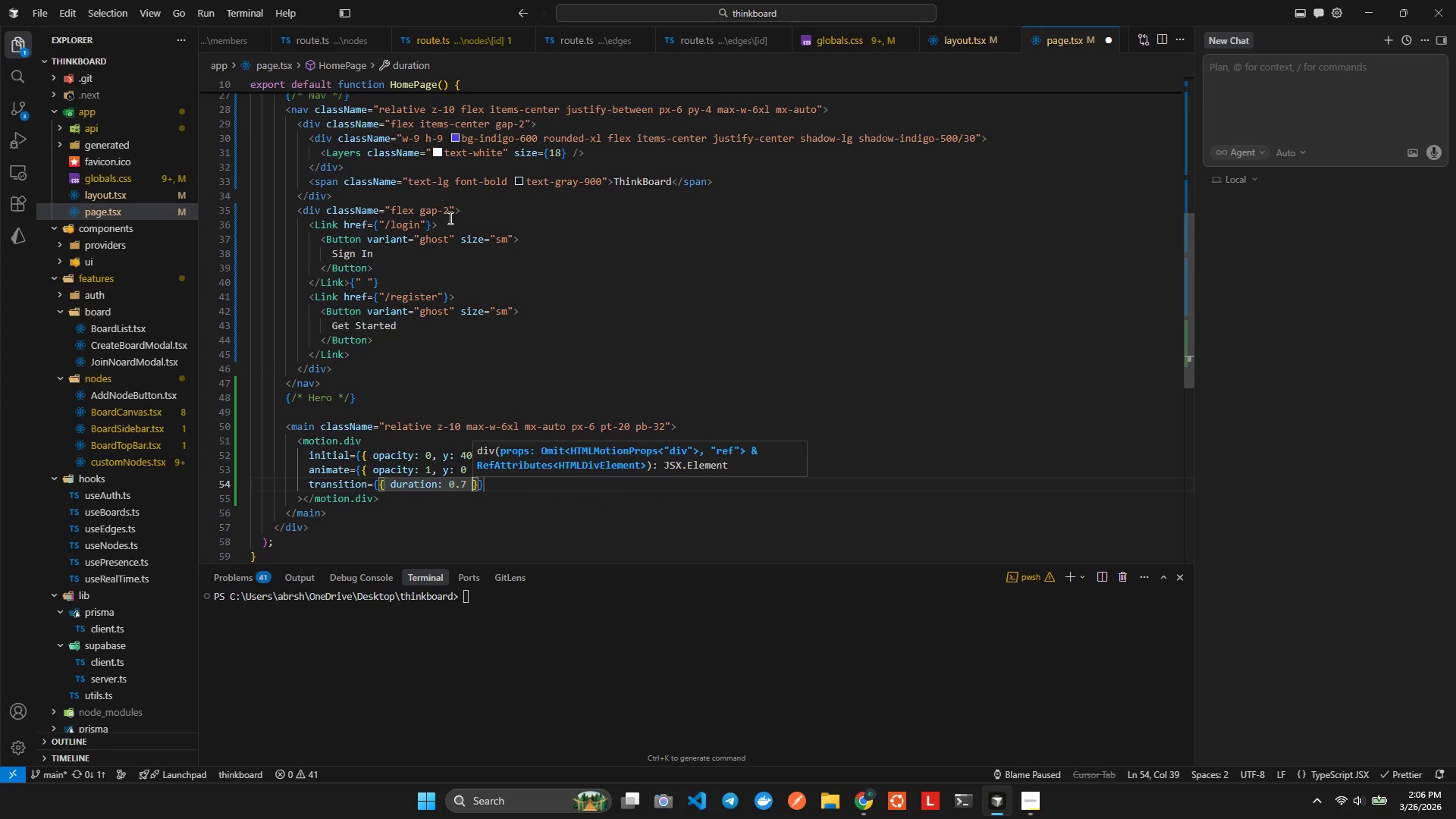 
key(Control+ControlLeft)
 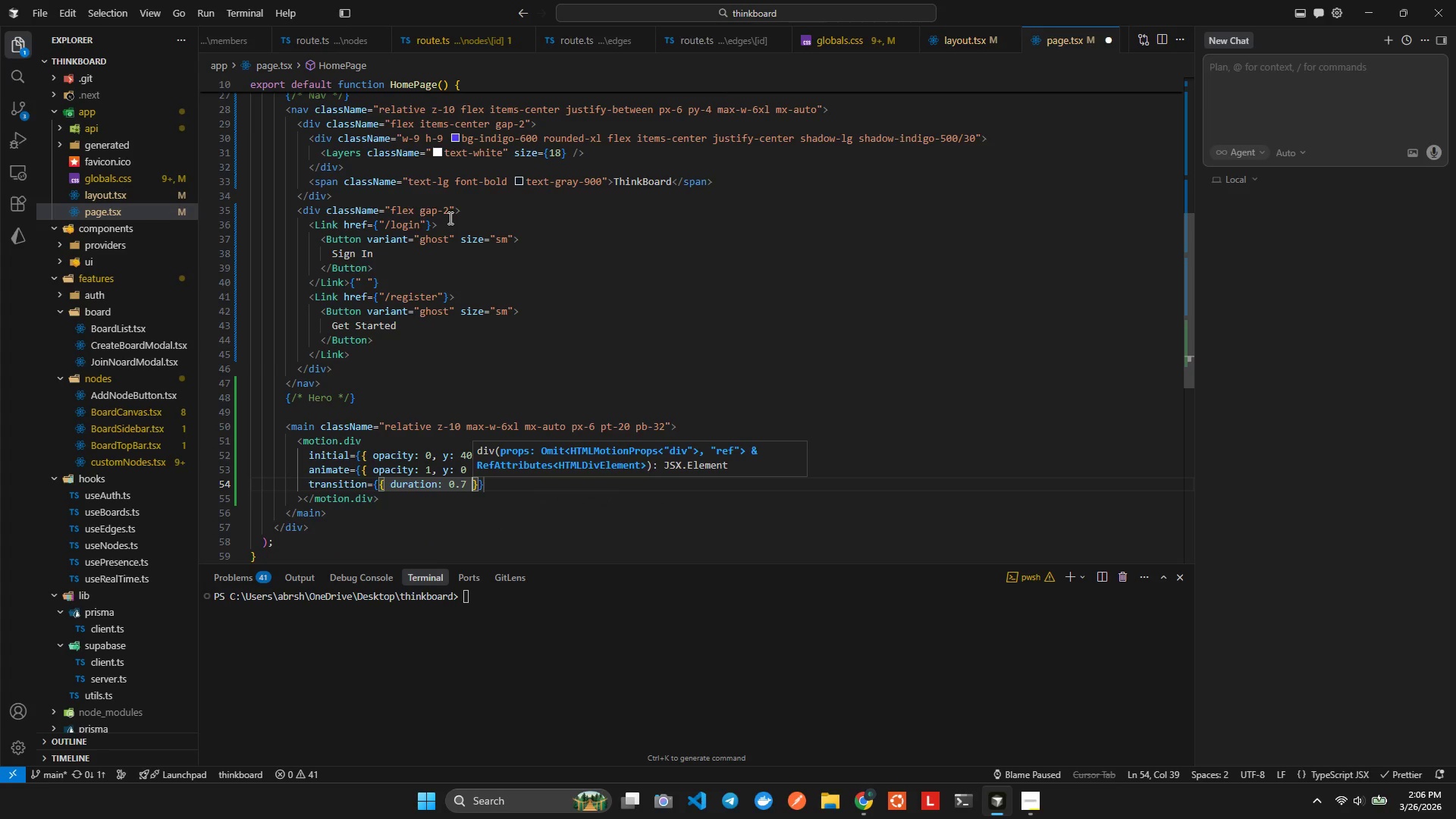 
key(Control+S)
 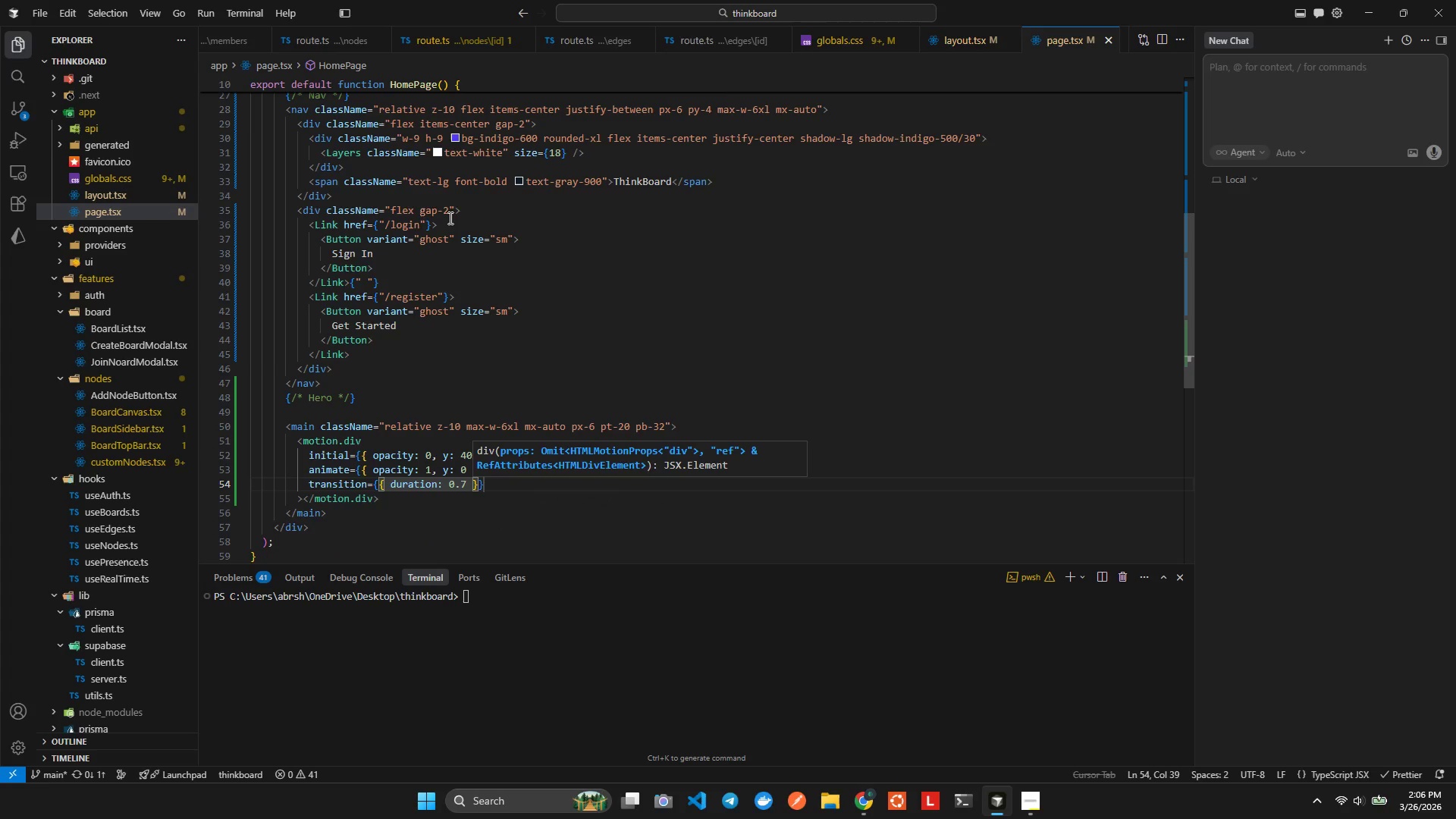 
key(ArrowRight)
 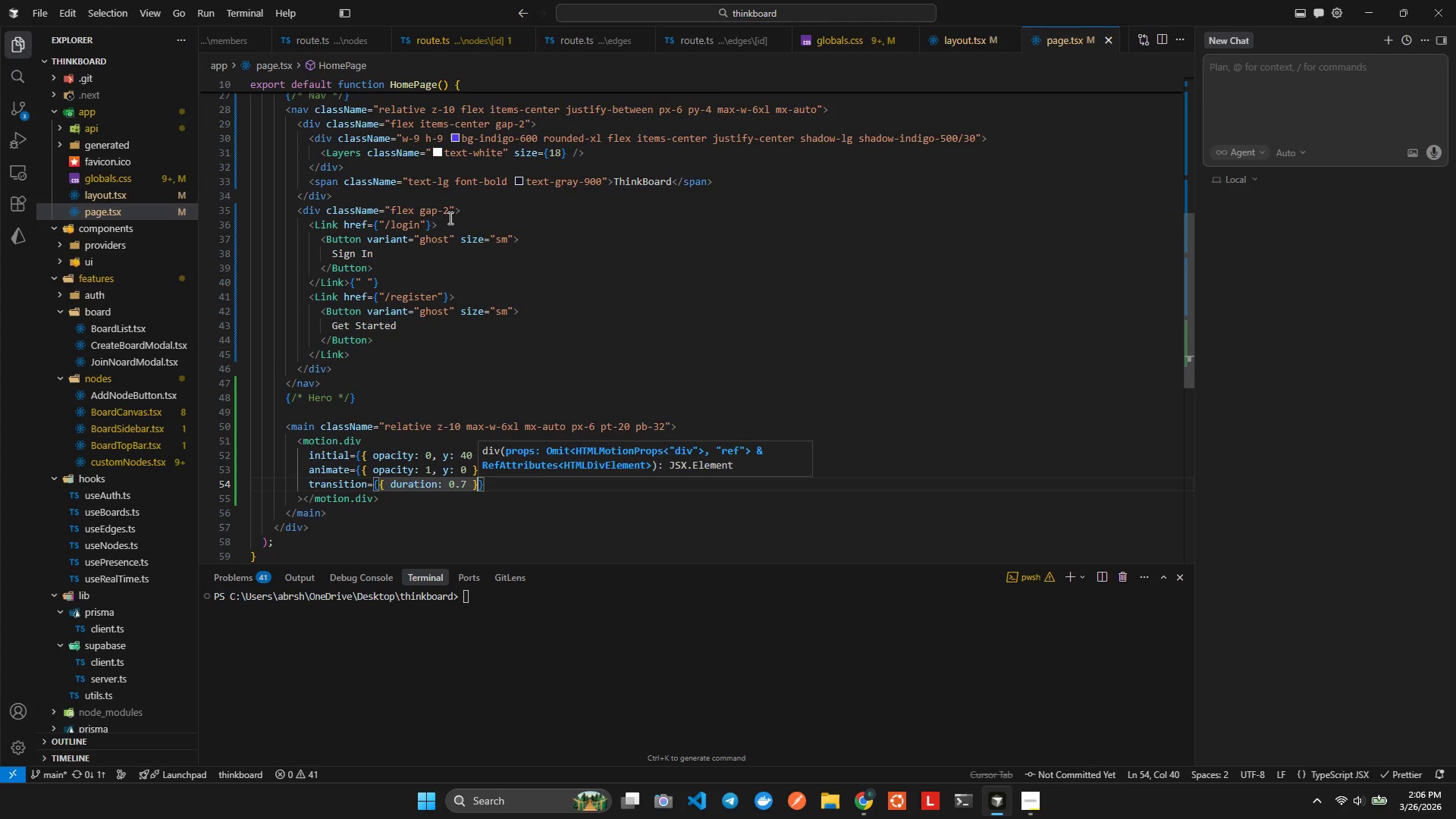 
key(ArrowDown)
 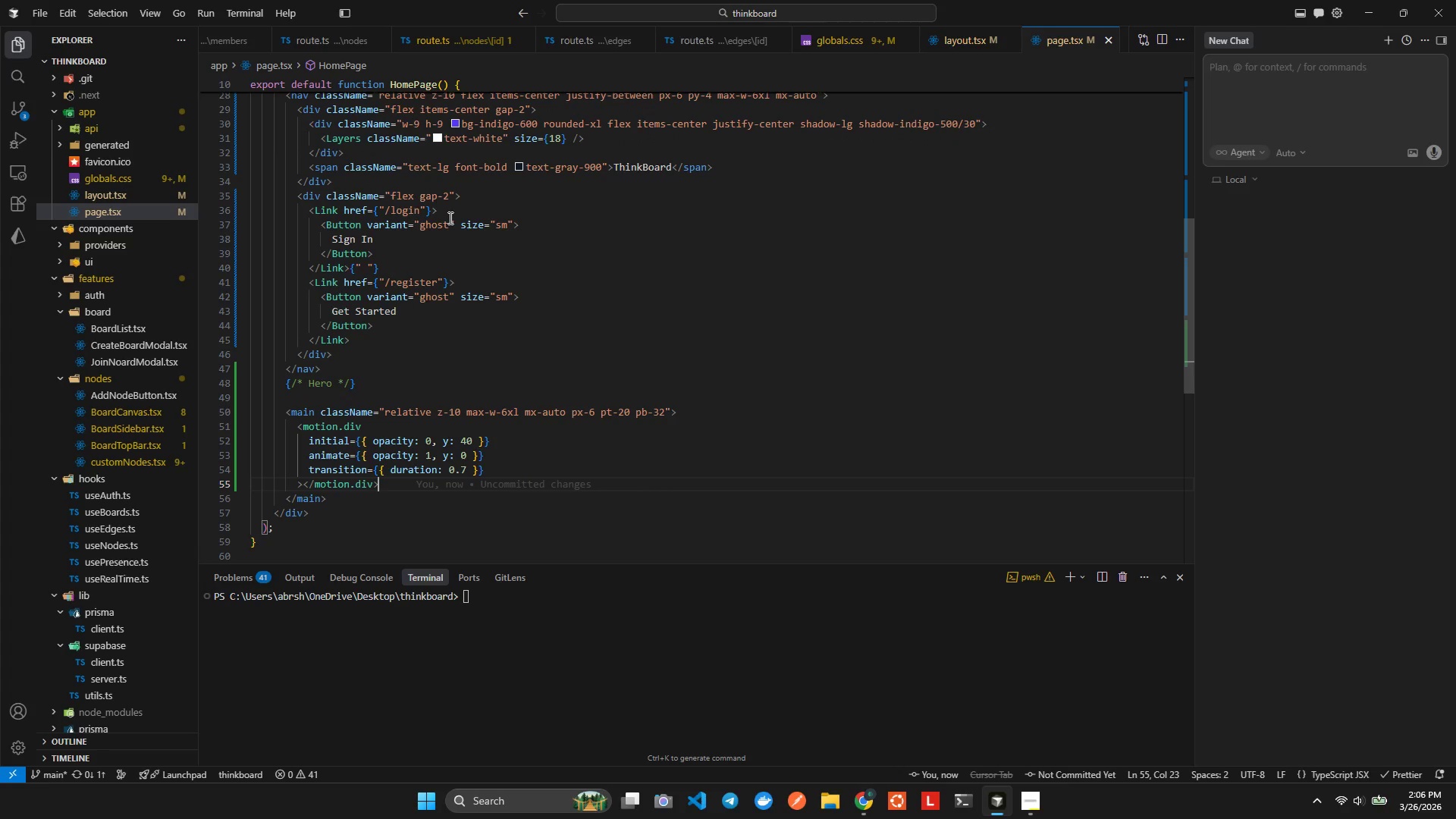 
hold_key(key=ArrowLeft, duration=0.78)
 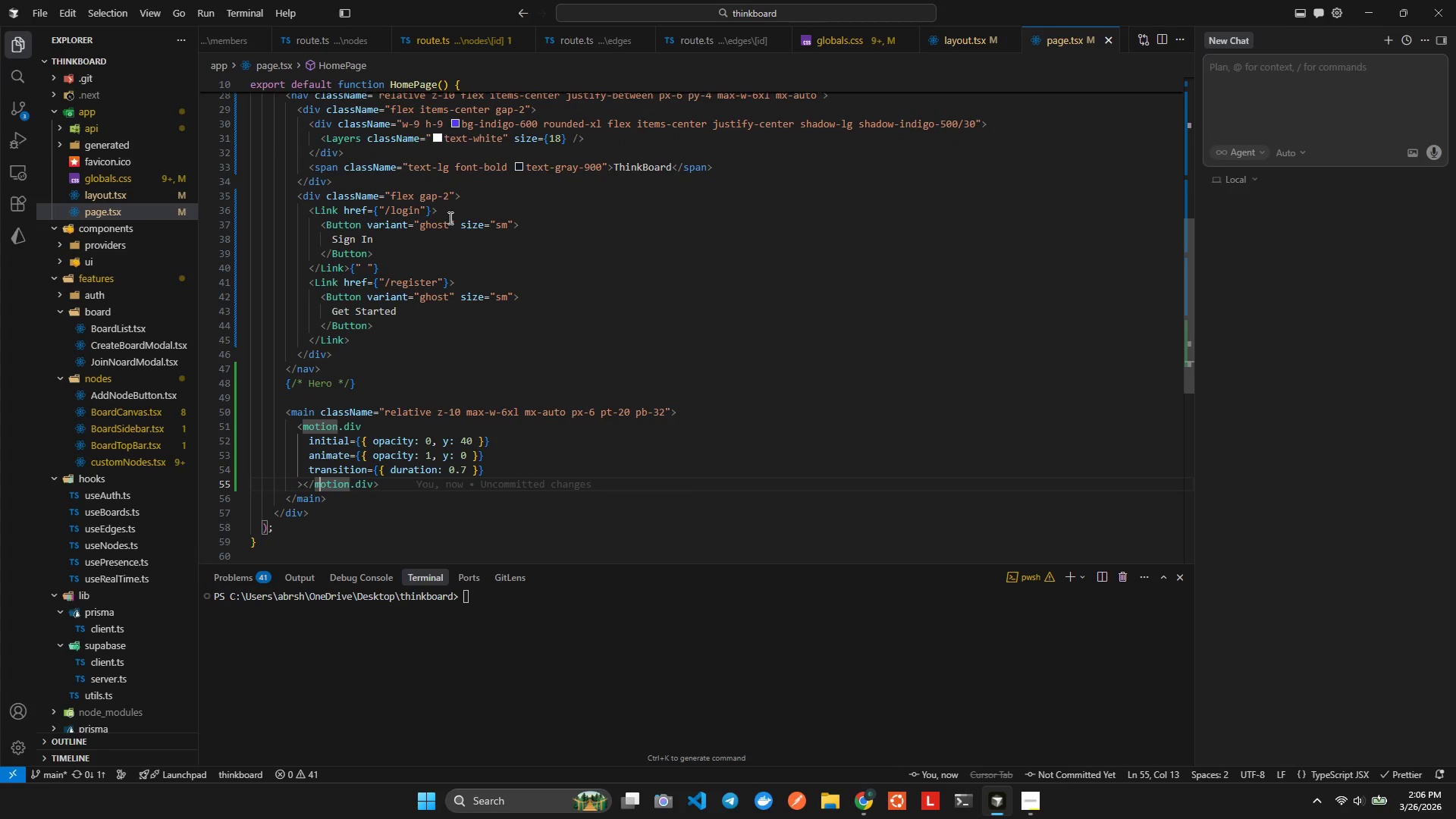 
key(ArrowLeft)
 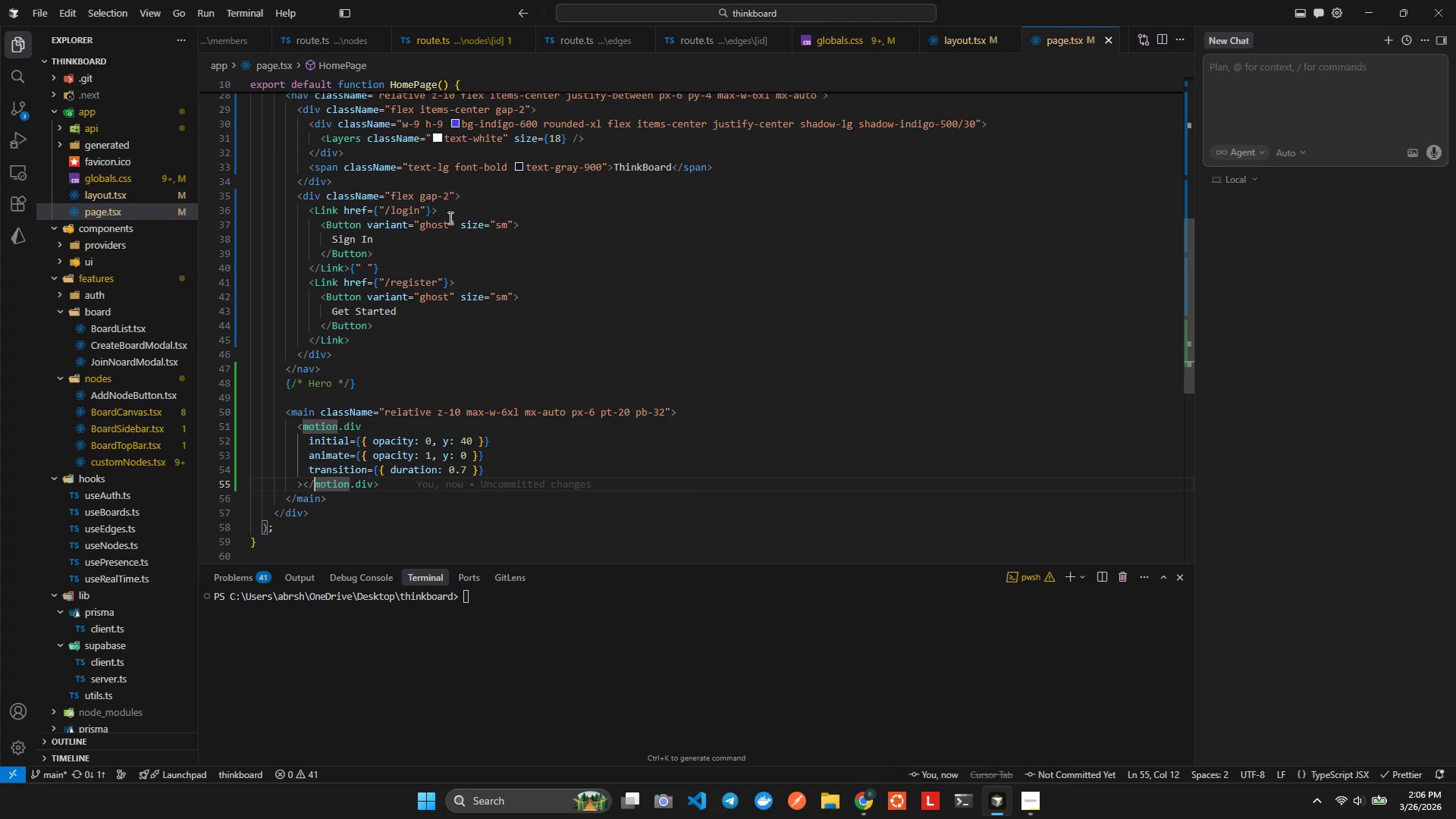 
key(ArrowLeft)
 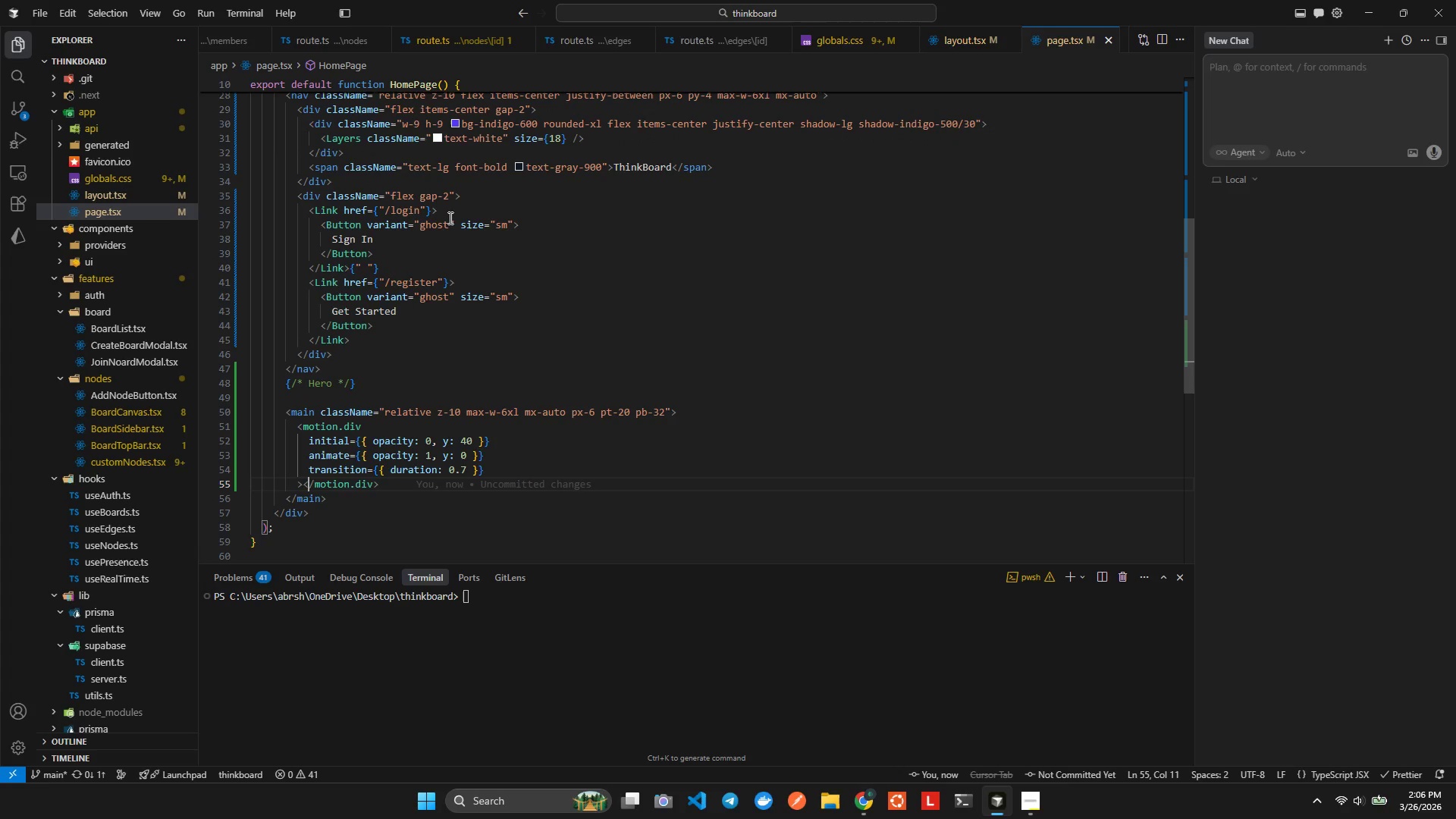 
key(ArrowLeft)
 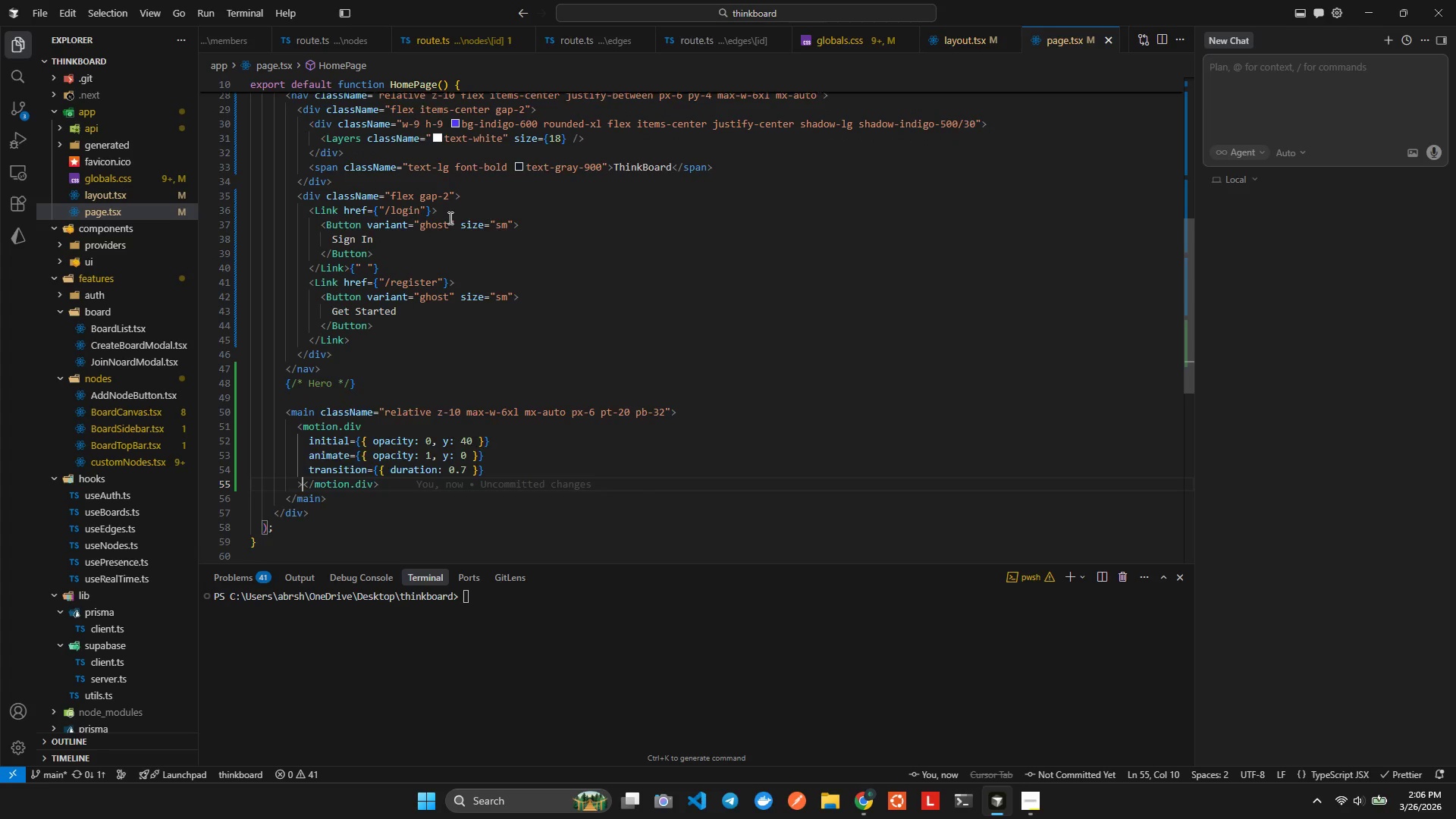 
key(Enter)
 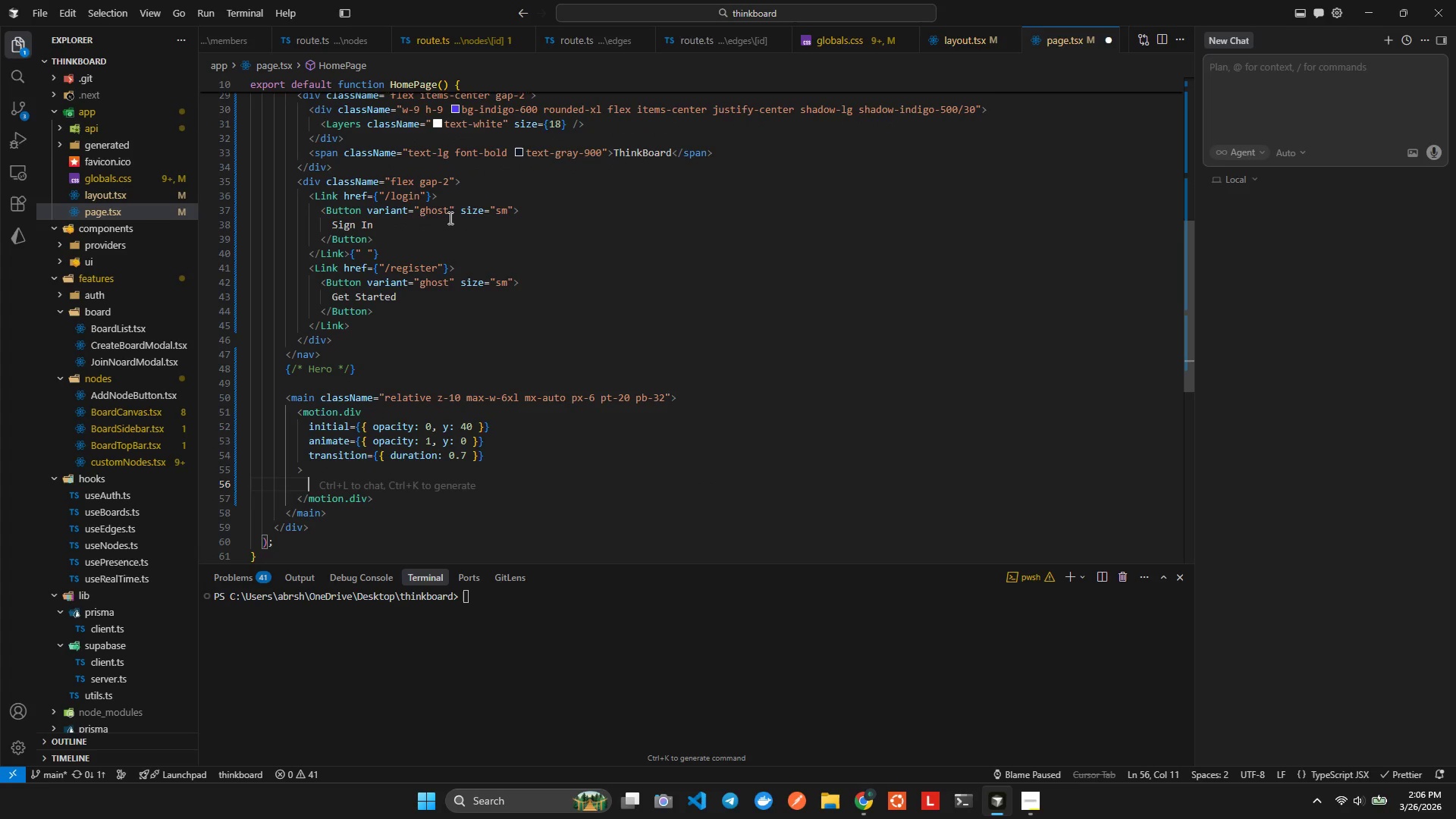 
type(div)
 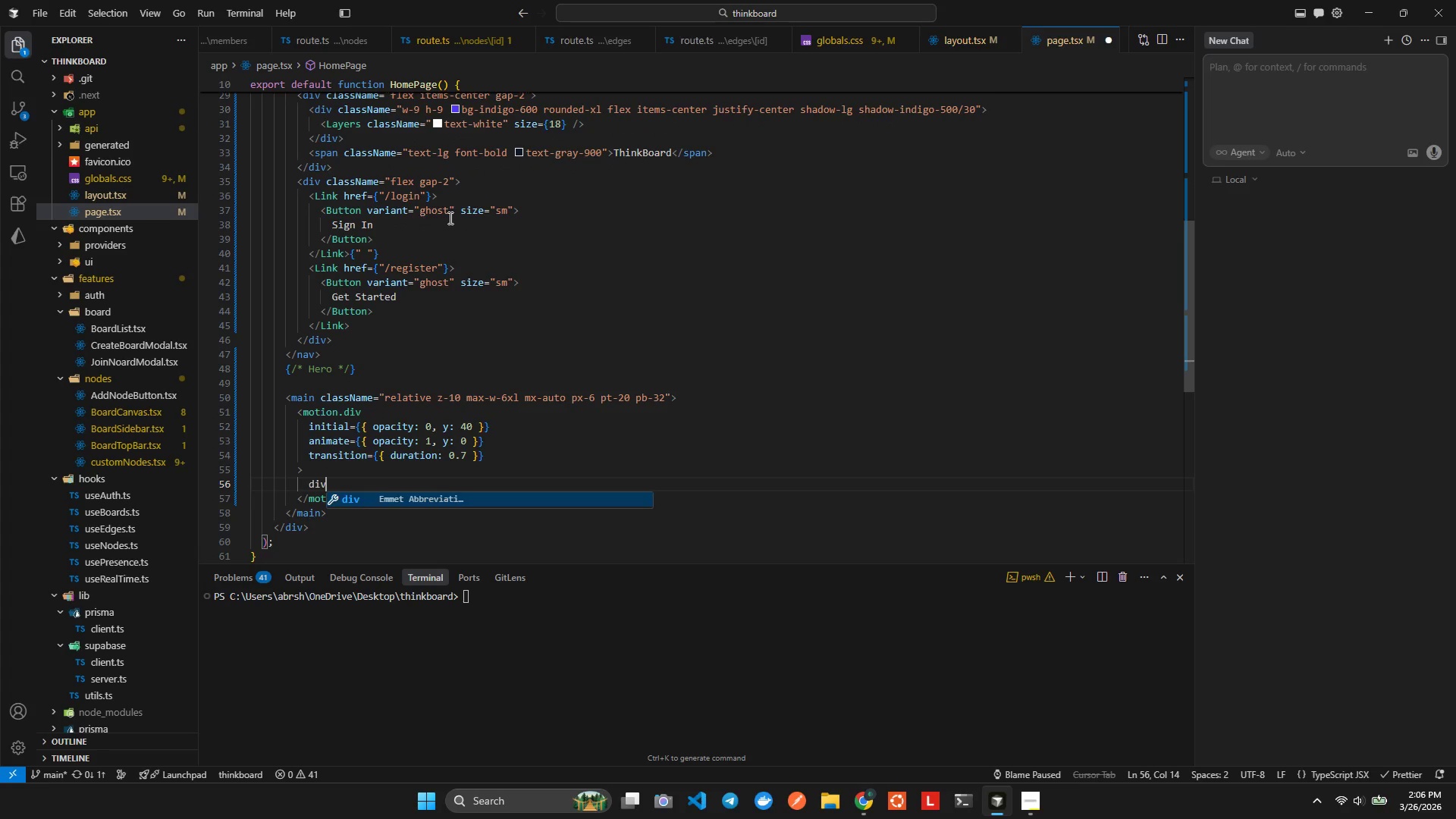 
key(Enter)
 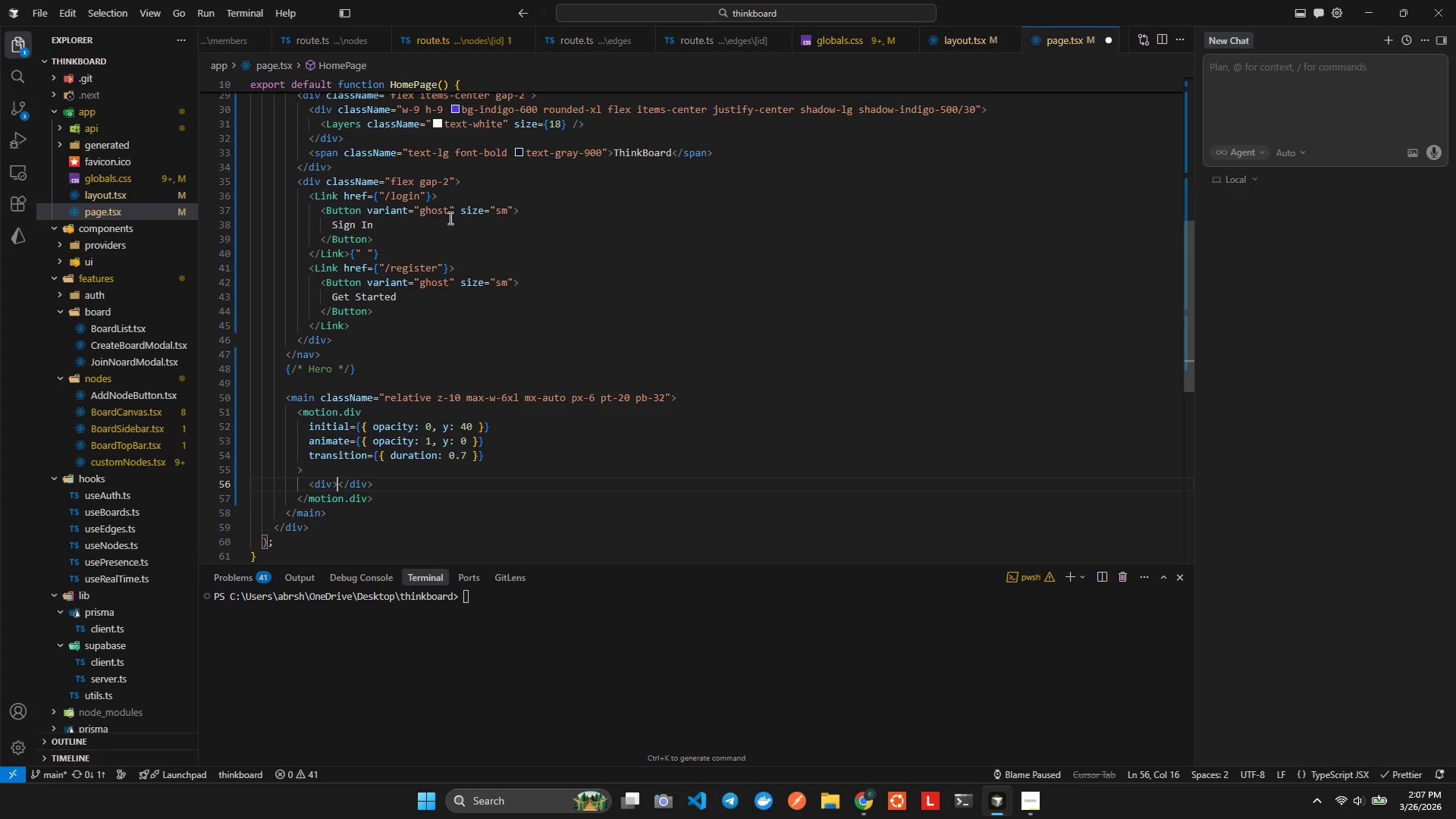 
key(ArrowLeft)
 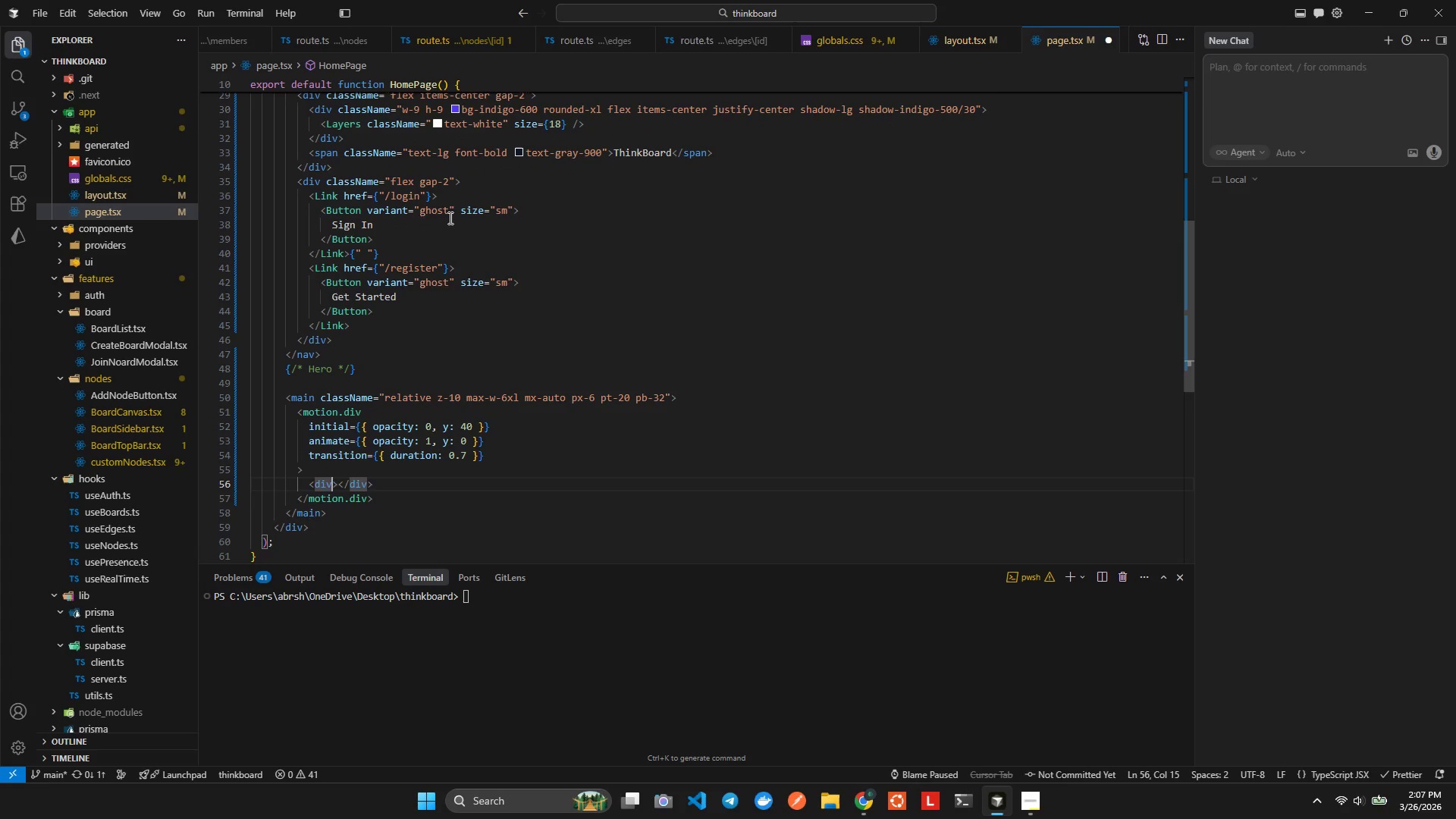 
type( clas)
 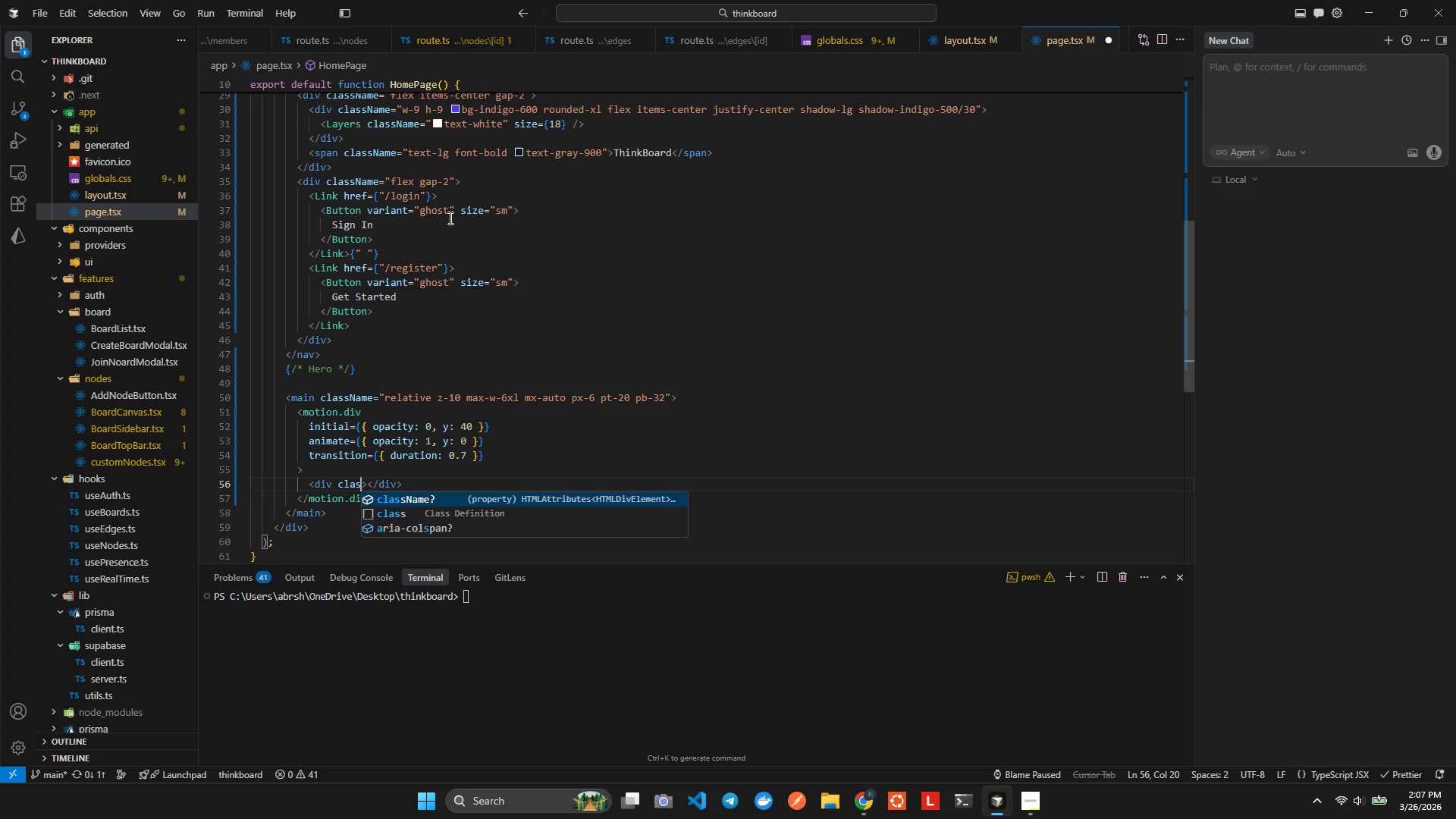 
key(Enter)
 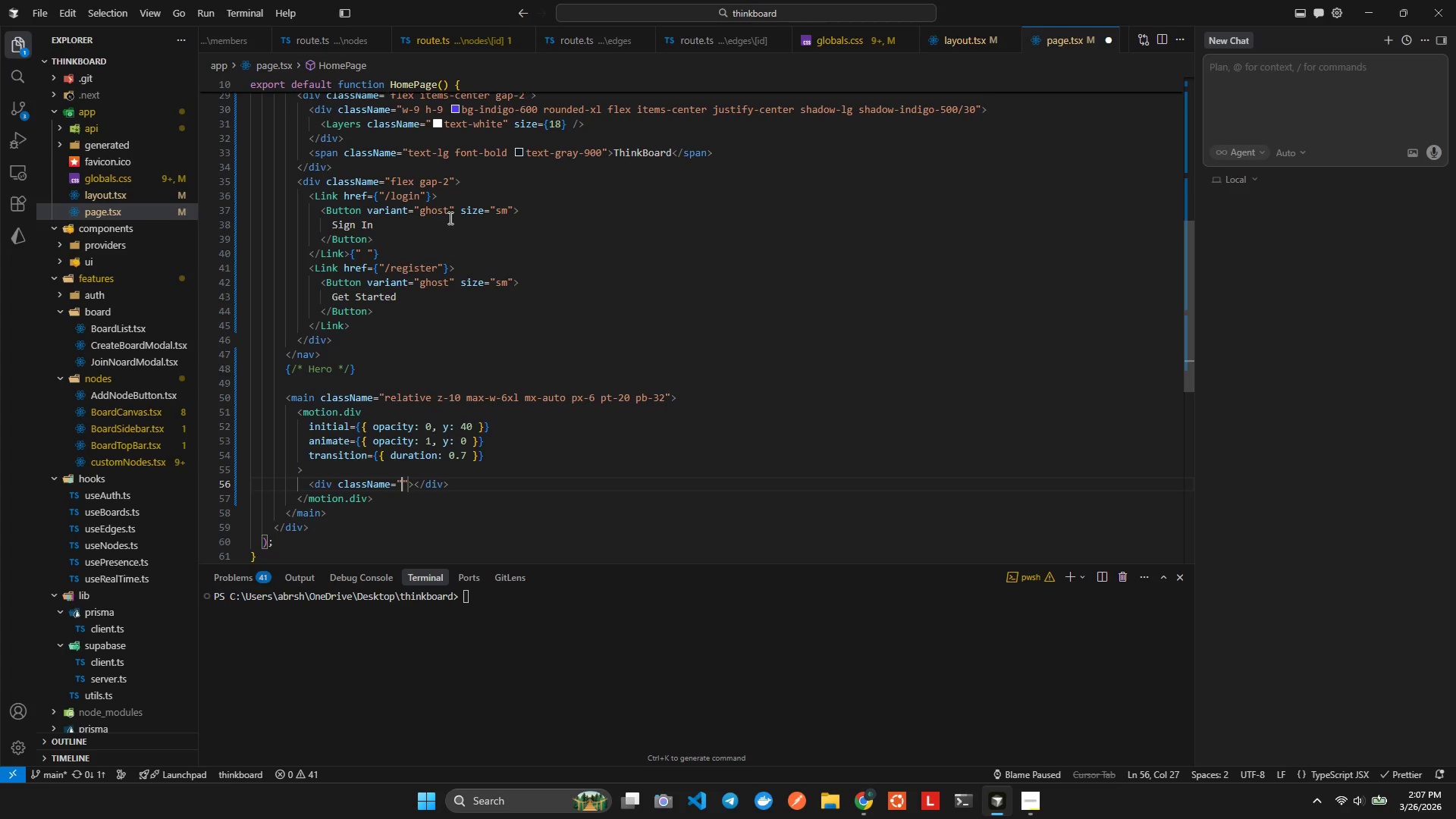 
key(Control+Space)
 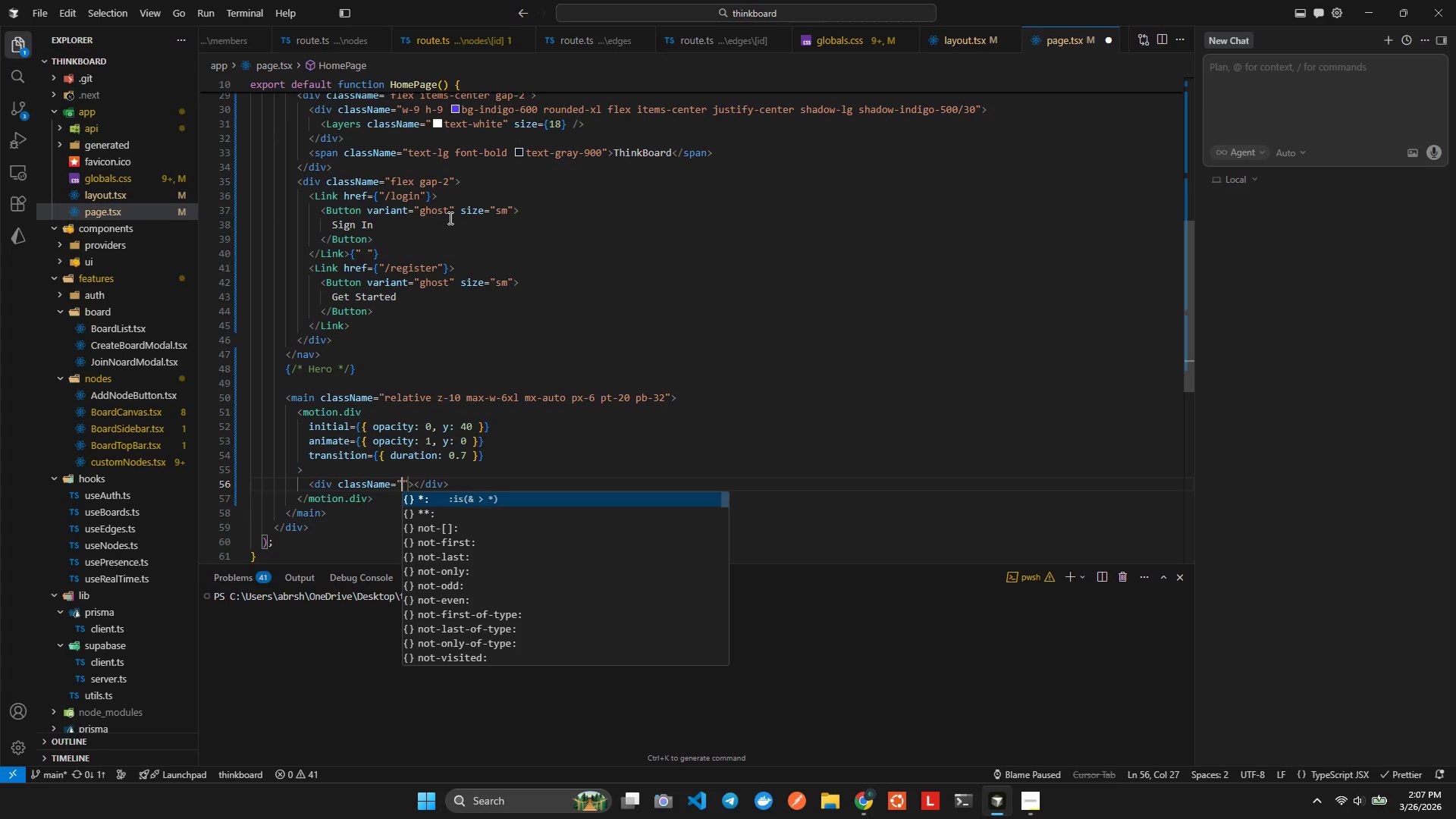 
type(inlined)
key(Backspace)
type(fe)
 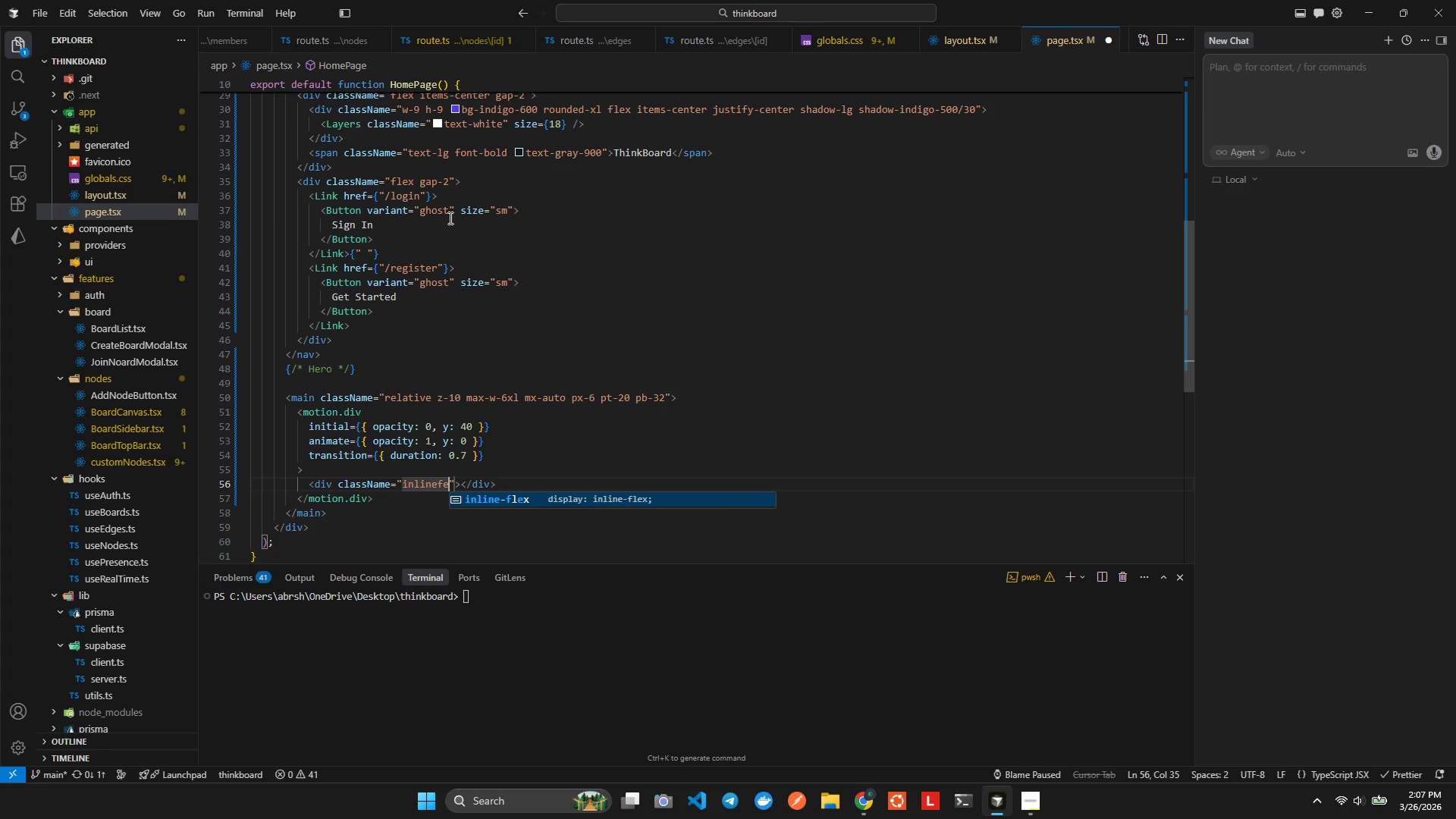 
key(Enter)
 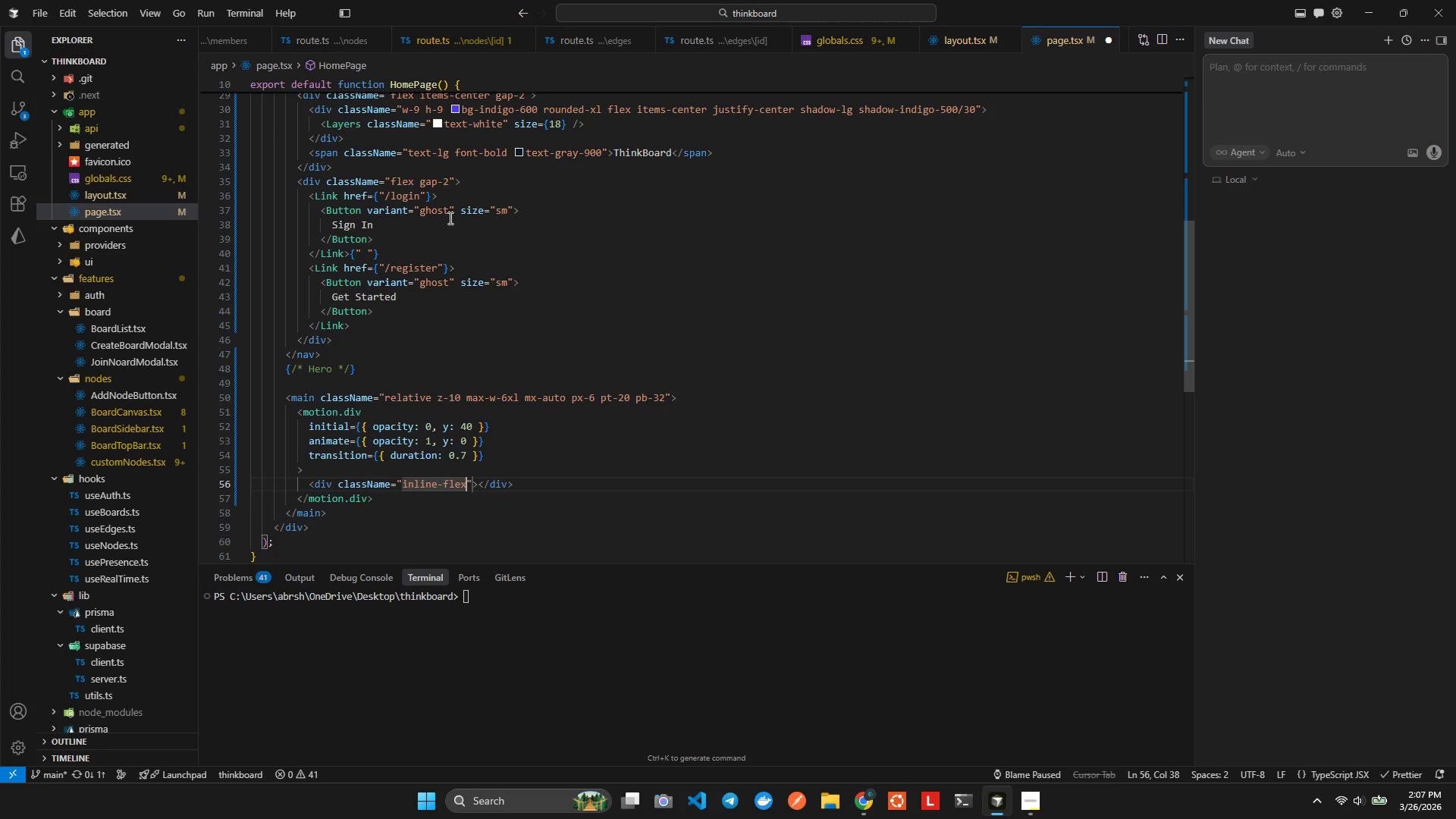 
key(Space)
 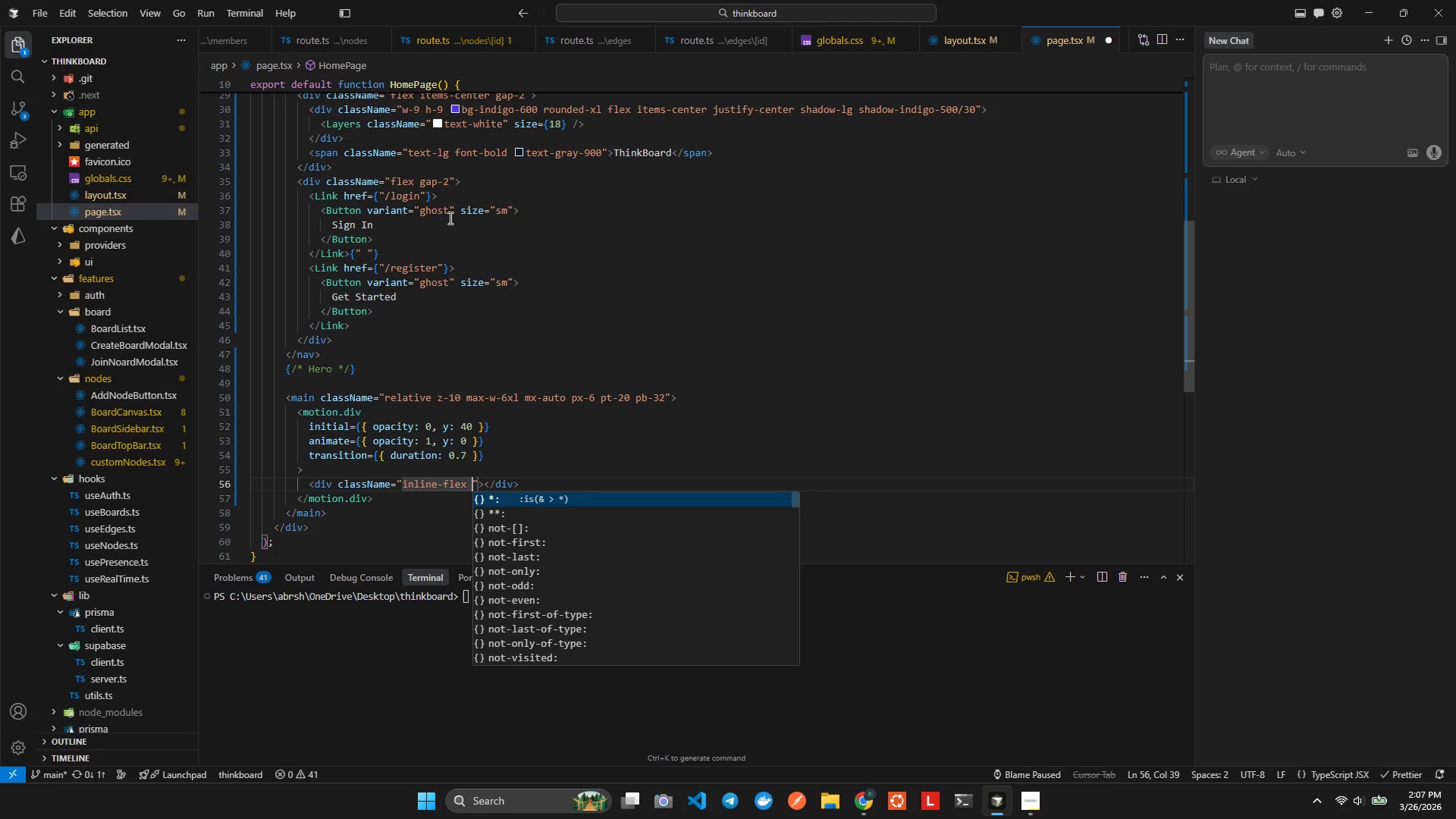 
hold_key(key=I, duration=0.62)
 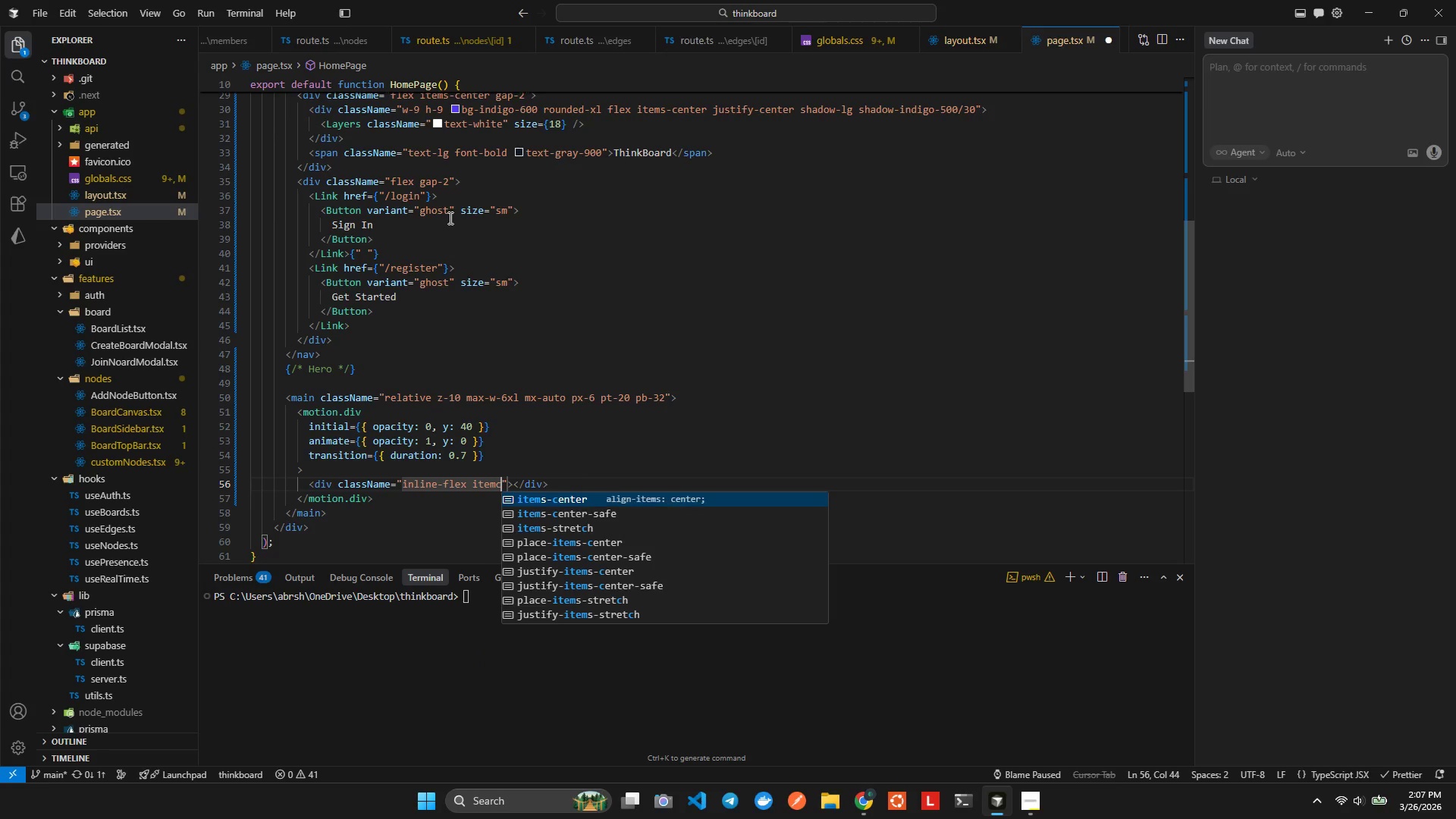 
type(teme)
 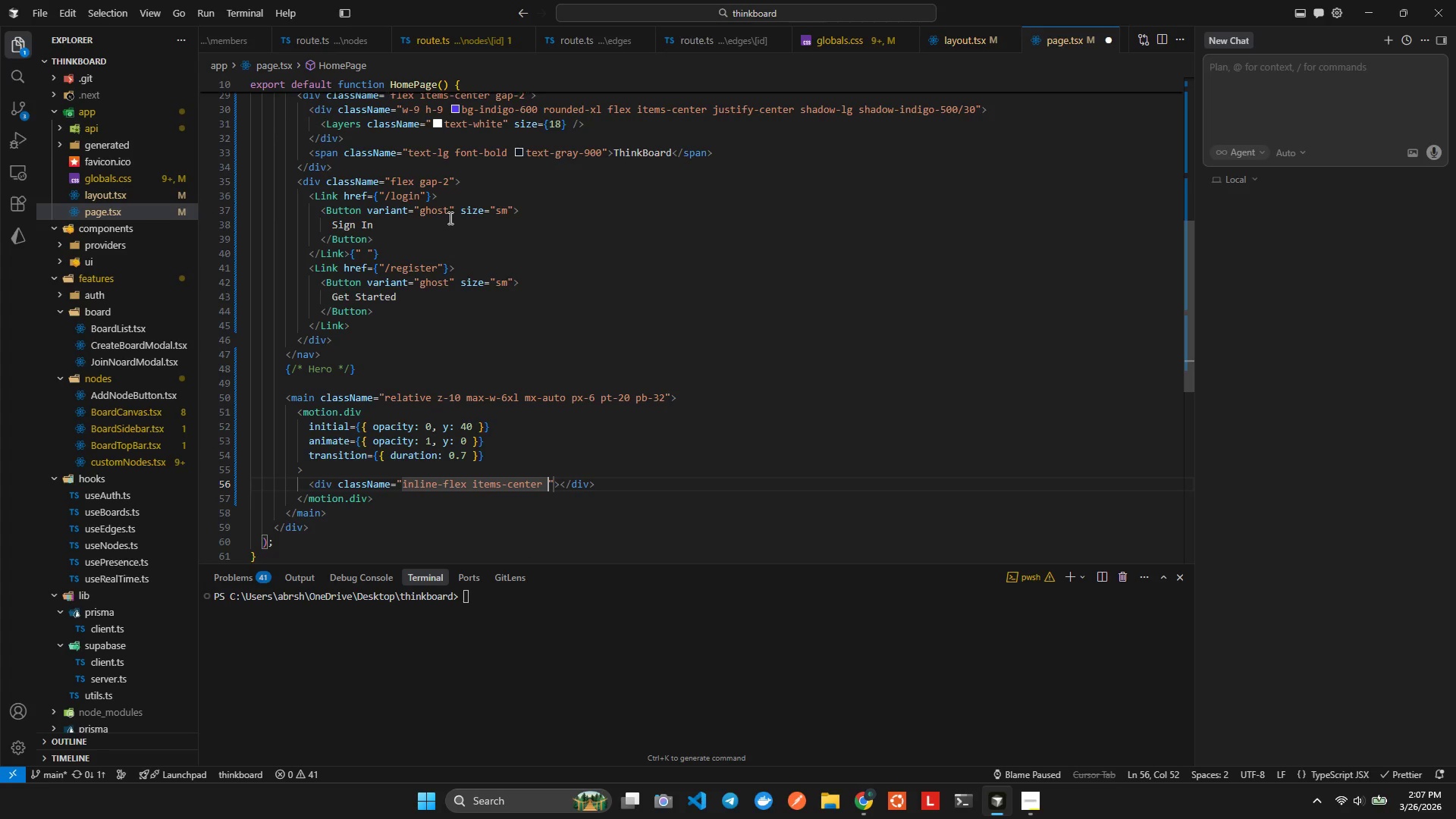 
key(Enter)
 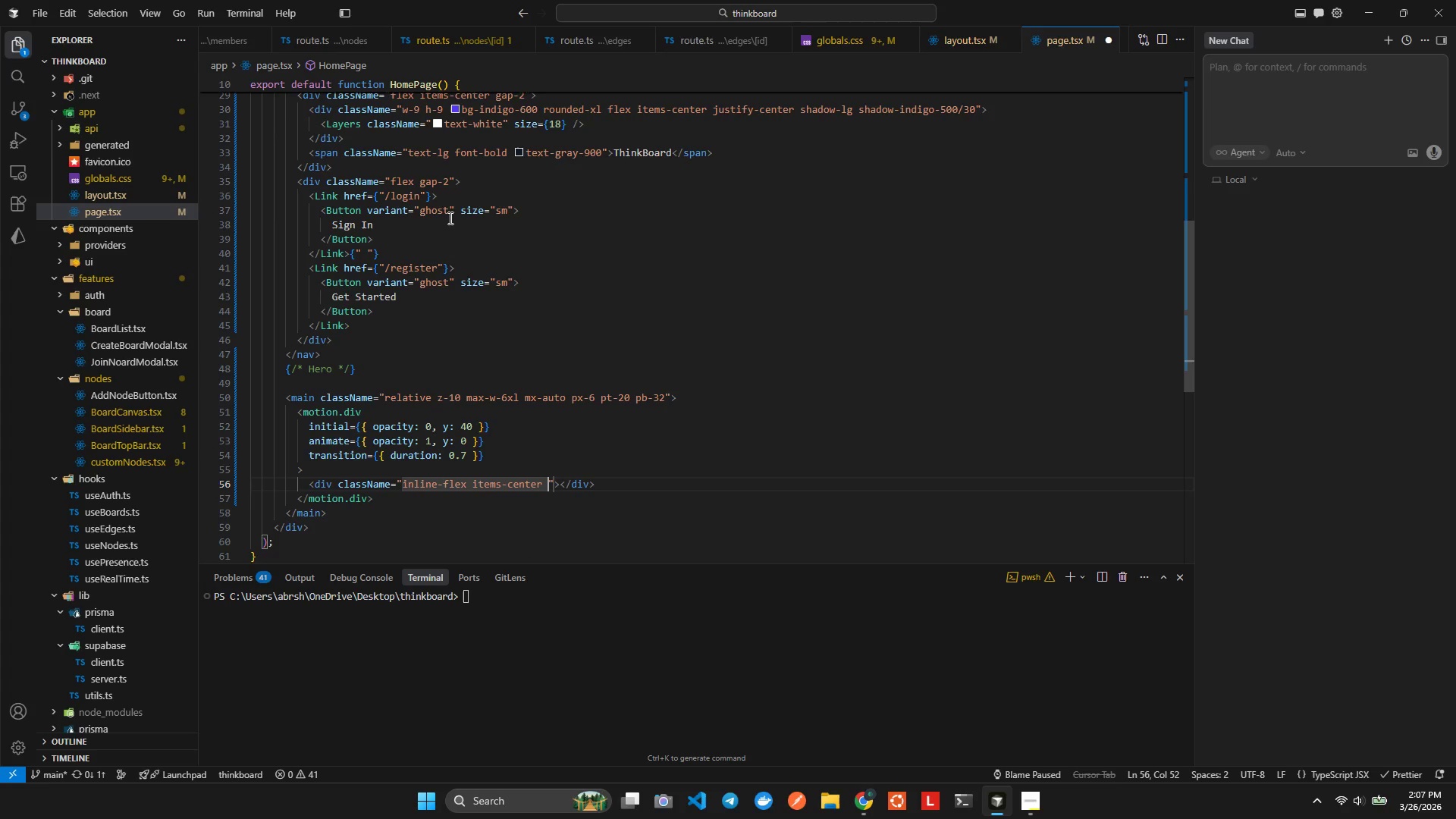 
type( gap2)
 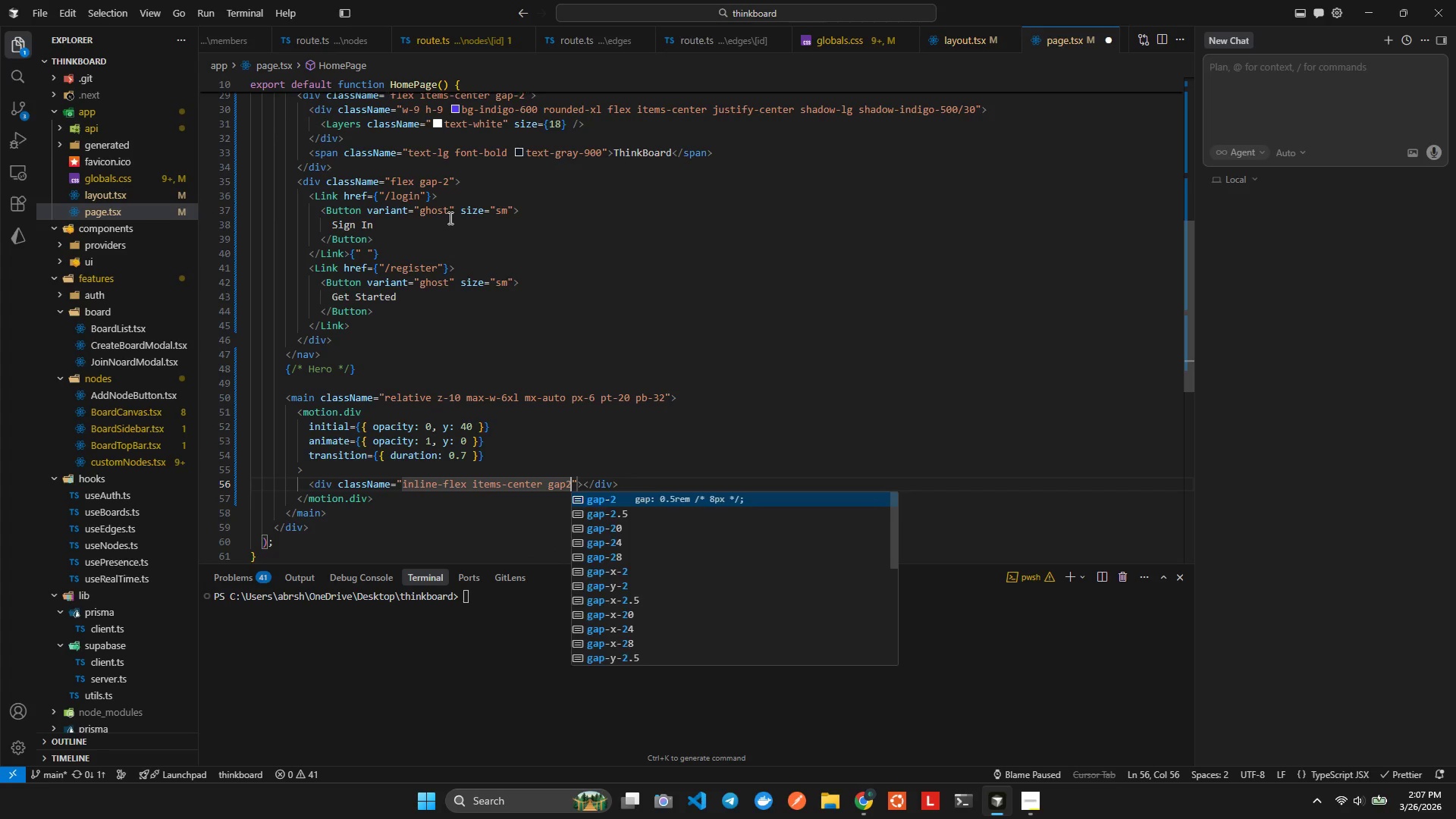 
key(Enter)
 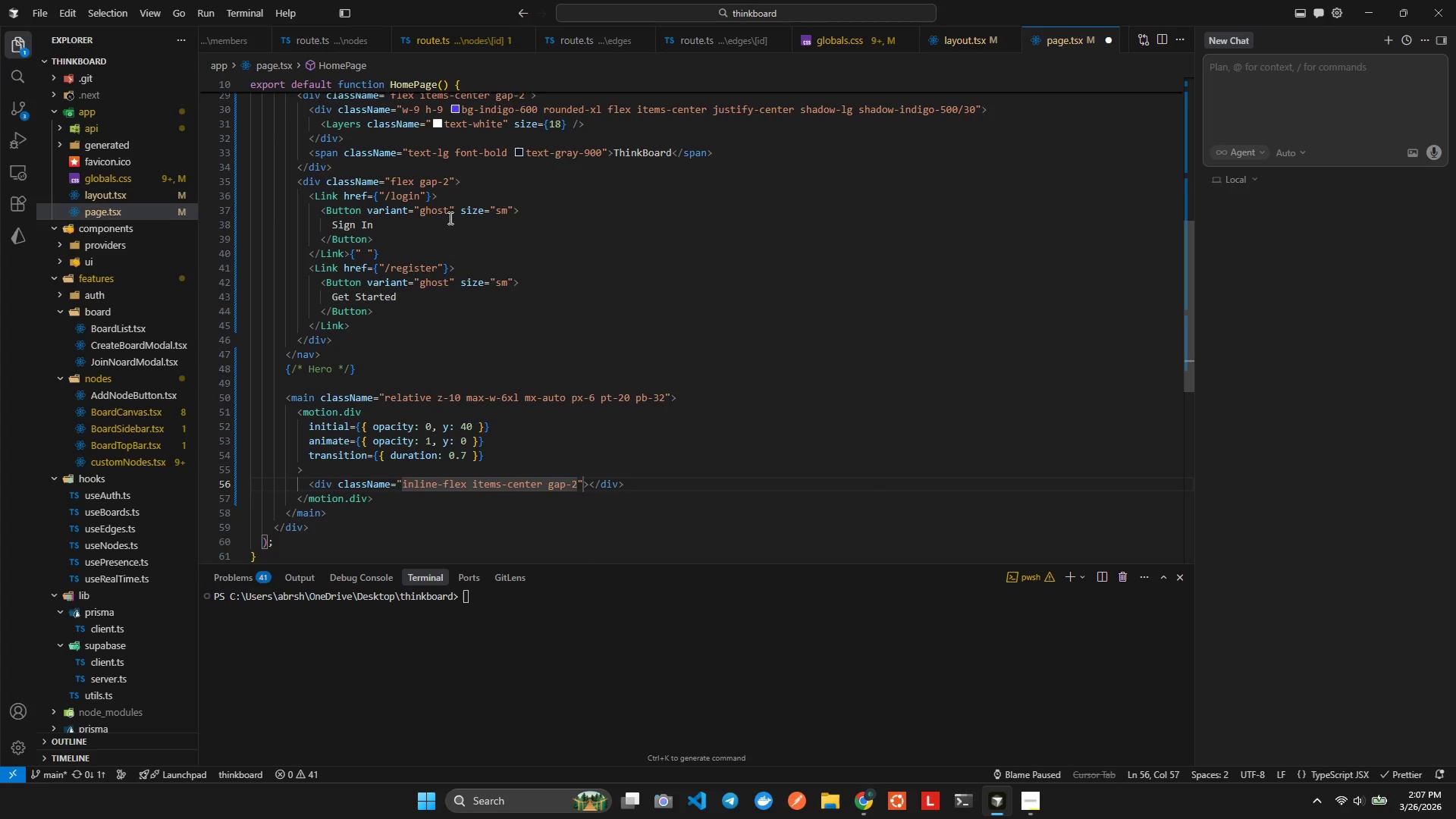 
type( bgindigp)
key(Backspace)
 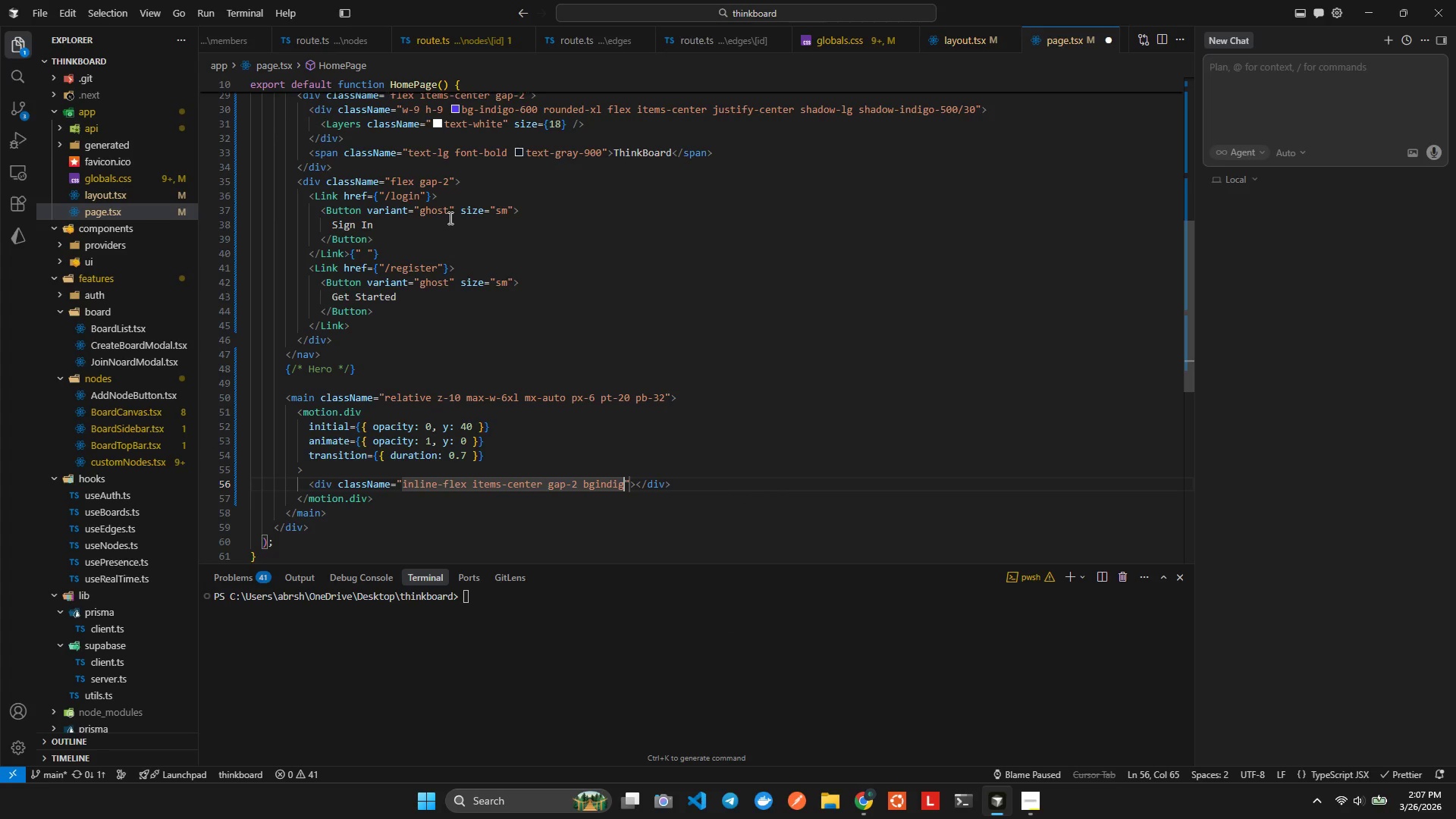 
key(Control+Space)
 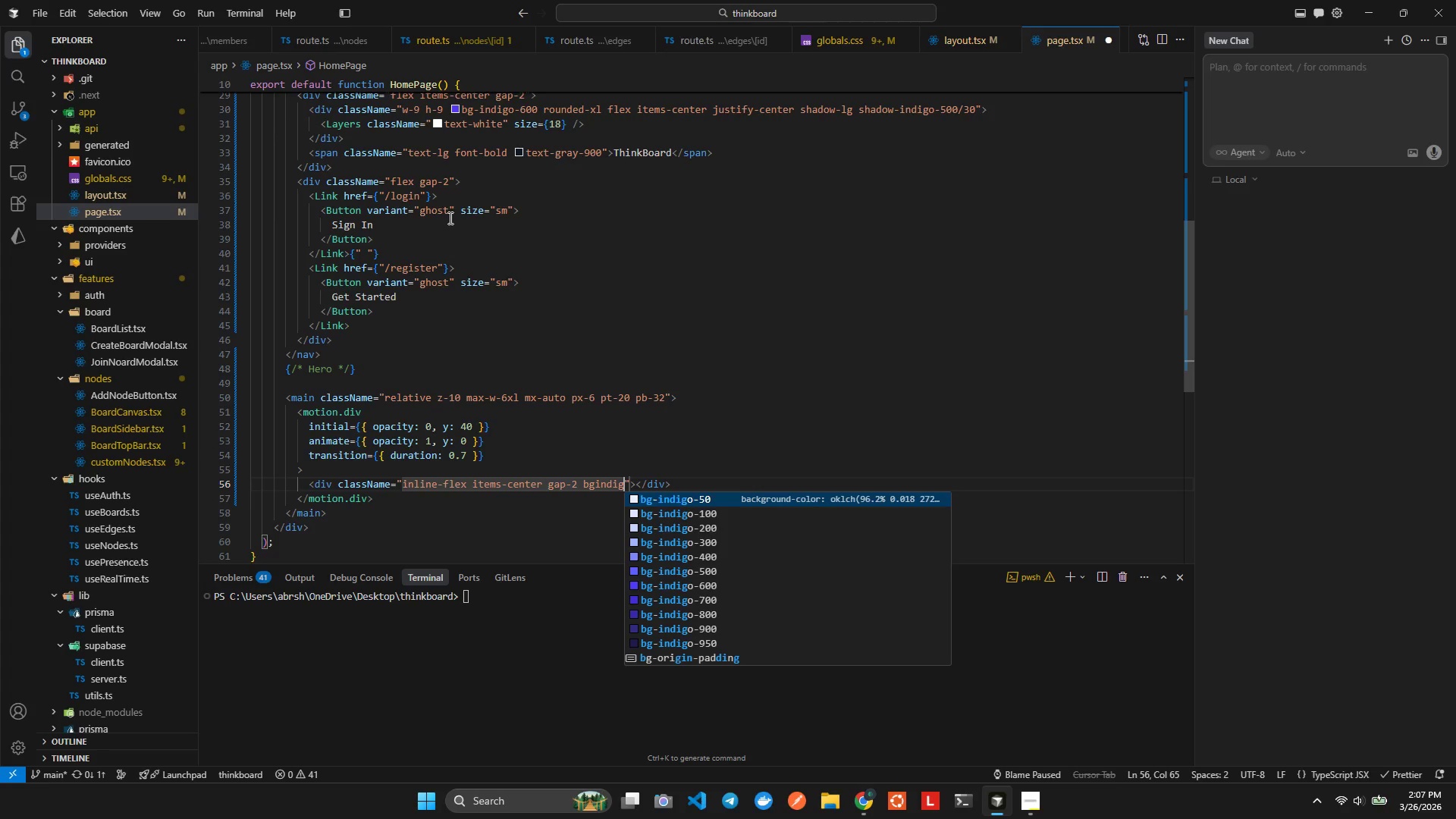 
type(50)
 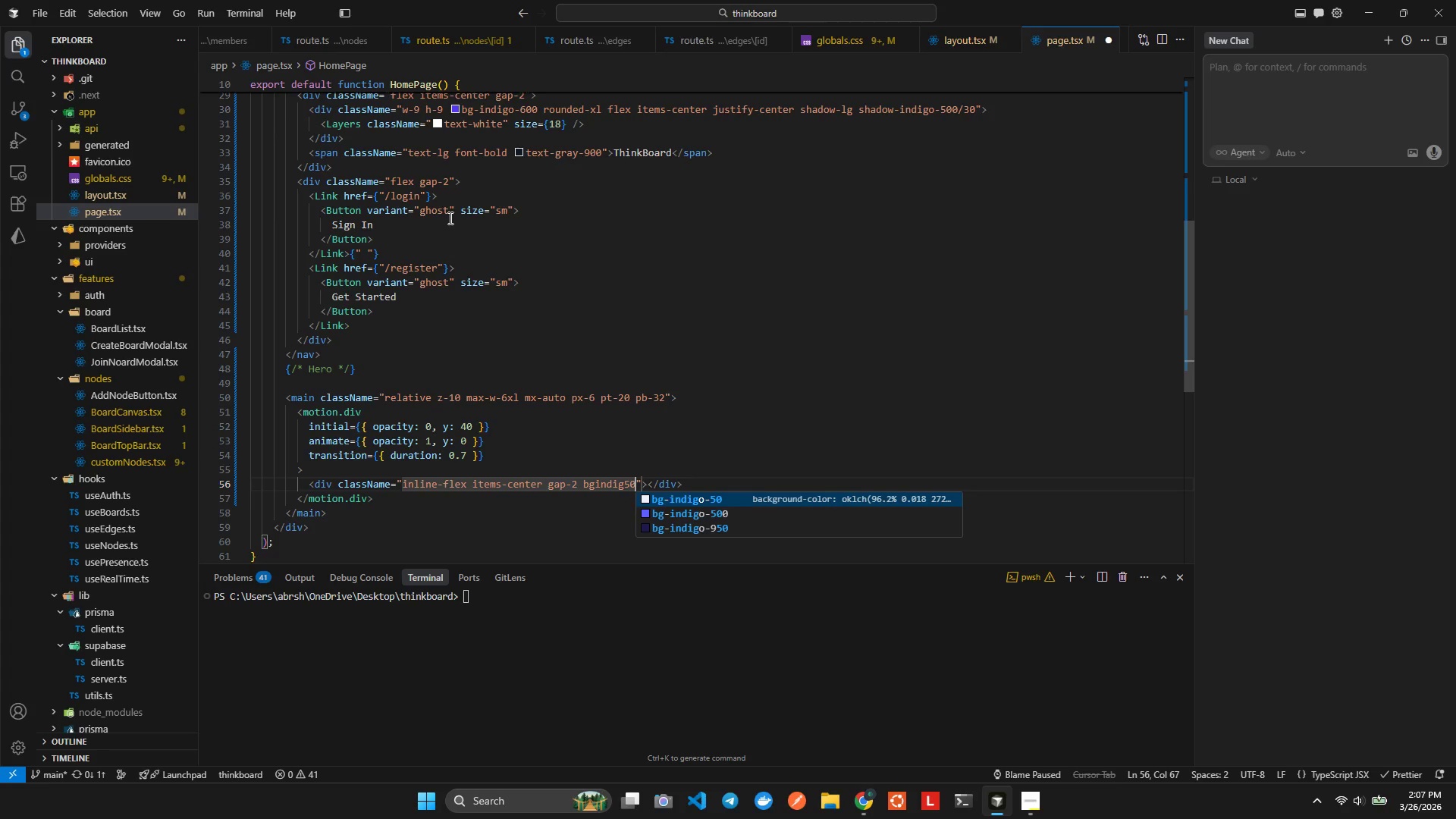 
key(Enter)
 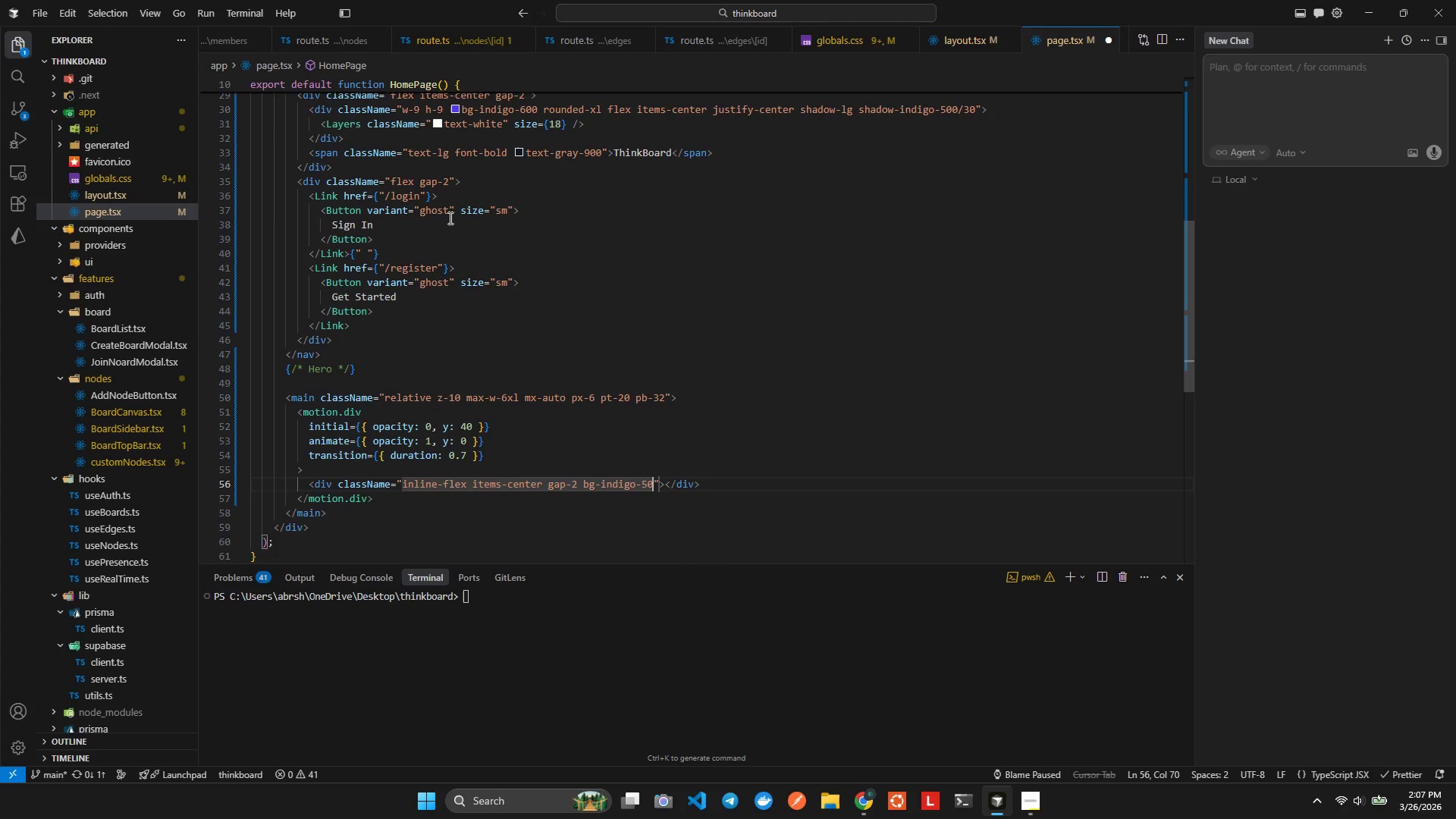 
type( textindig700)
 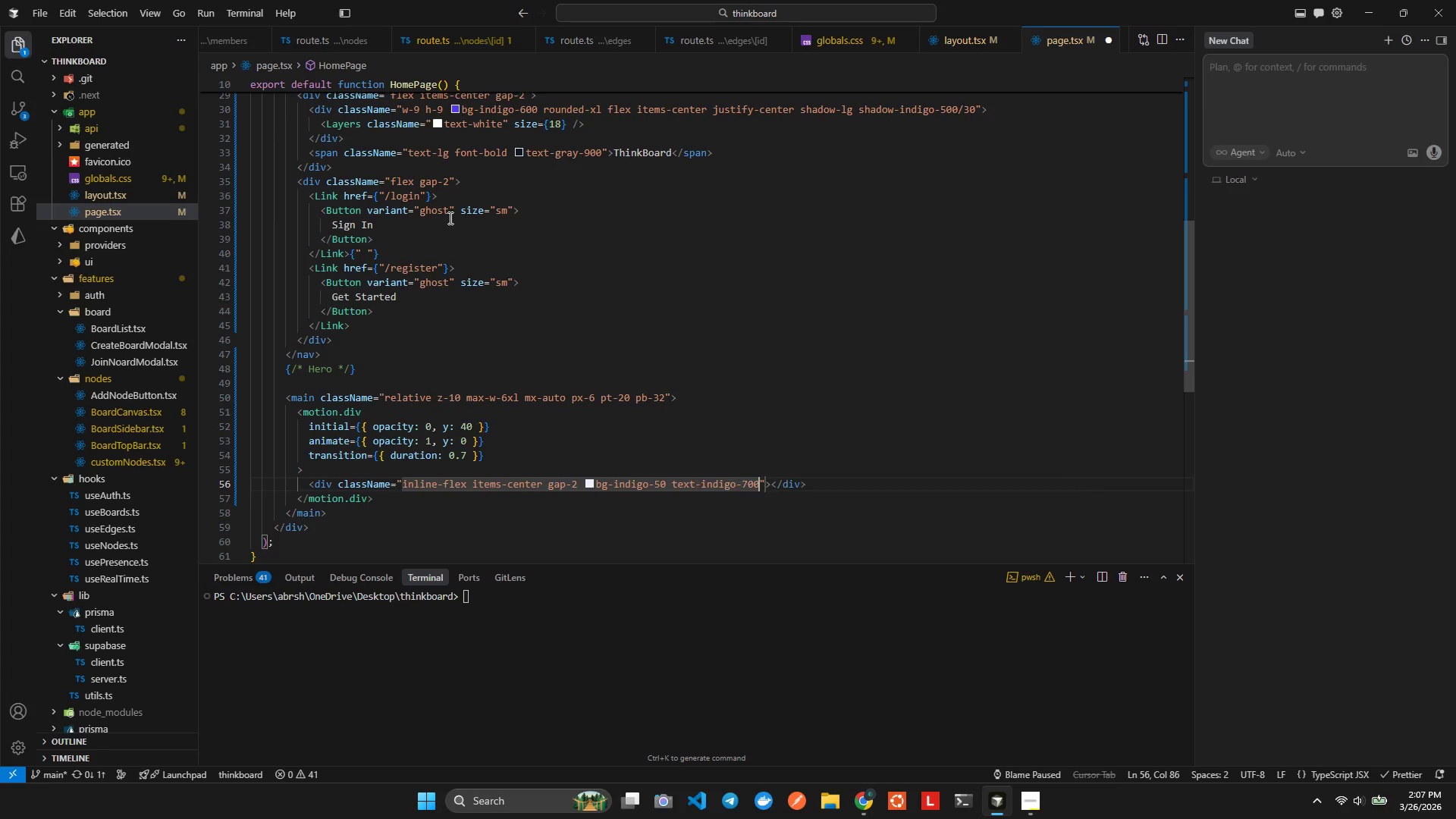 
key(Enter)
 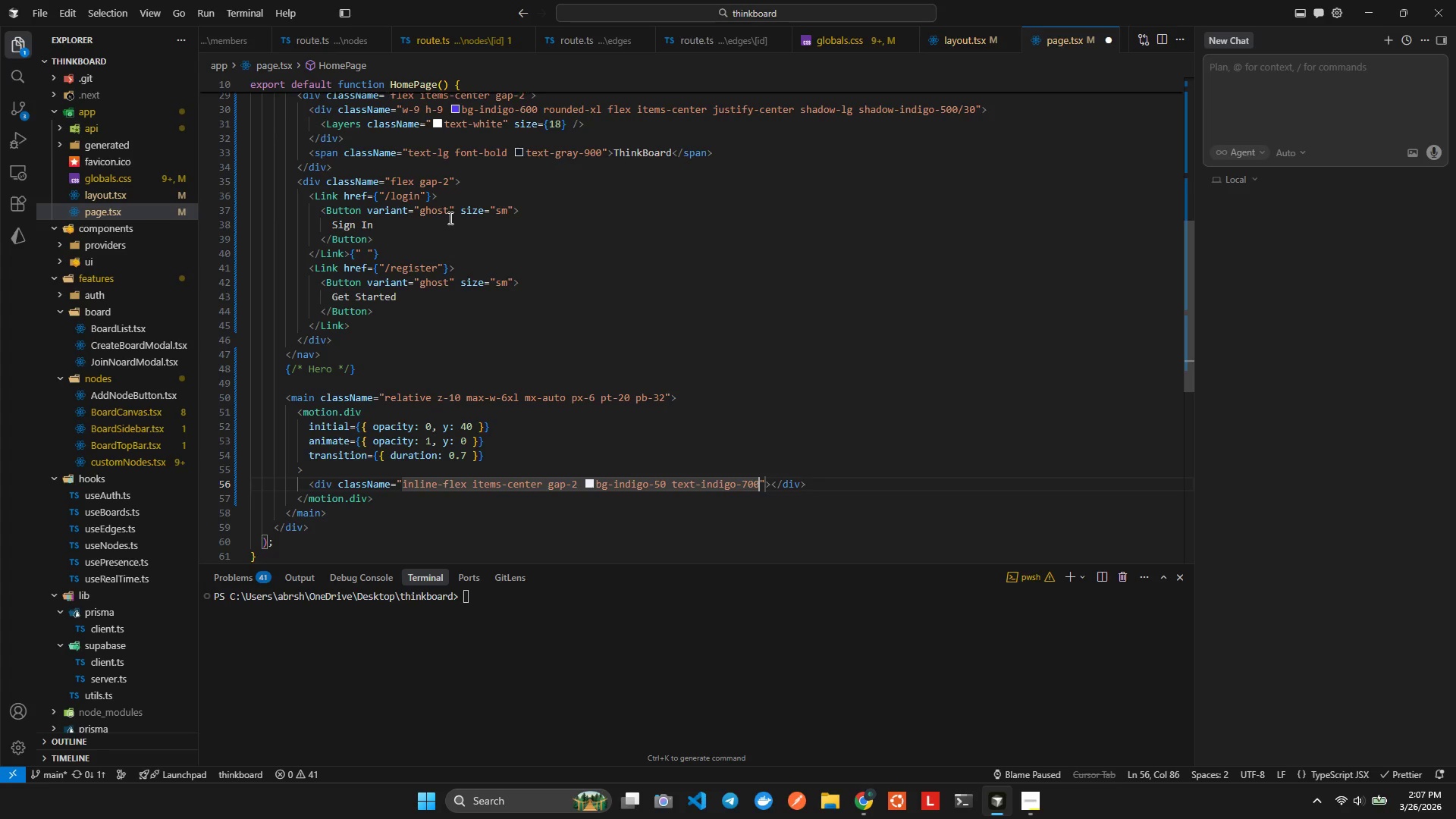 
type( px1.5)
 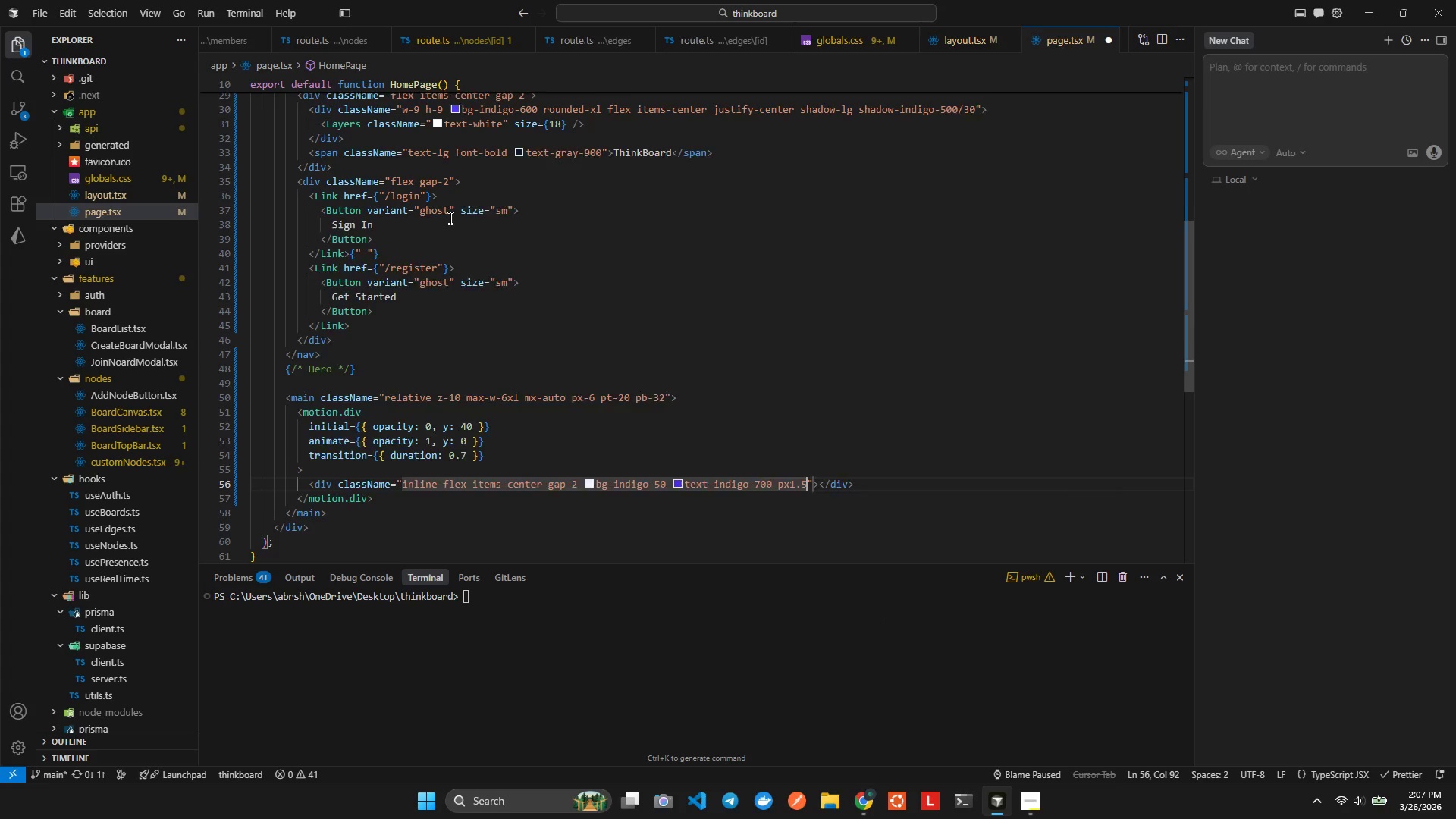 
key(Enter)
 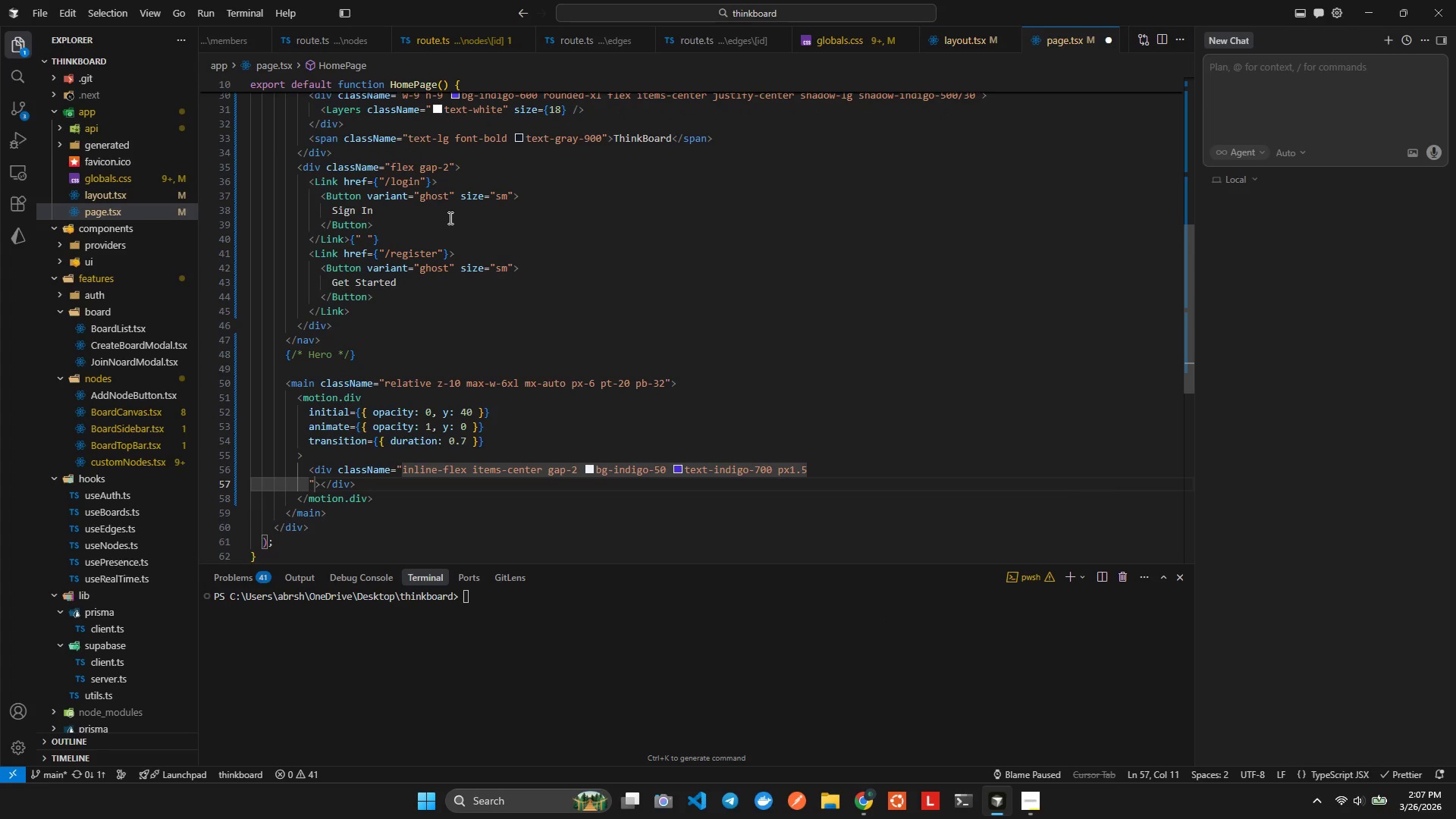 
key(Control+Z)
 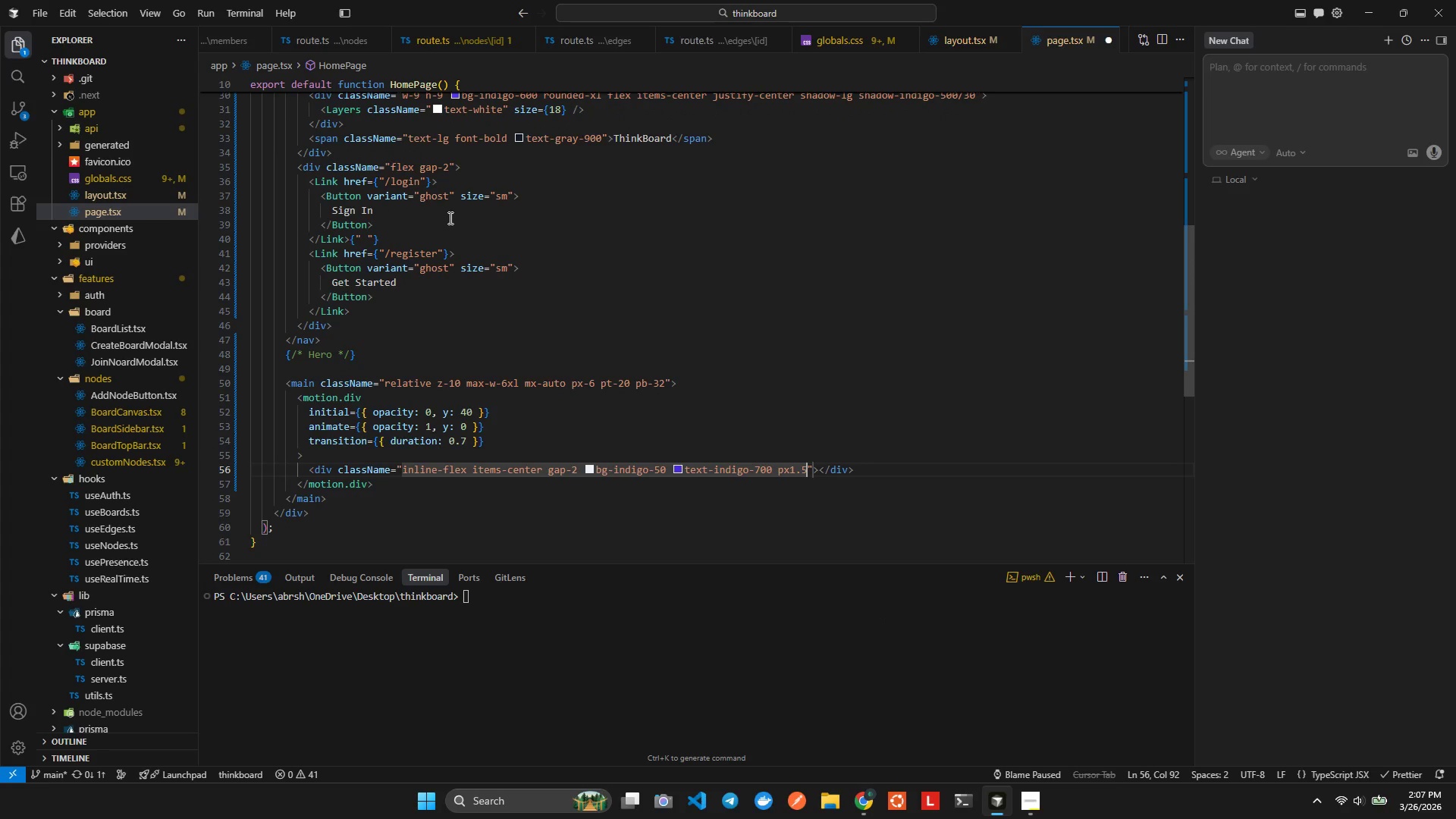 
key(Control+Space)
 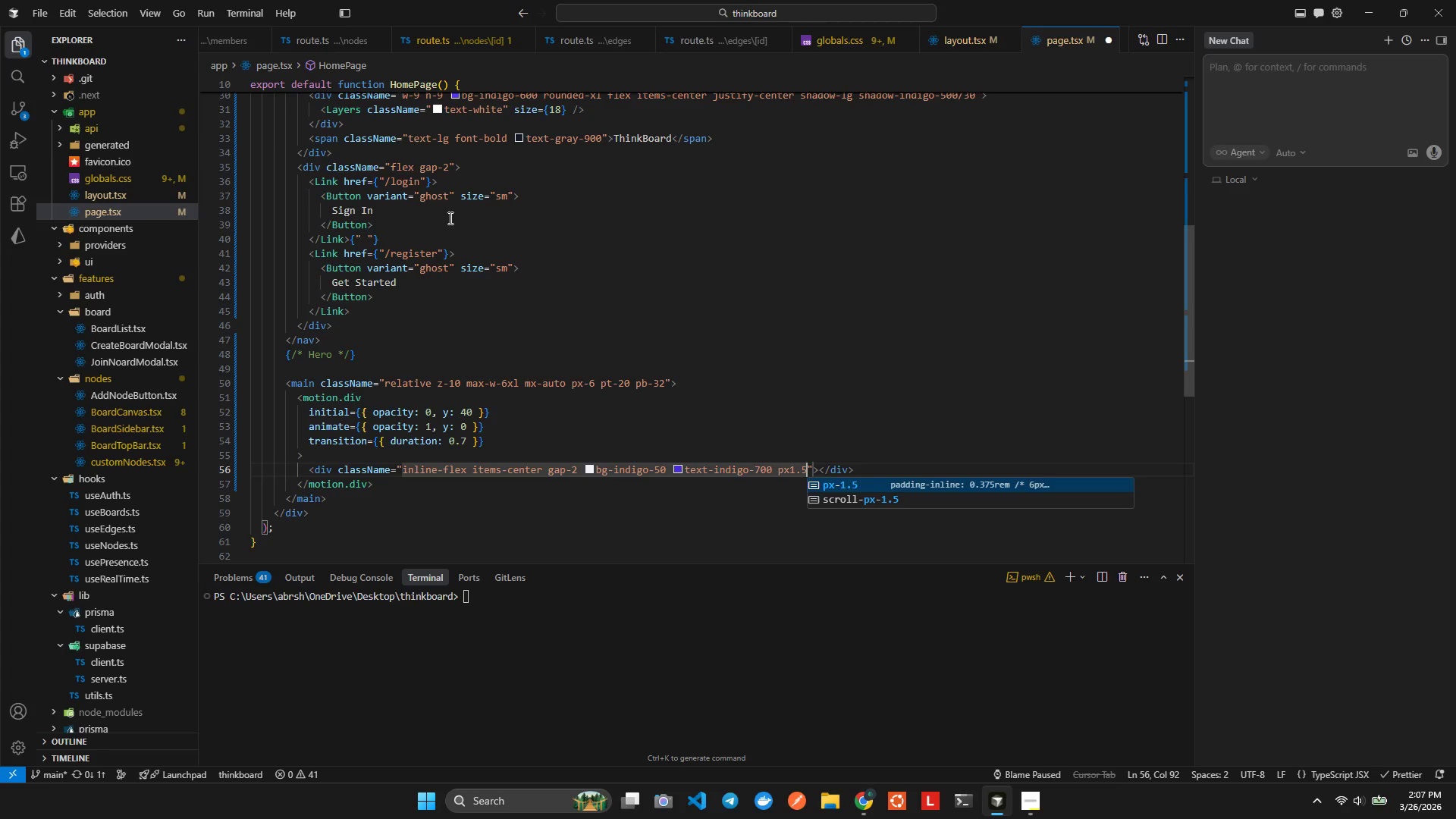 
key(Enter)
 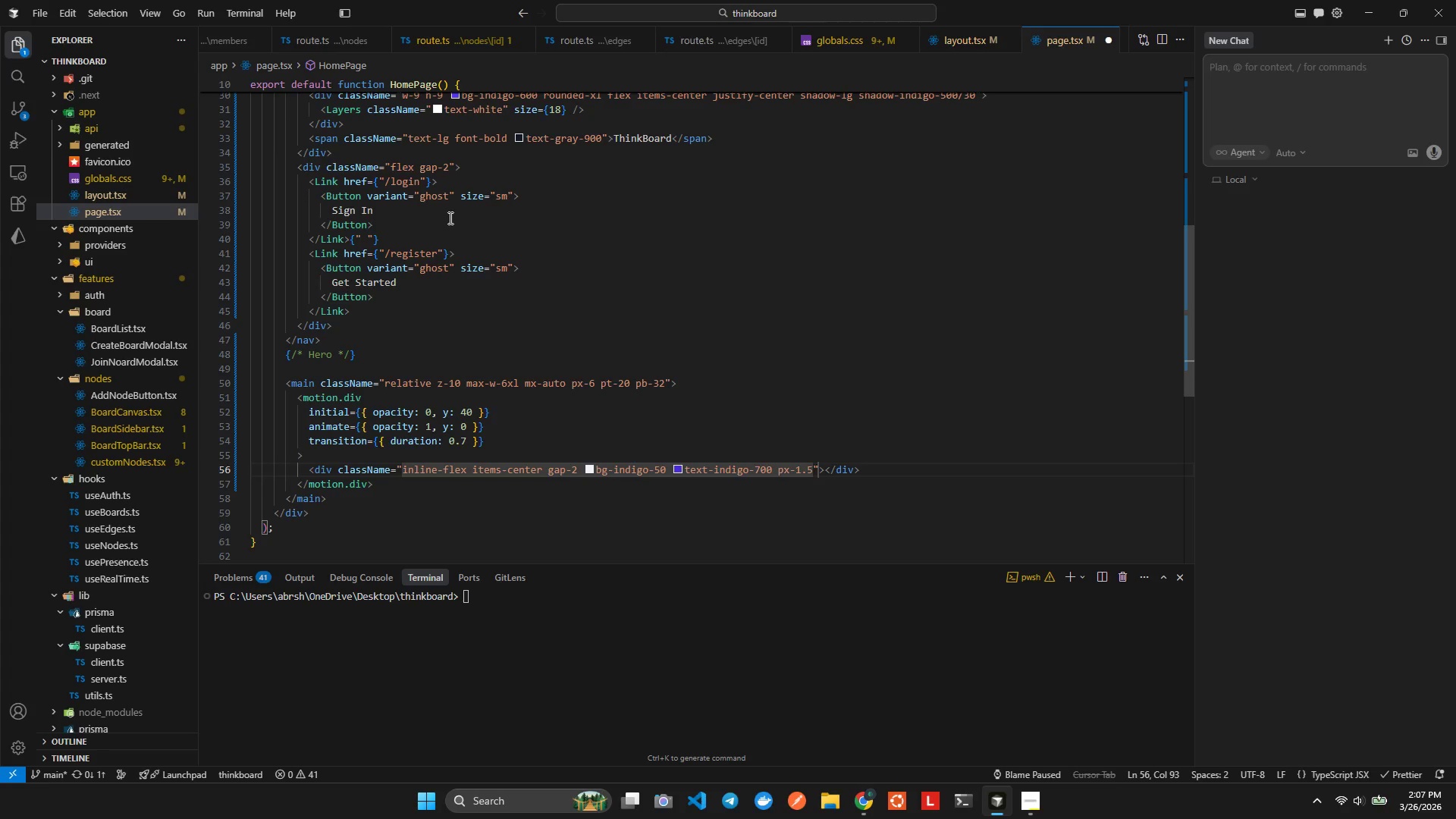 
wait(6.23)
 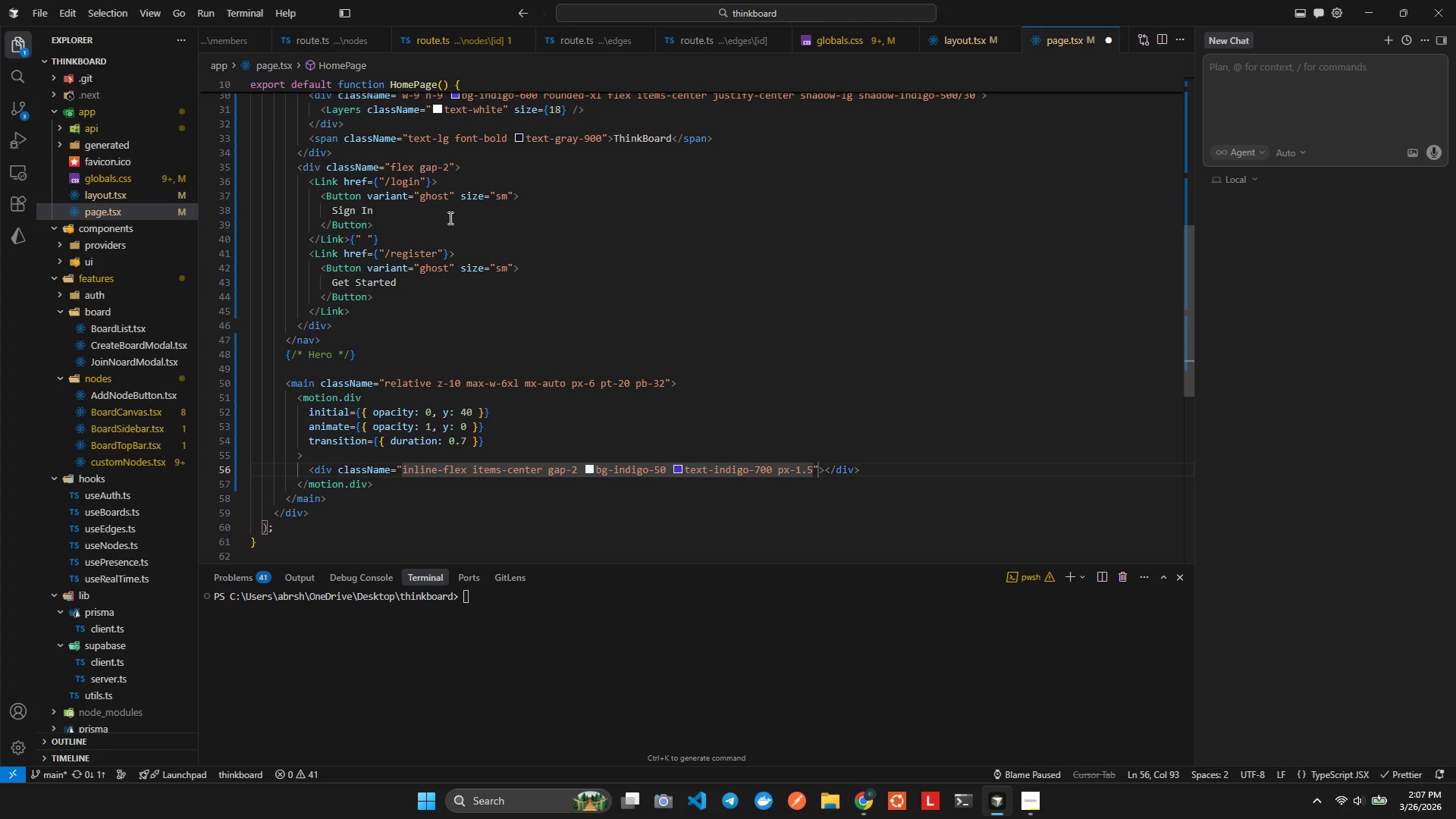 
hold_key(key=ArrowLeft, duration=0.61)
 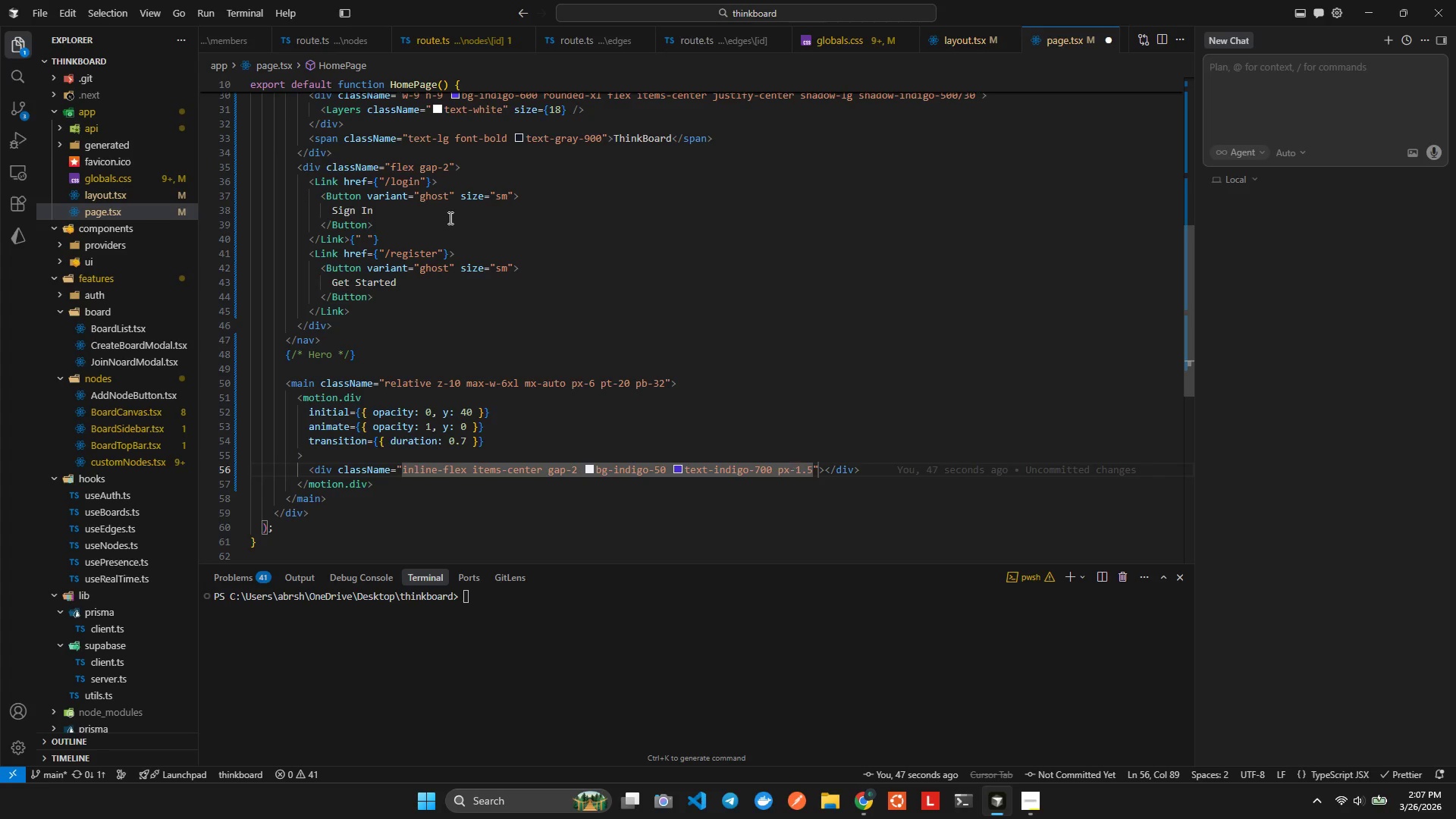 
key(Backspace)
 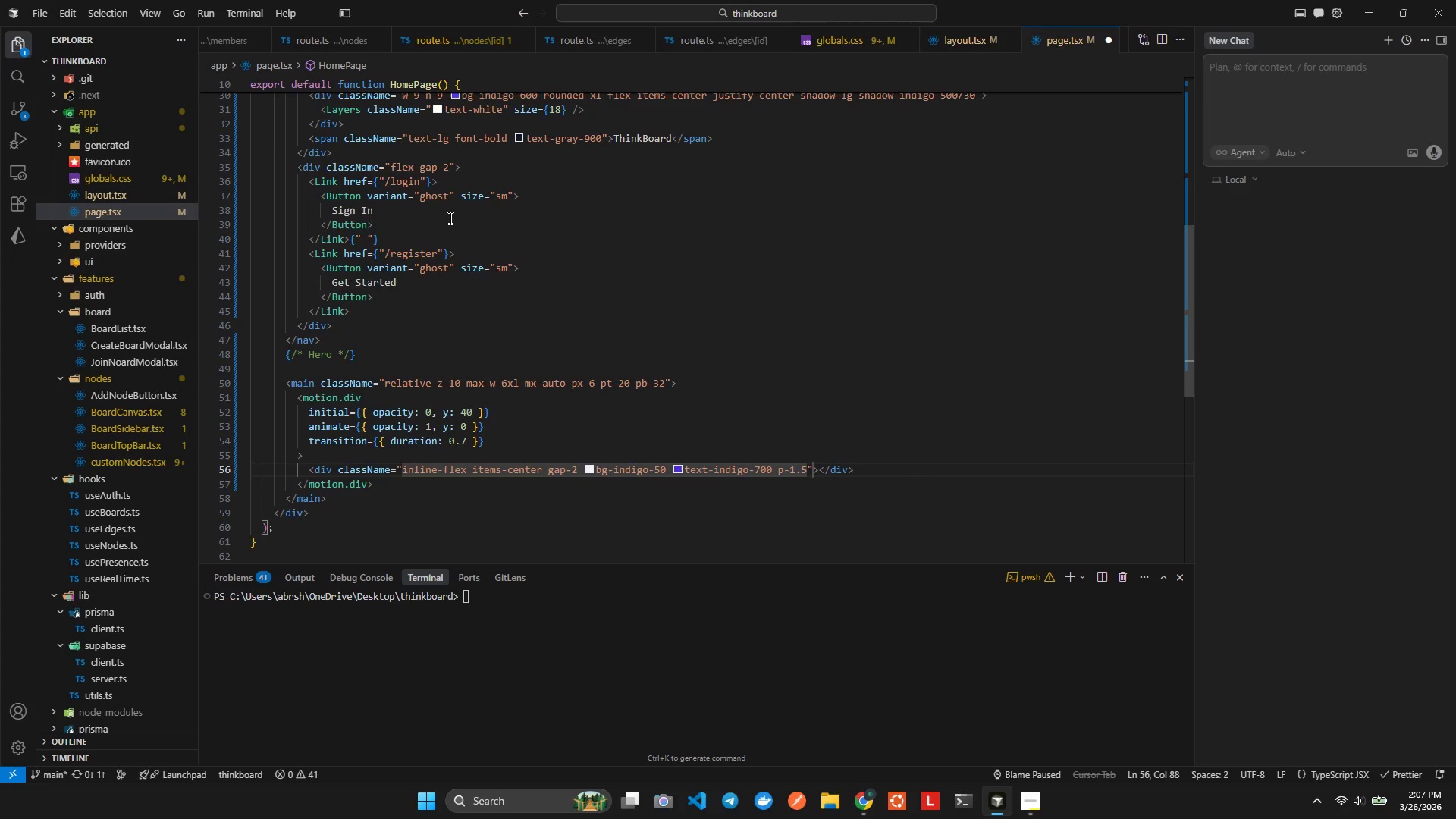 
key(Y)
 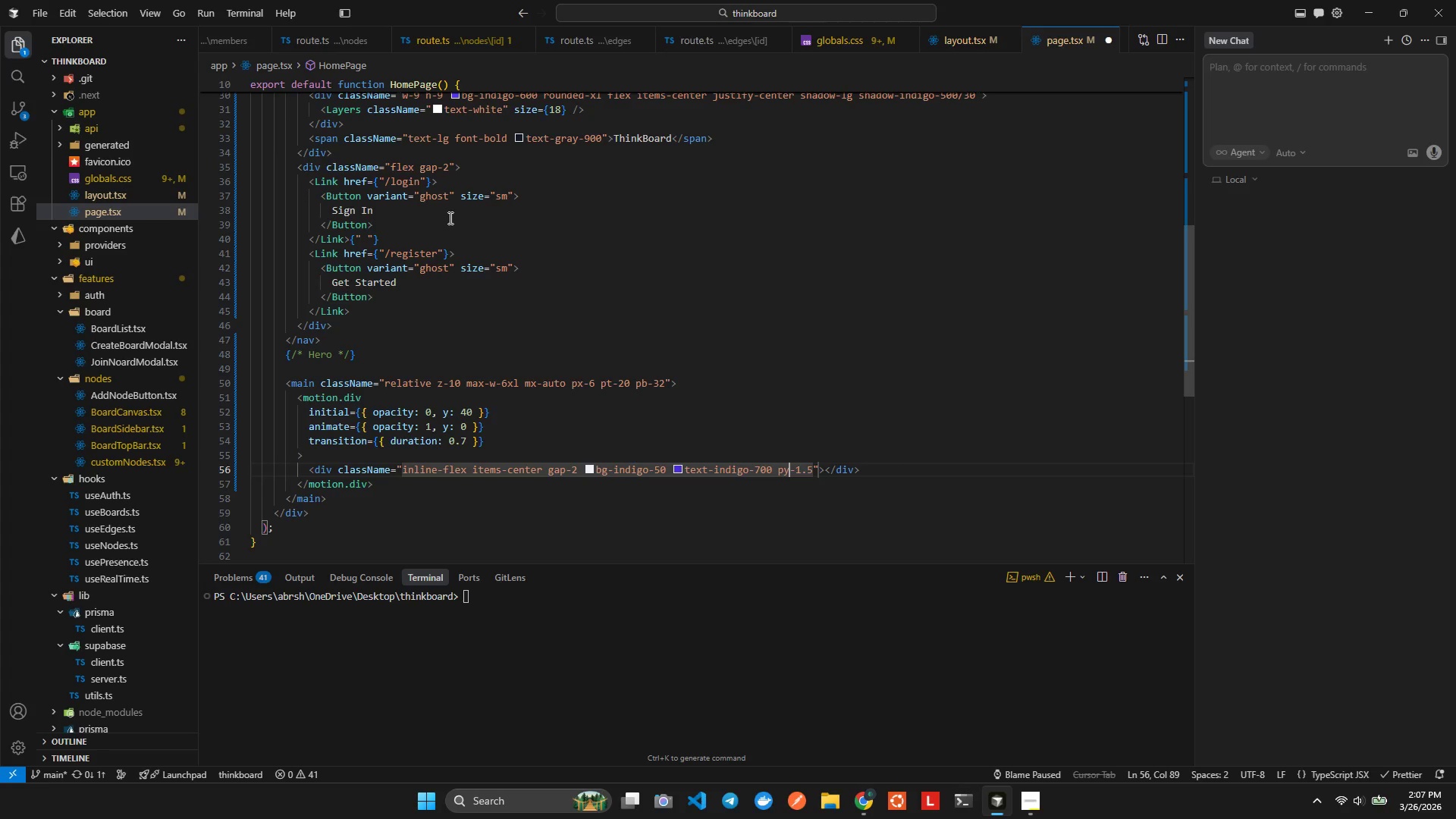 
hold_key(key=ArrowLeft, duration=0.55)
 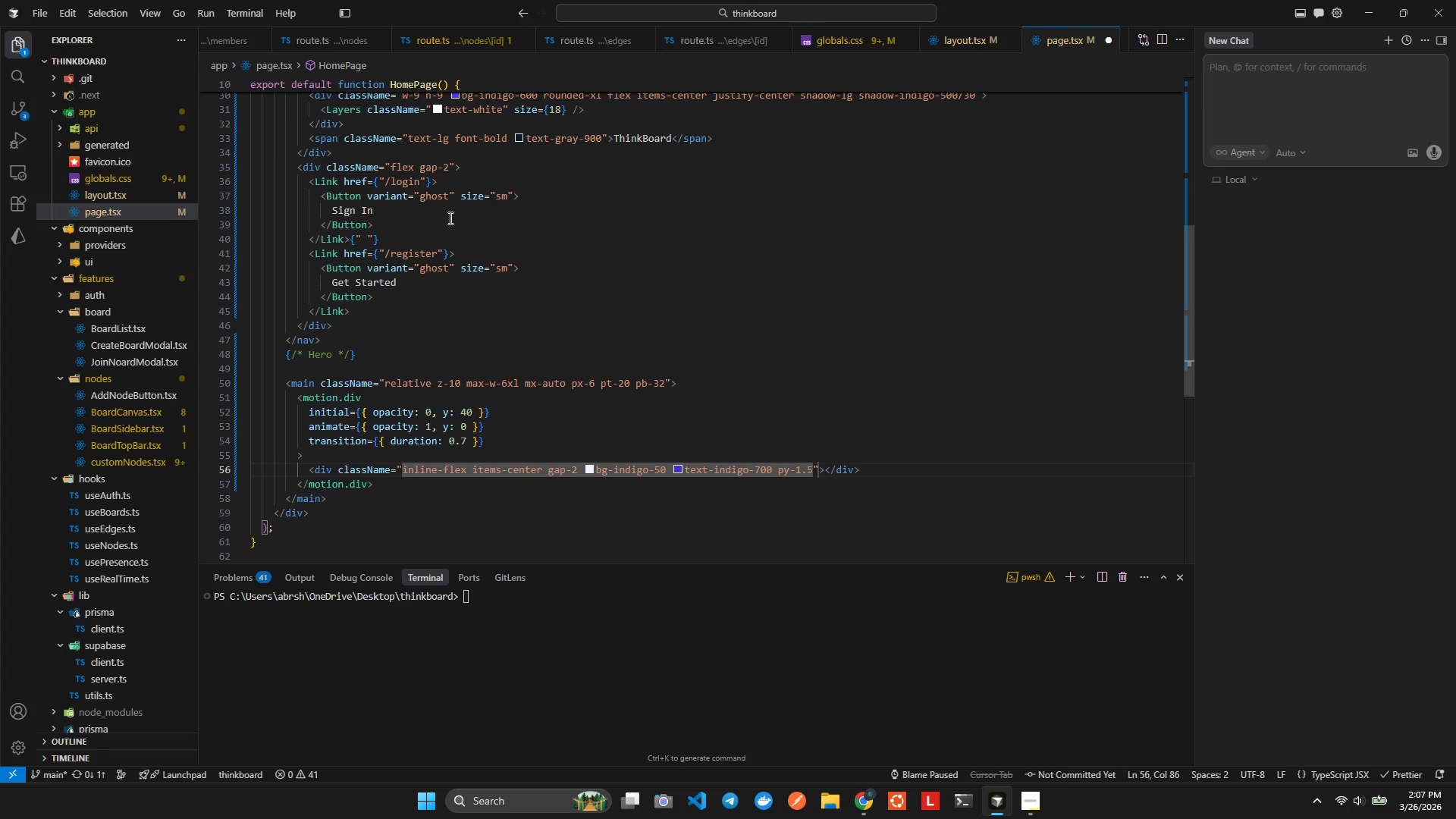 
hold_key(key=ArrowLeft, duration=3.09)
 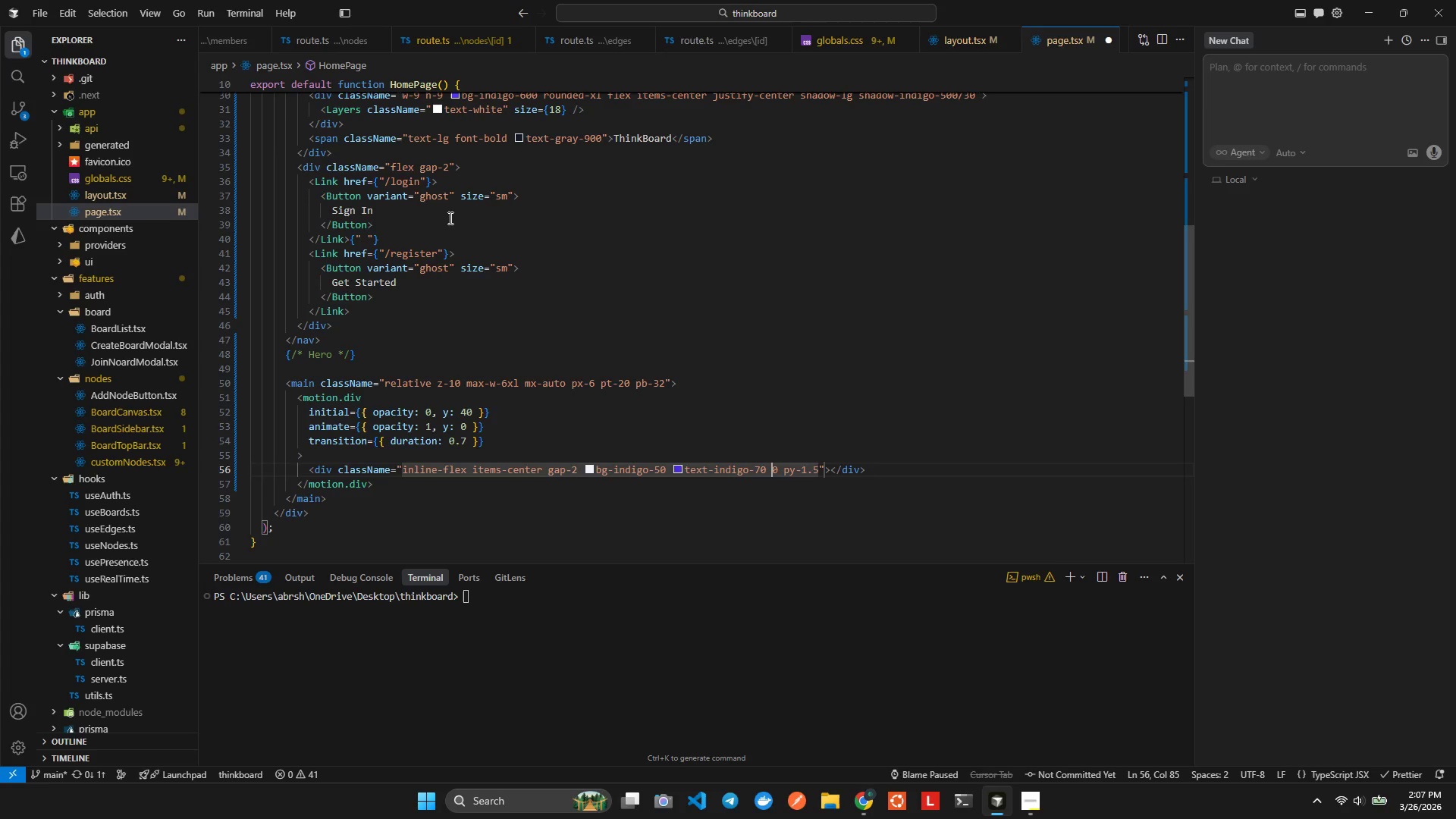 
key(Space)
 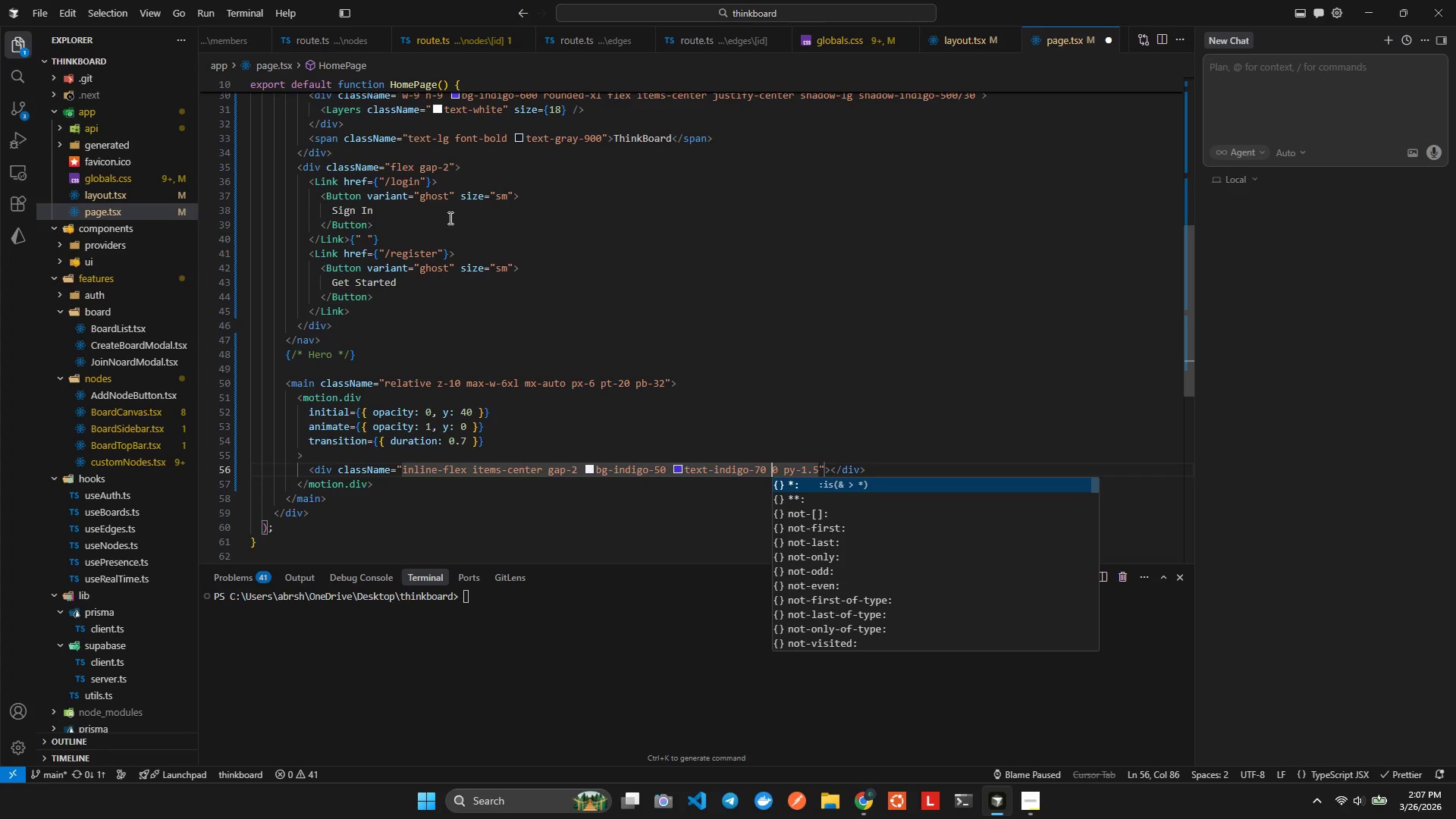 
key(Control+ControlLeft)
 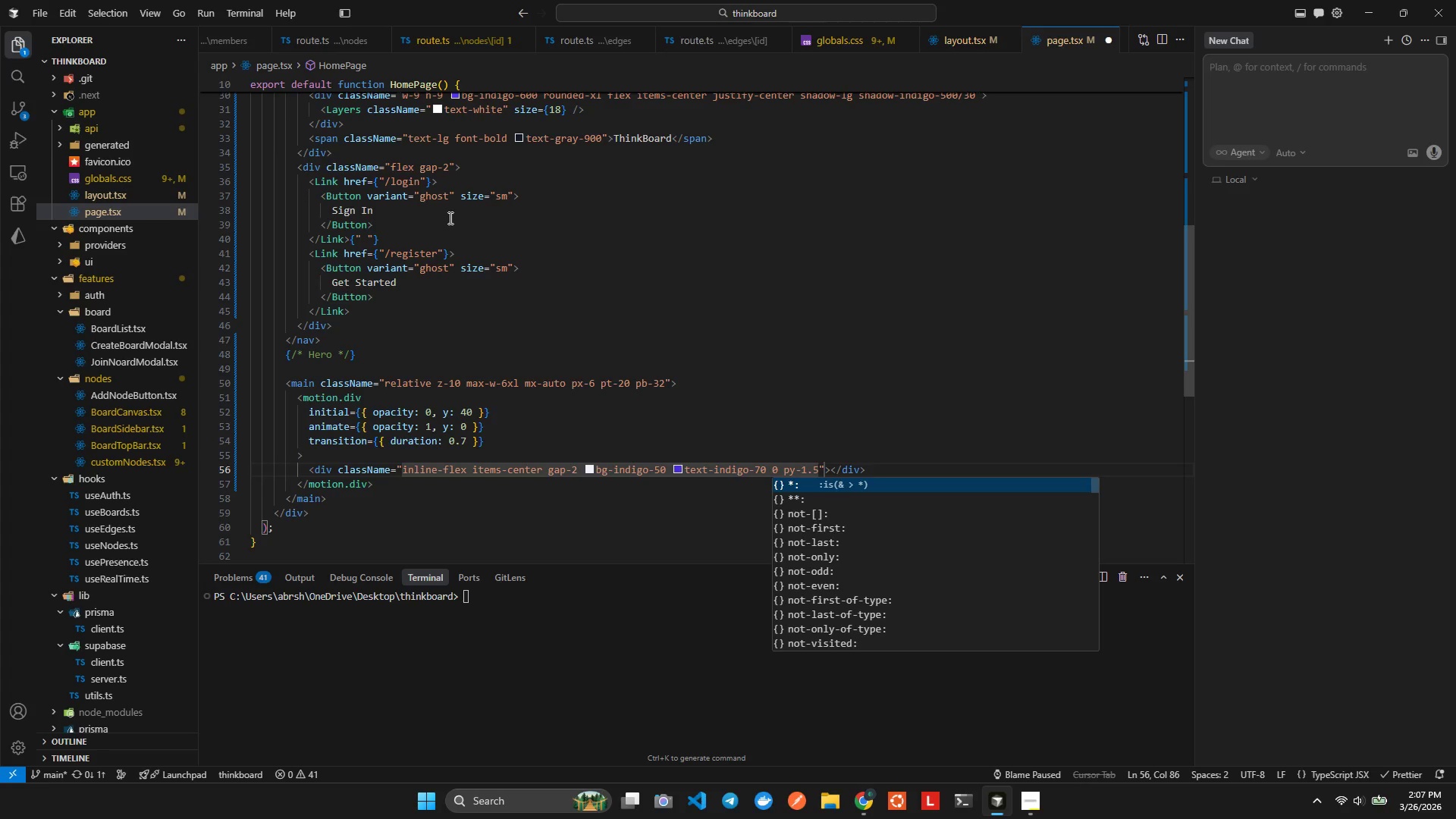 
key(Control+Z)
 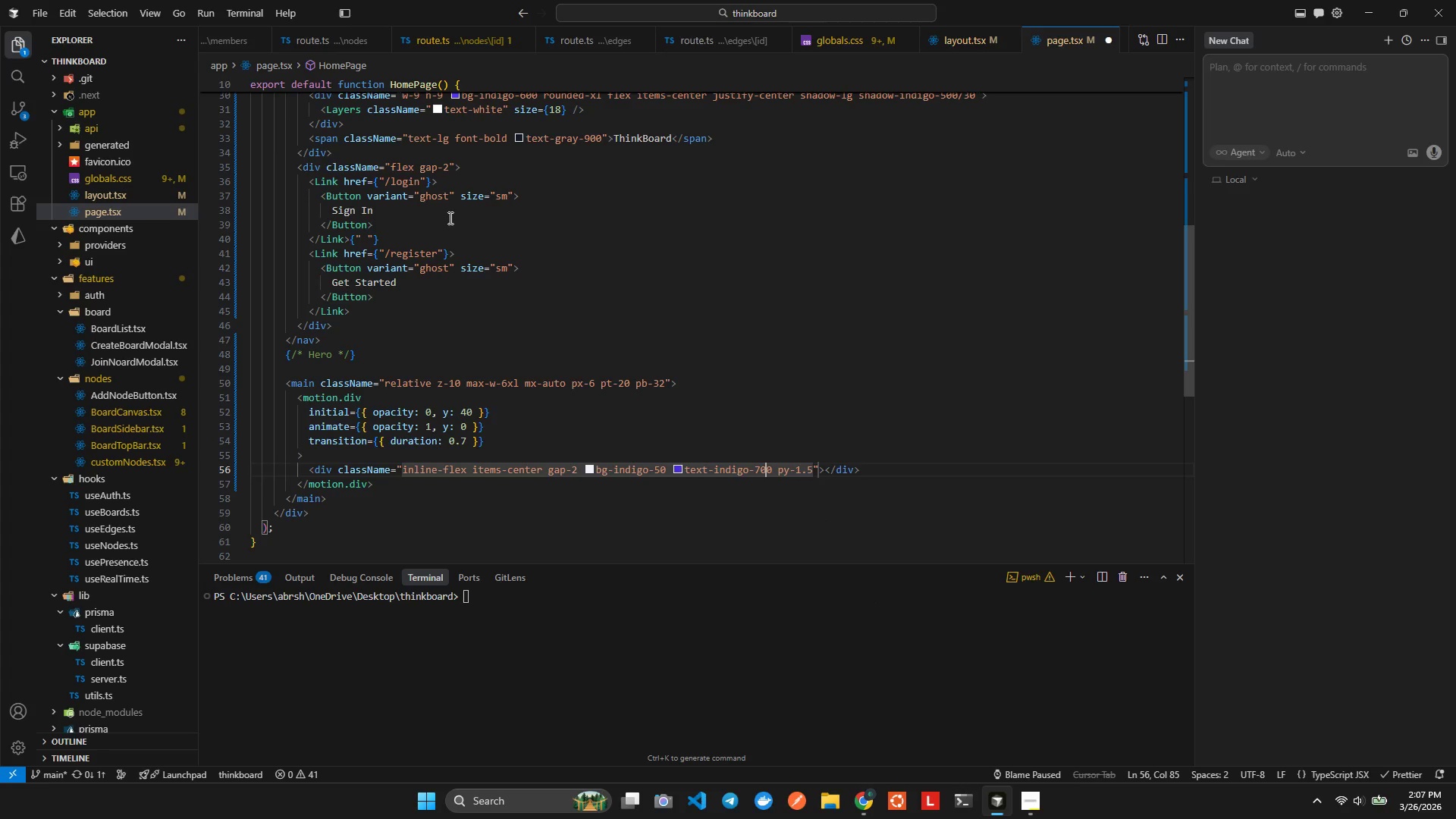 
key(ArrowRight)
 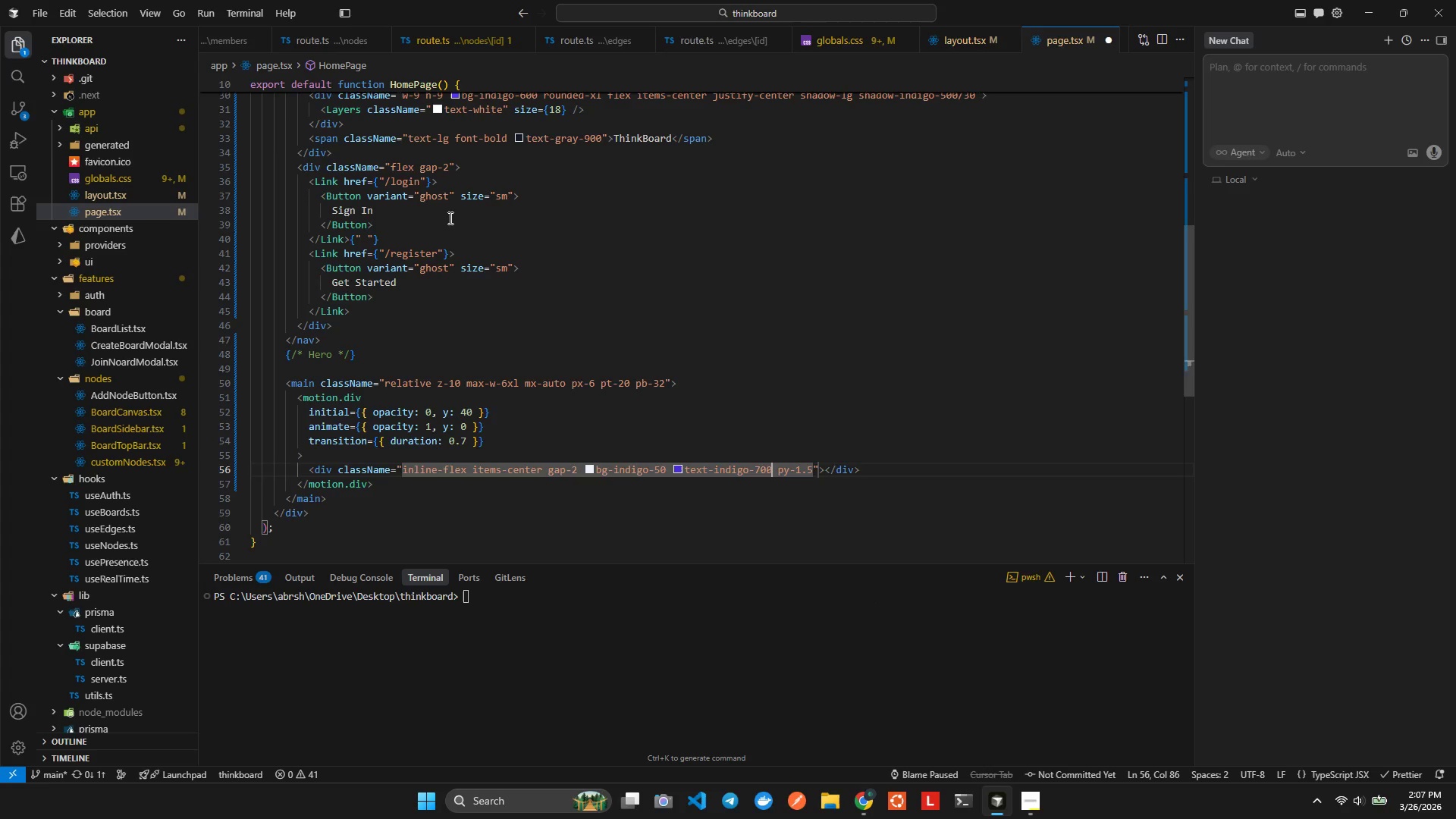 
type( px4)
 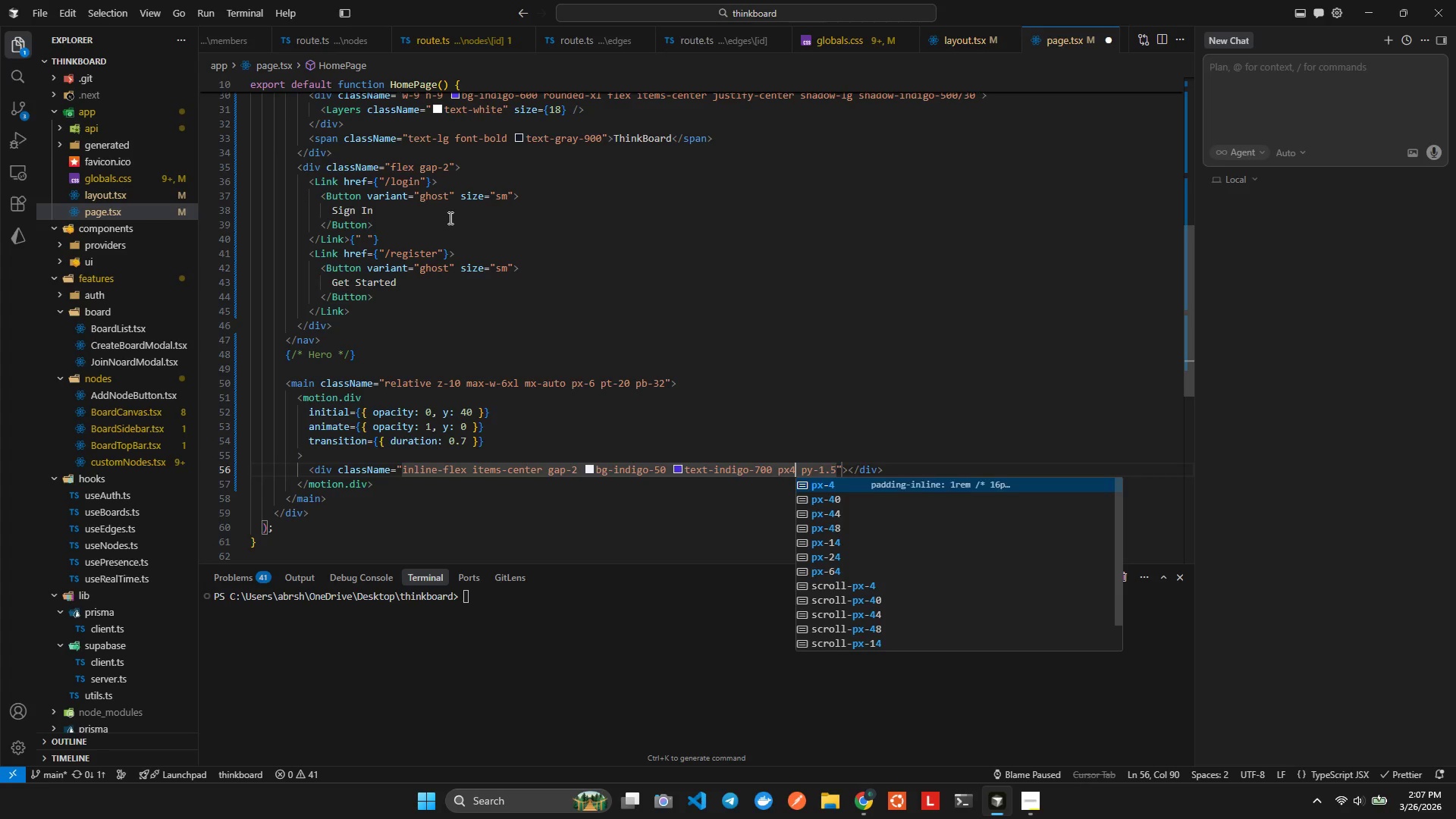 
key(Enter)
 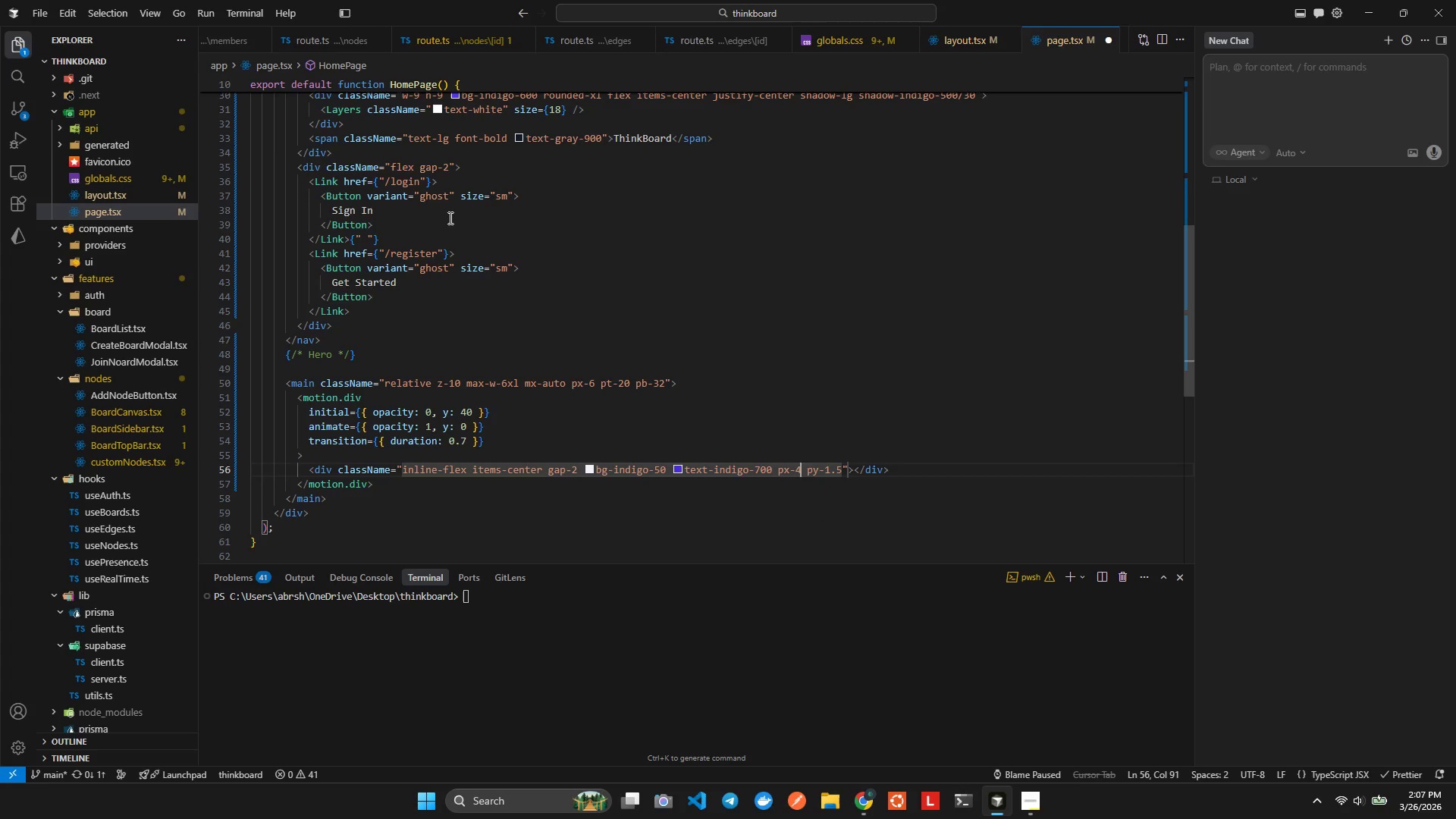 
hold_key(key=ArrowRight, duration=0.72)
 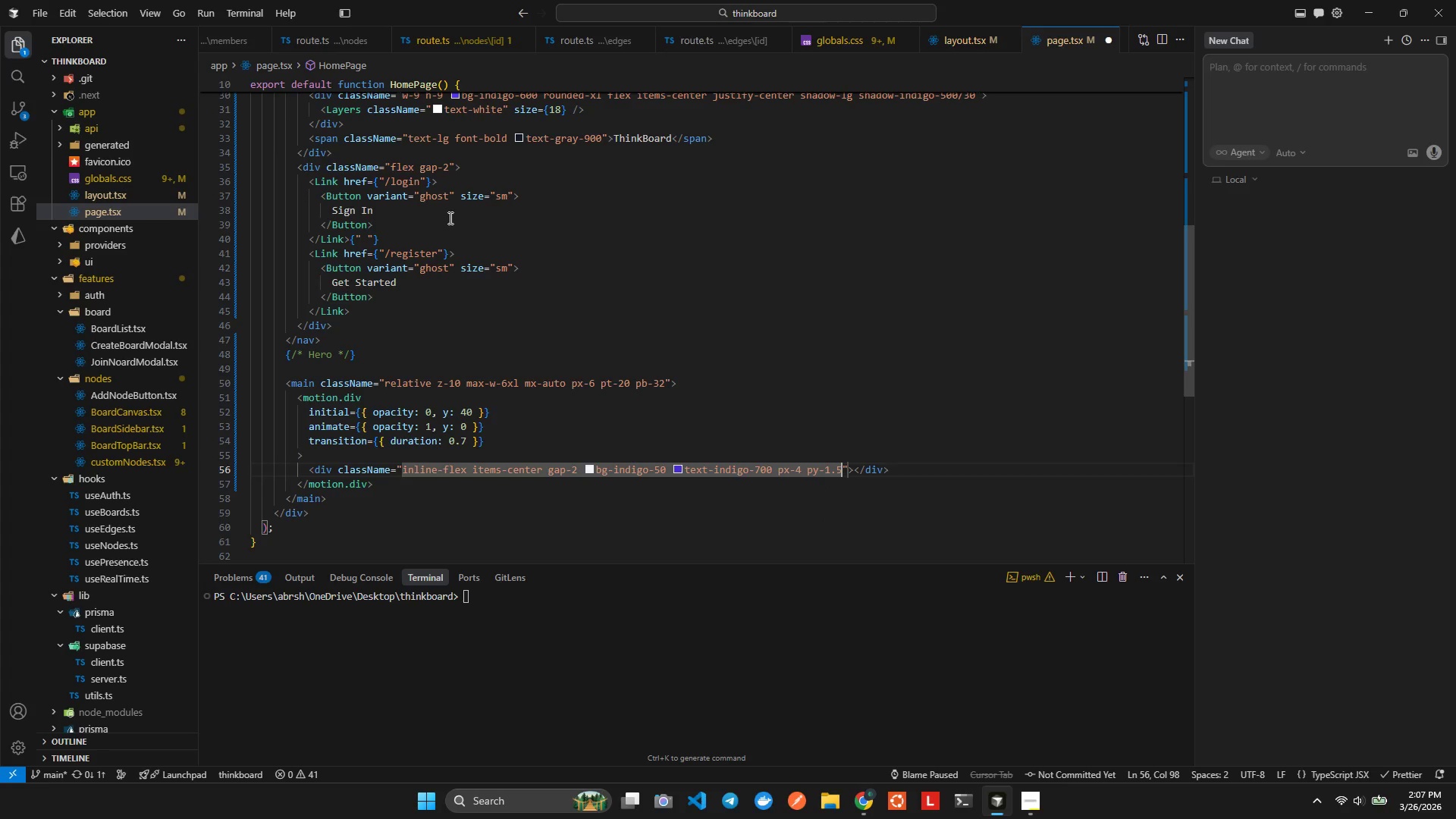 
type( roundedfu)
 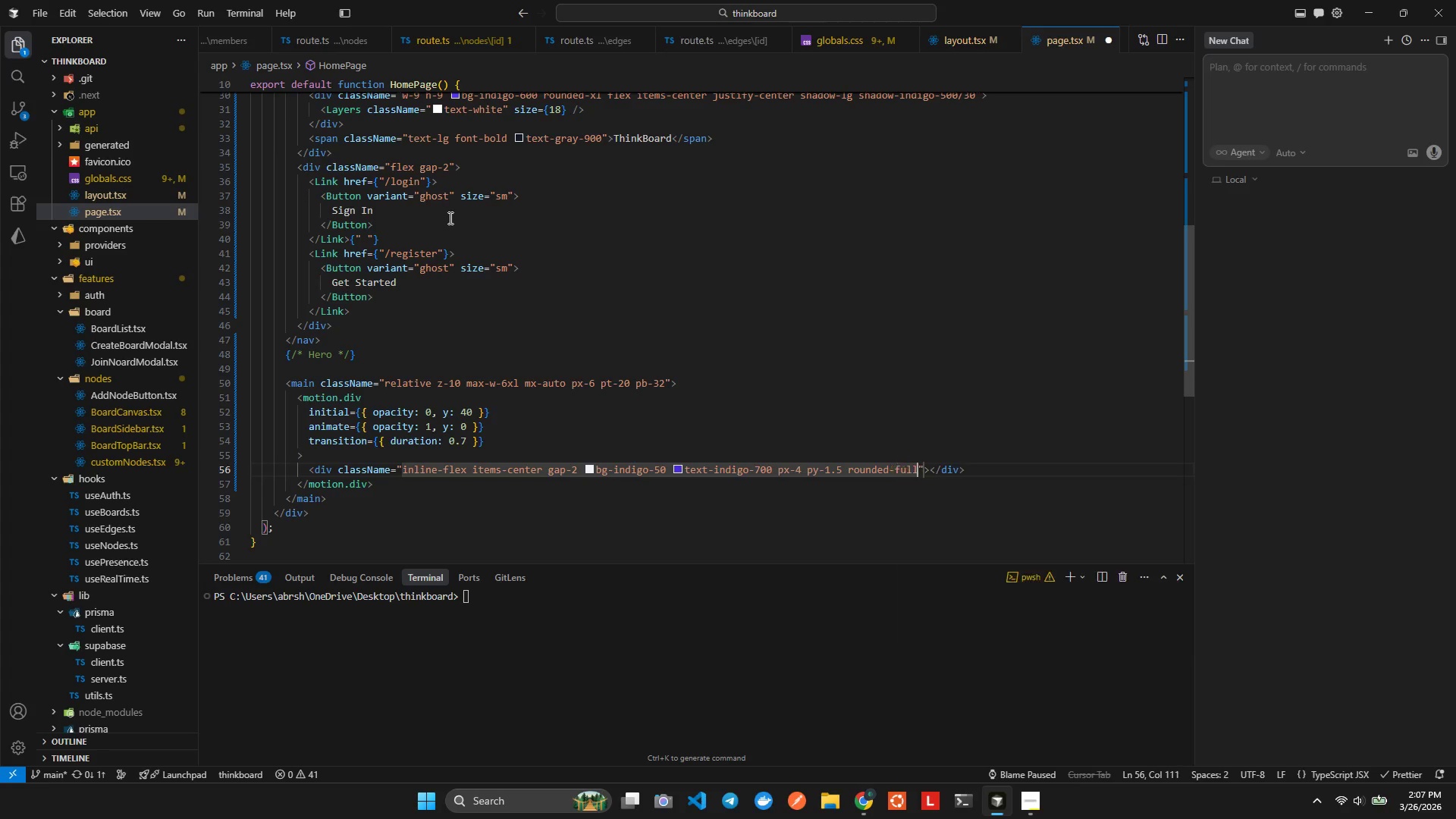 
key(Enter)
 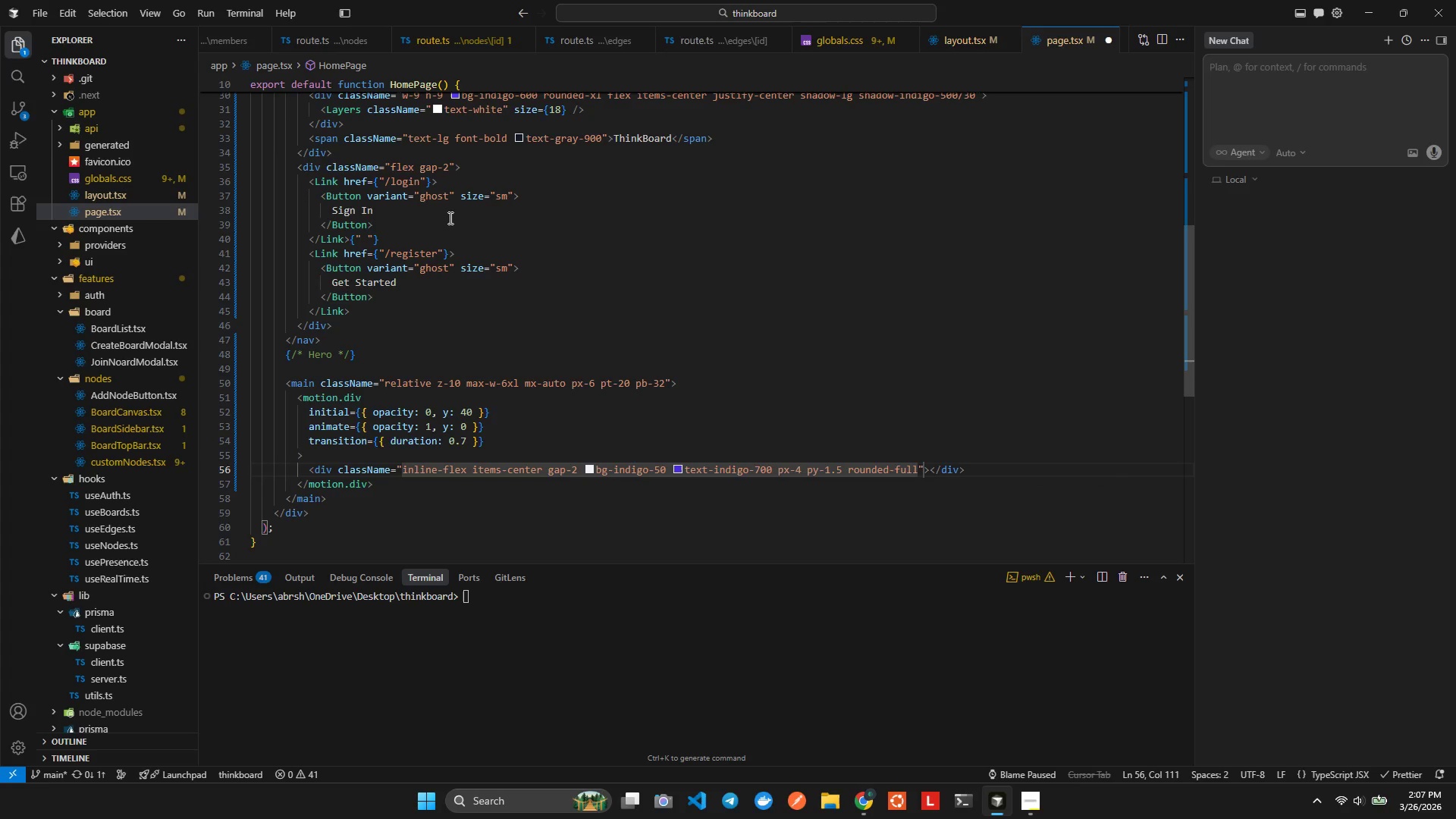 
type( textsm)
 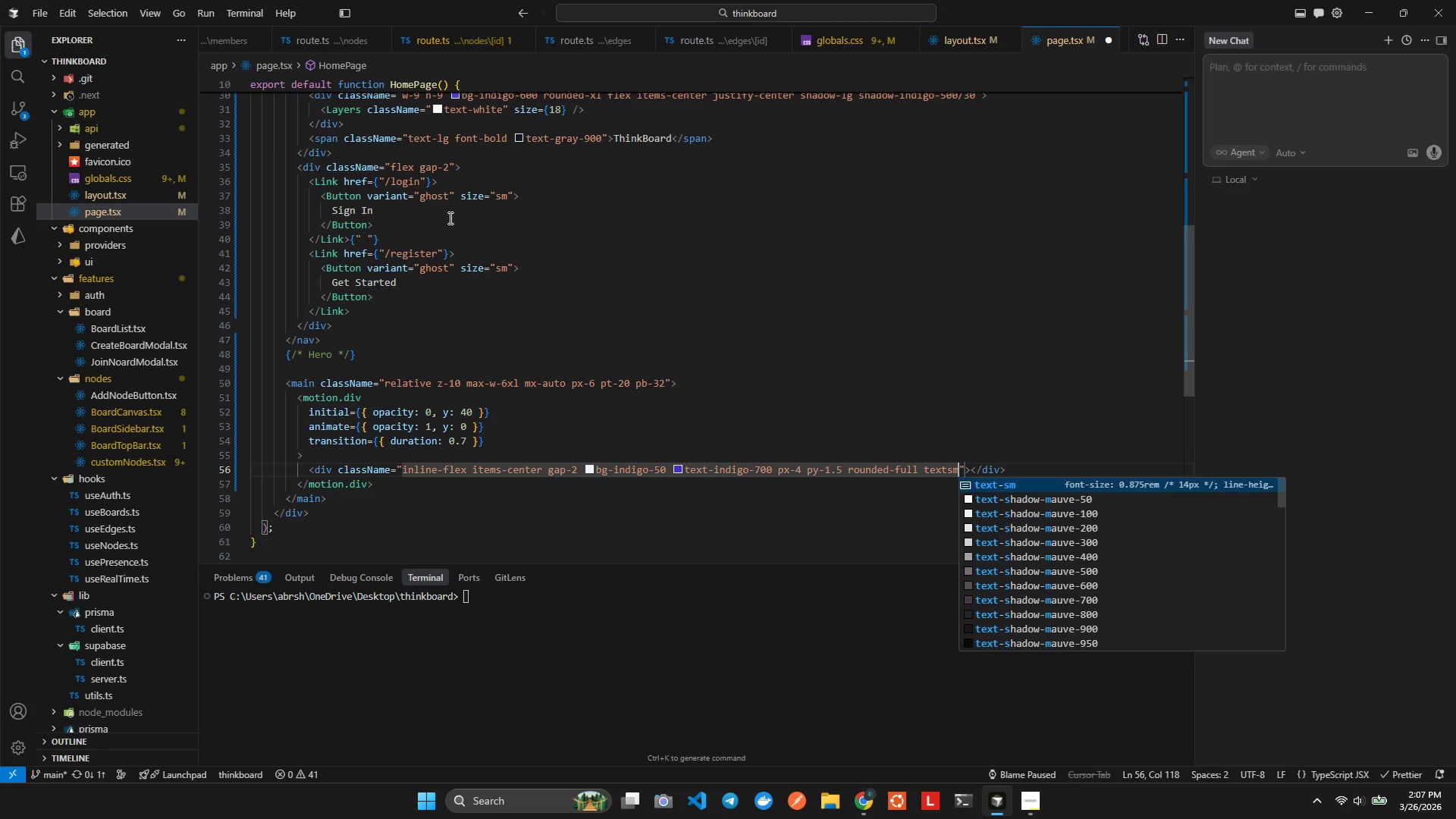 
key(Enter)
 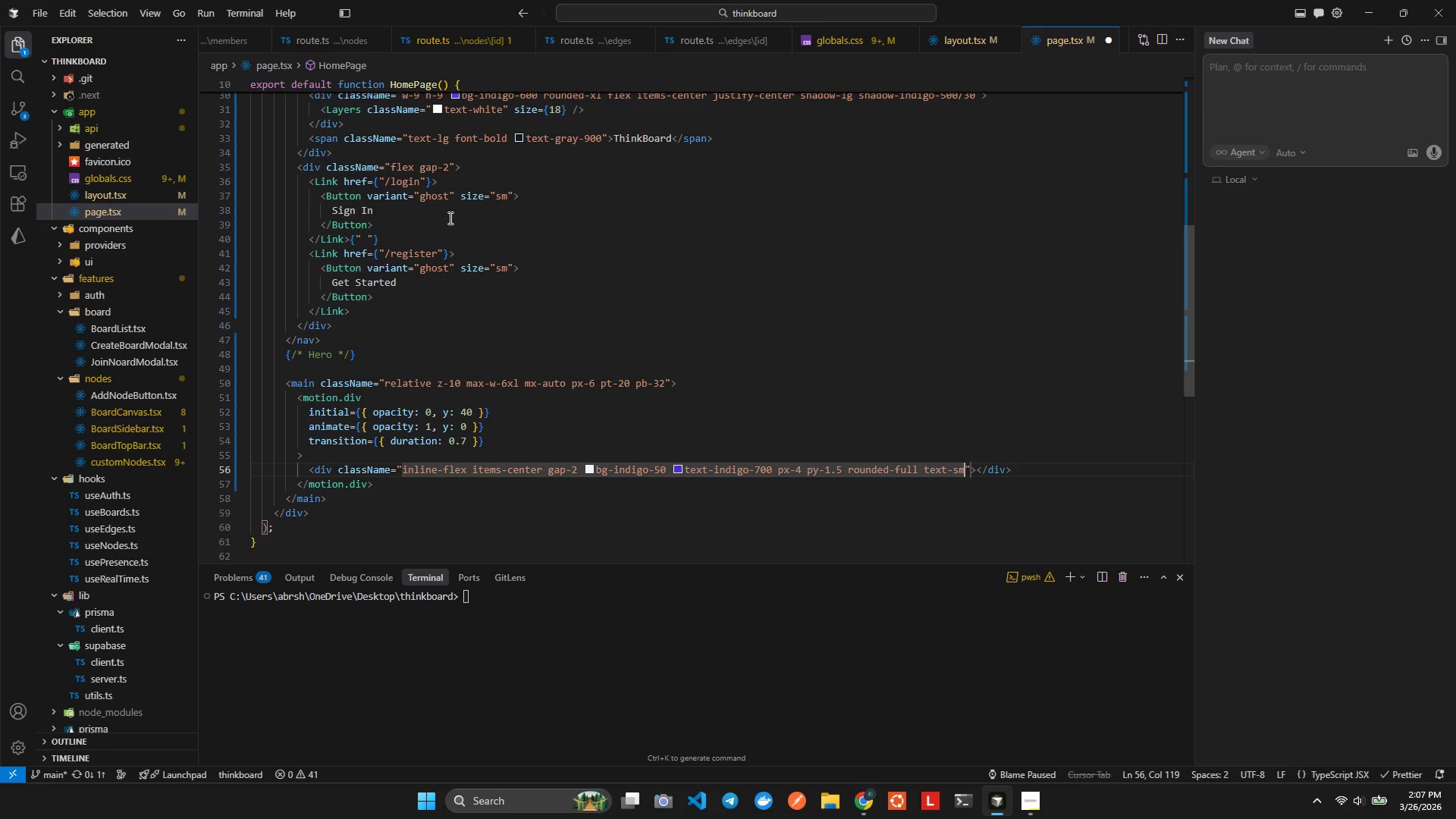 
type( fontme)
 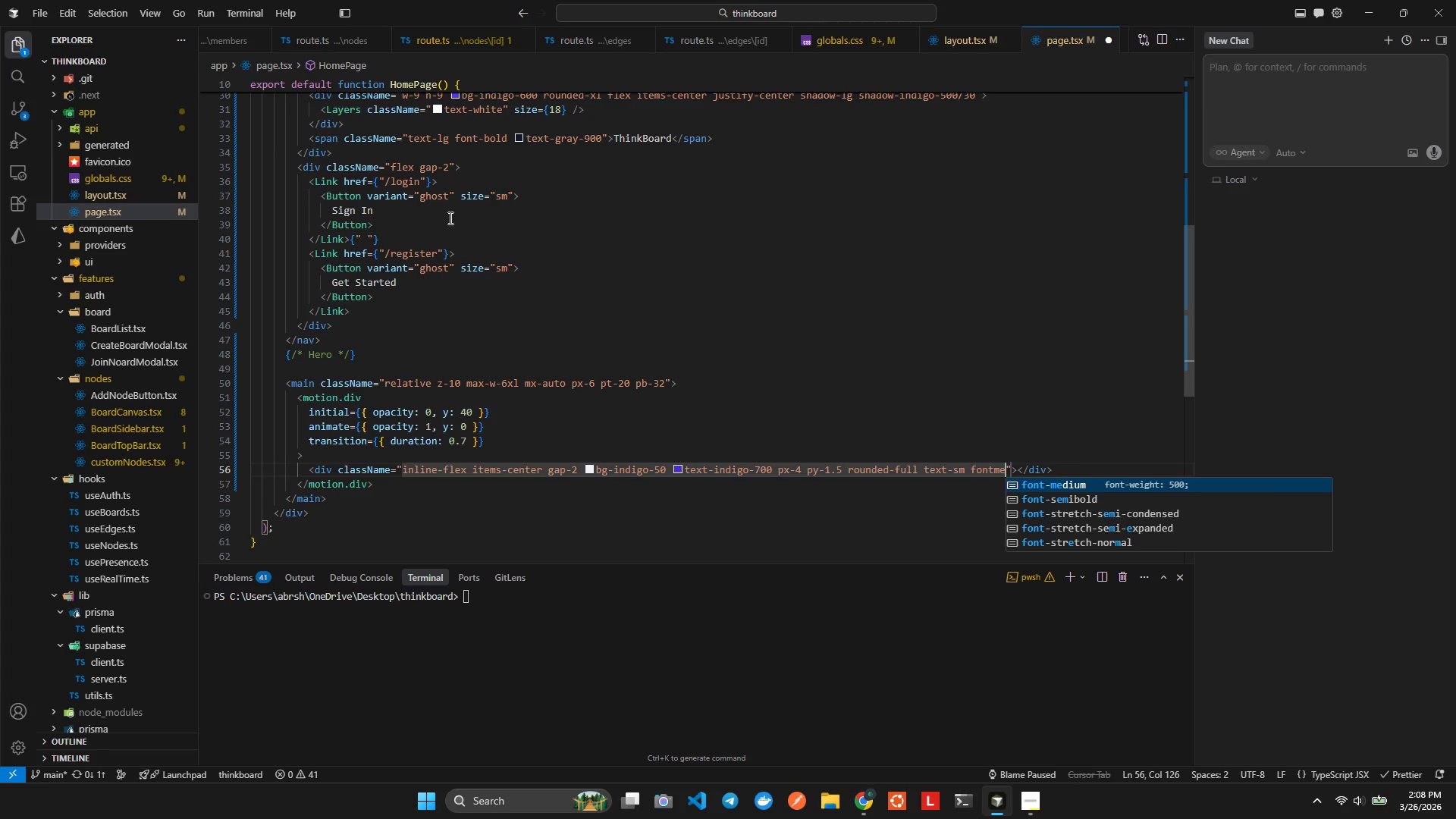 
key(Enter)
 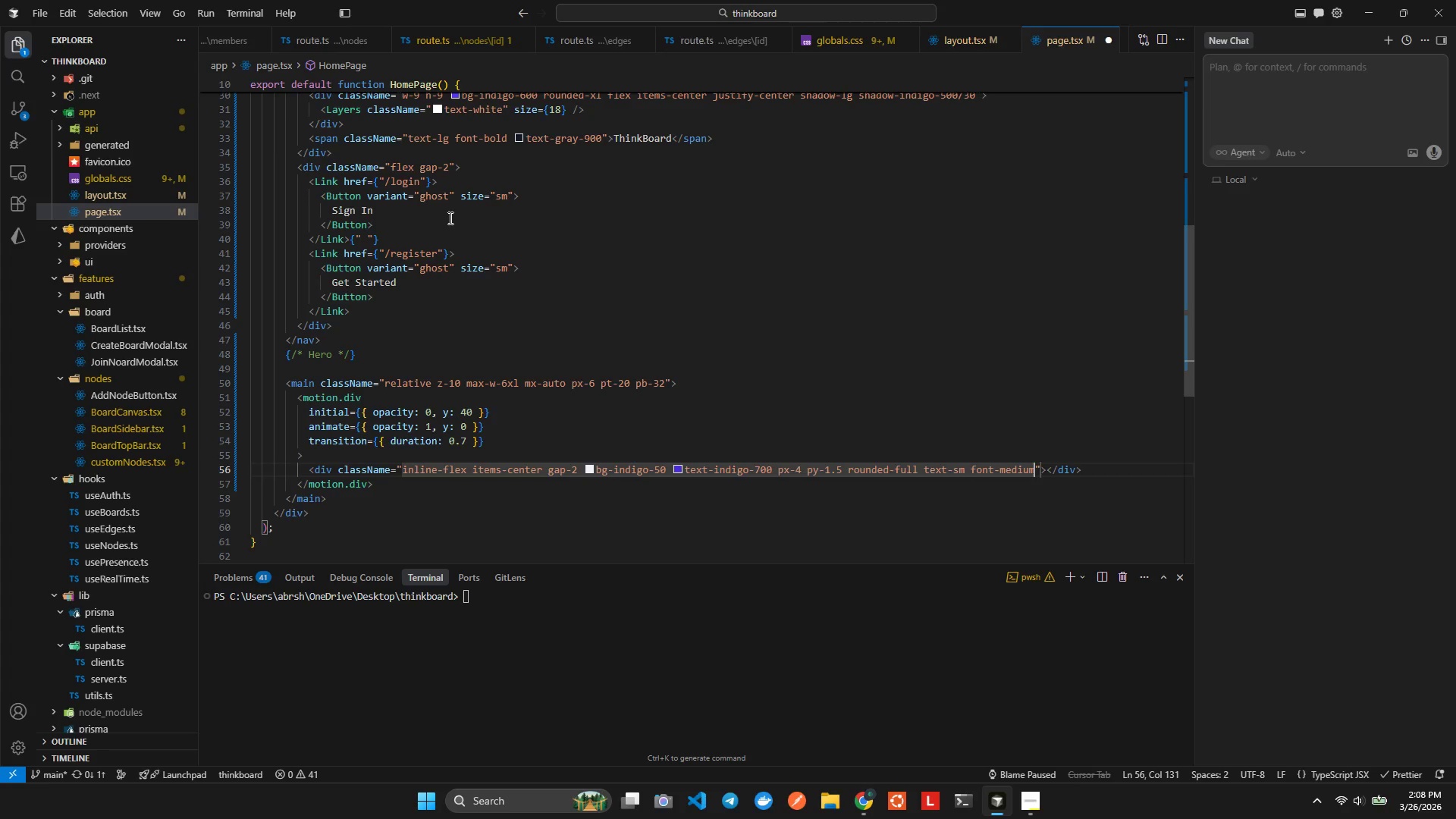 
type( mb6)
 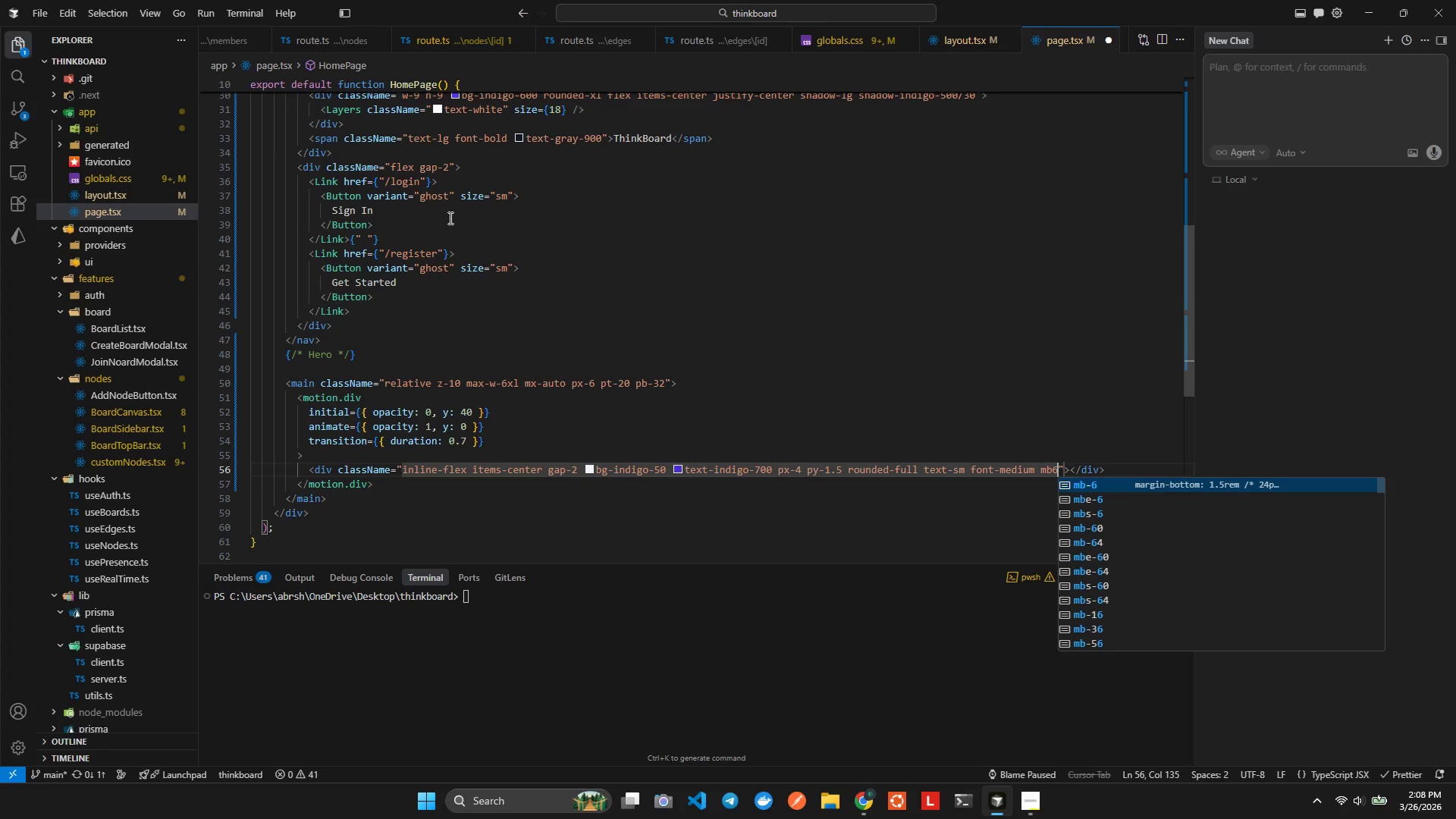 
key(Enter)
 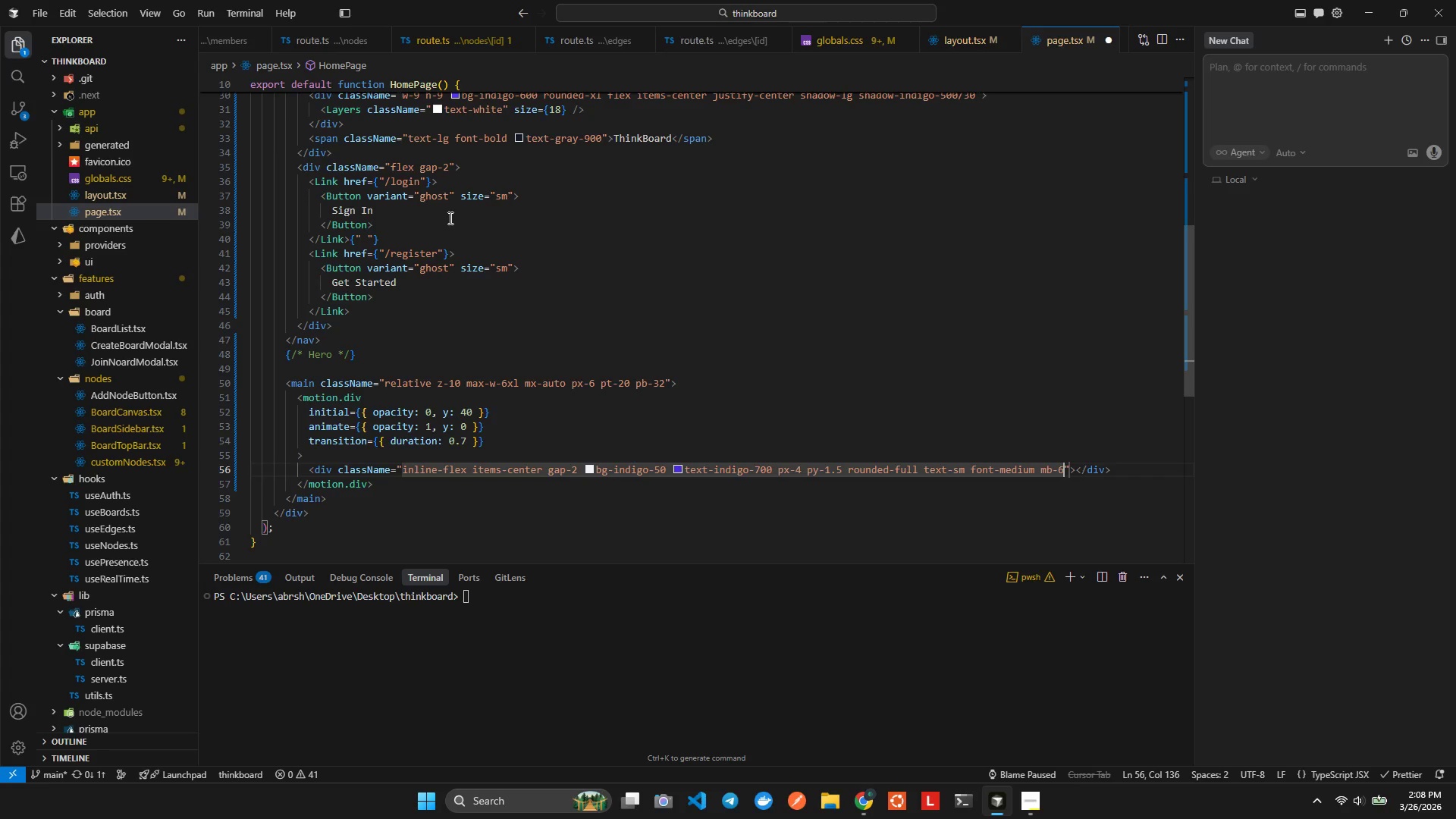 
key(Alt+AltLeft)
 